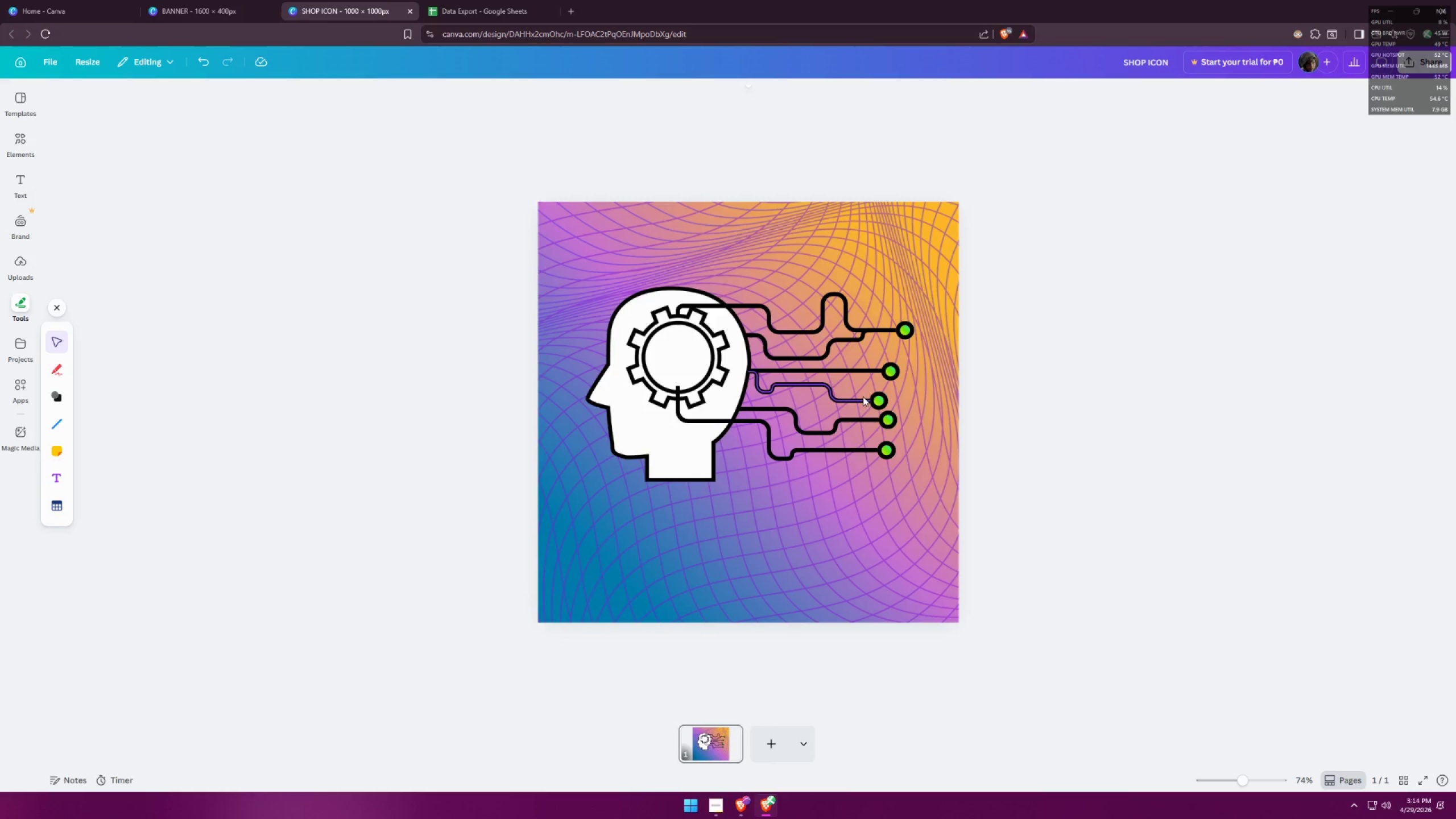 
left_click([968, 401])
 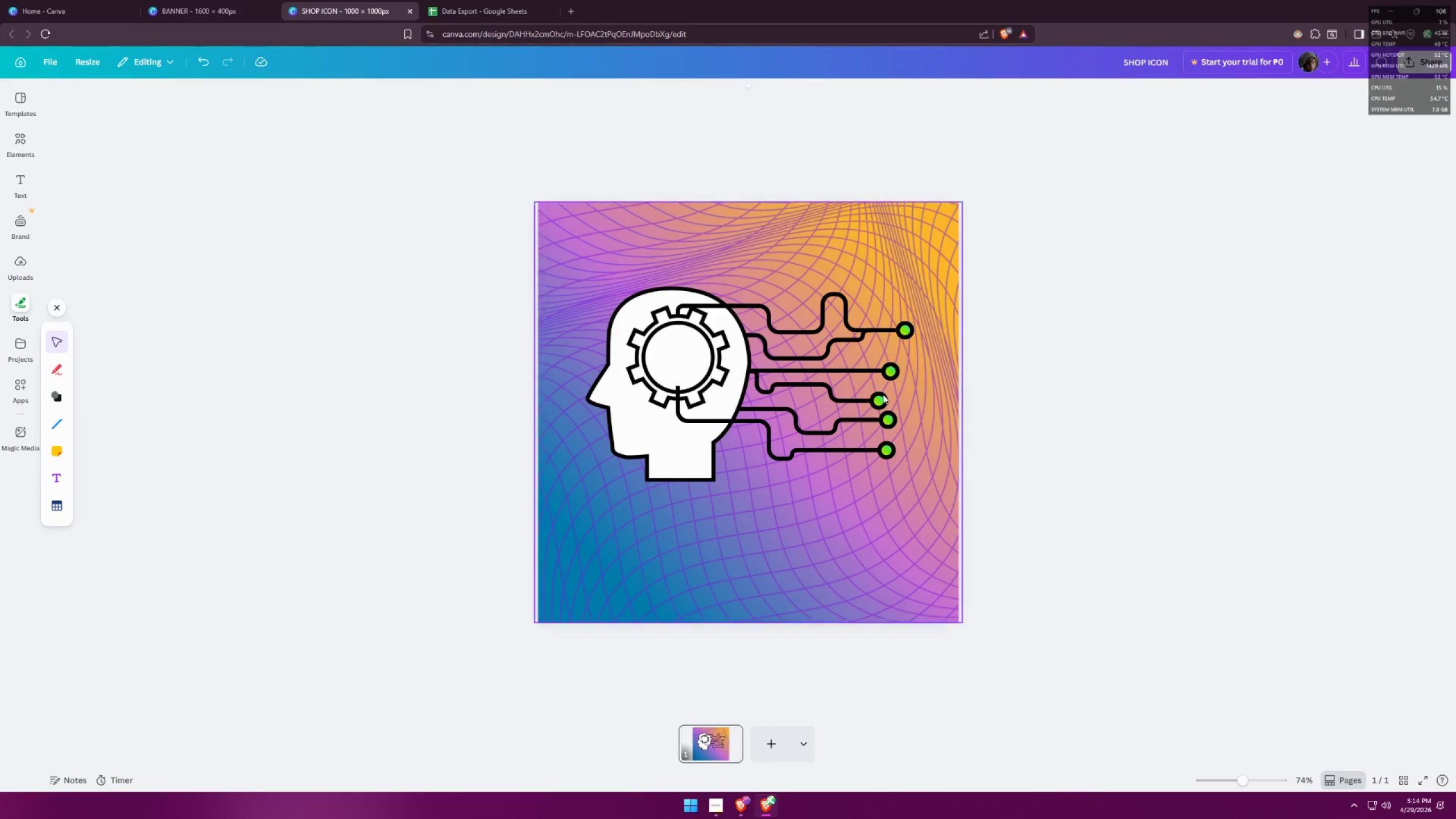 
left_click_drag(start_coordinate=[886, 519], to_coordinate=[602, 271])
 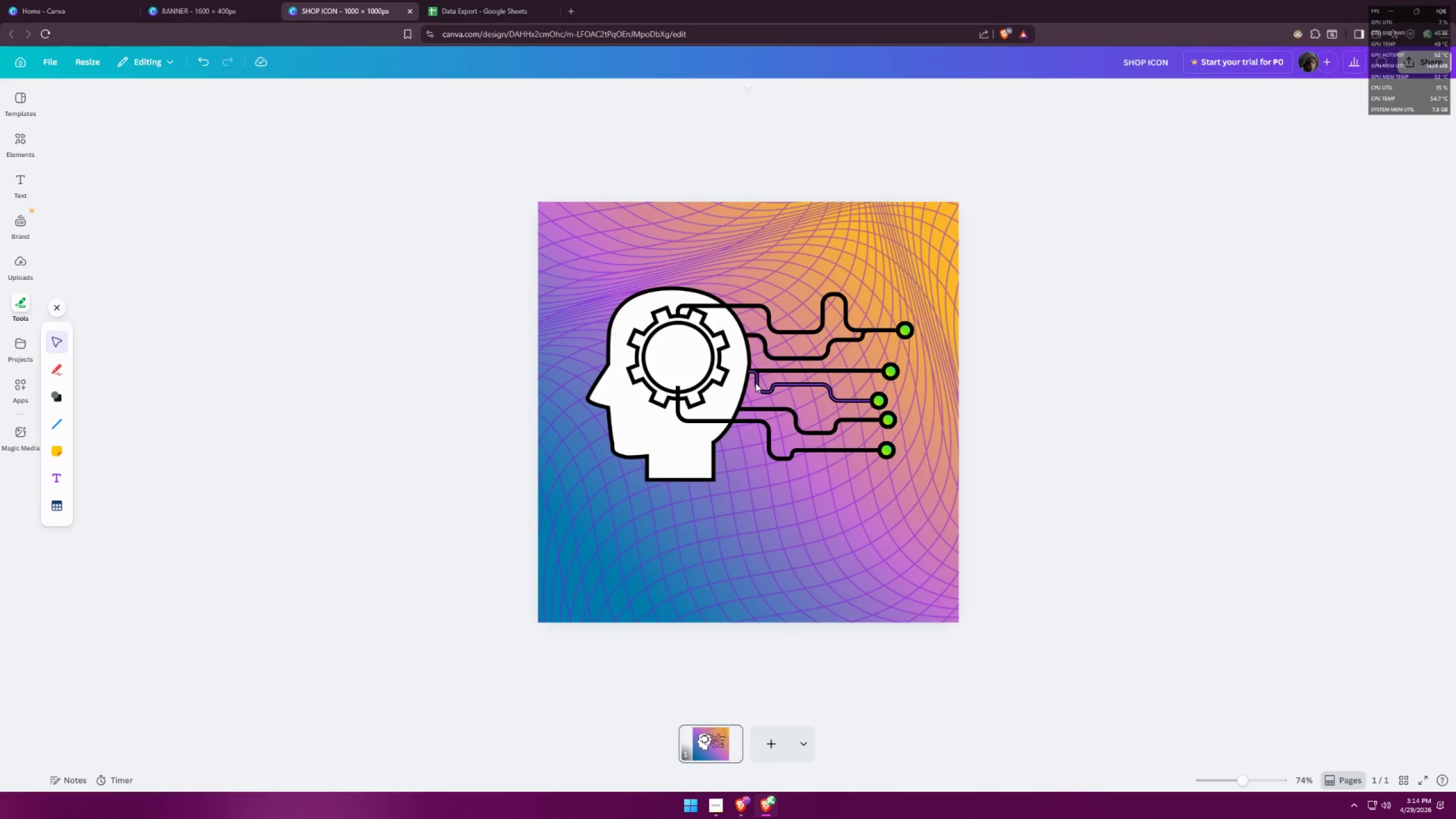 
left_click([755, 381])
 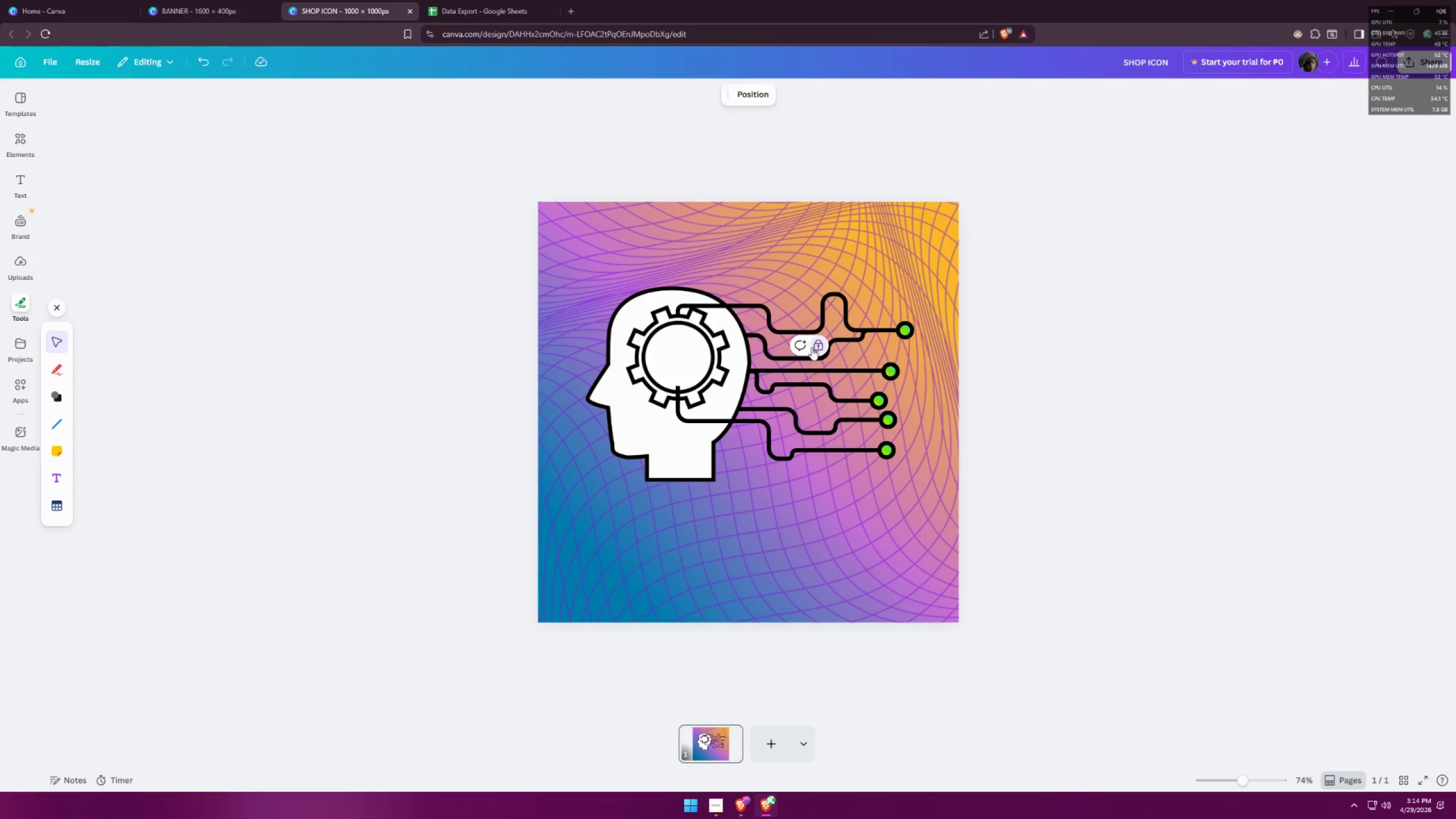 
left_click([812, 347])
 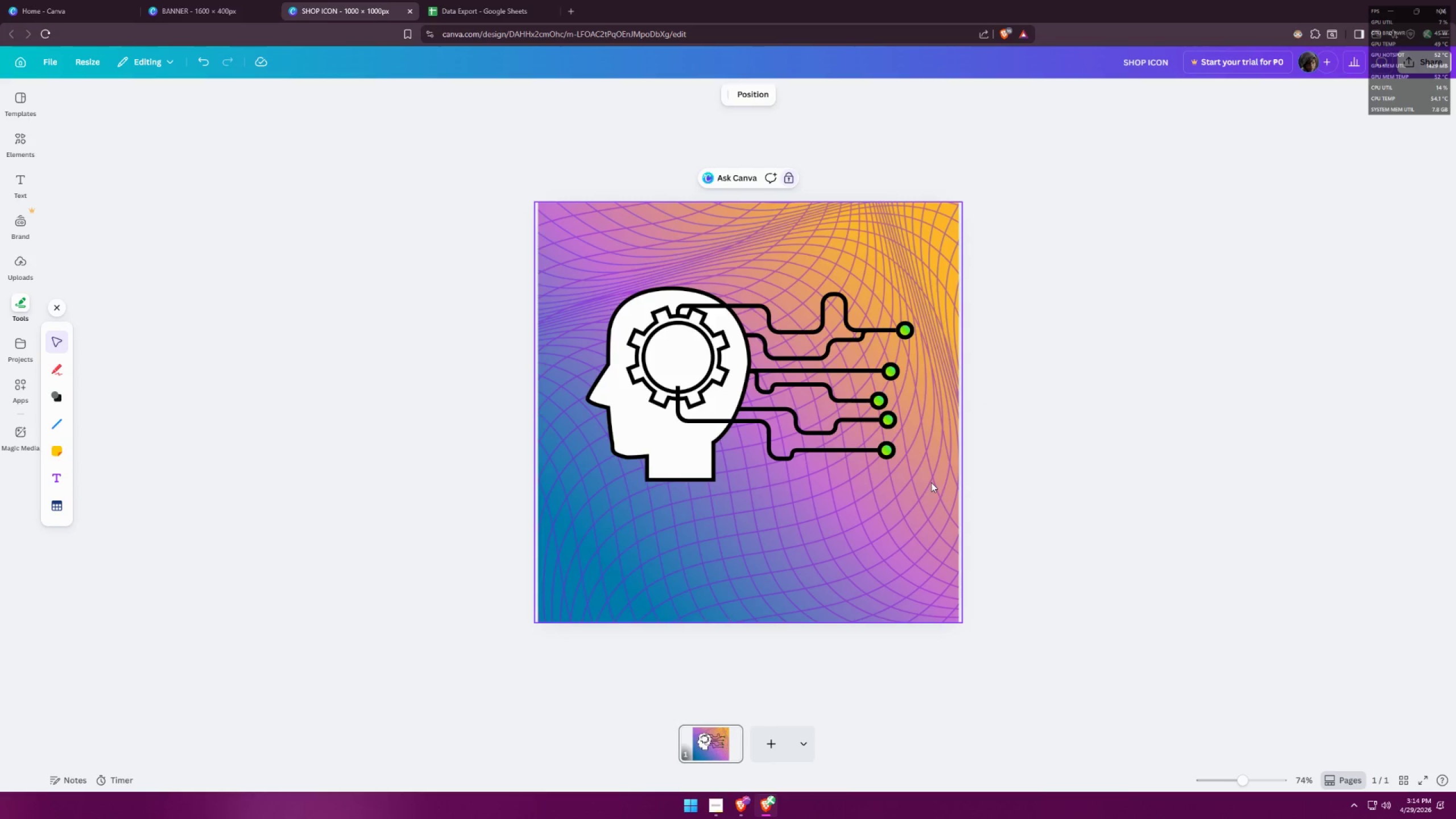 
left_click_drag(start_coordinate=[1041, 507], to_coordinate=[539, 258])
 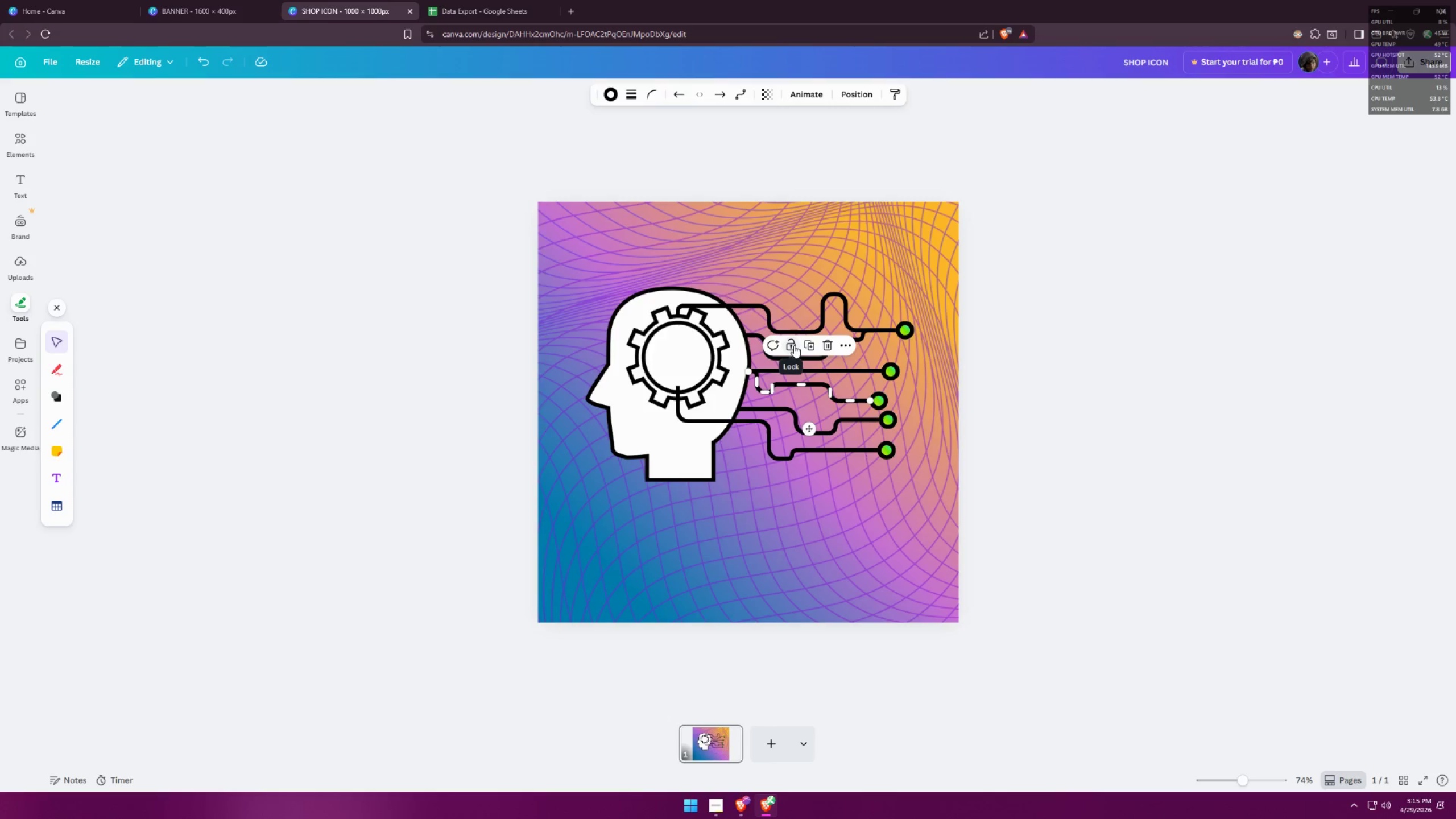 
left_click([1007, 396])
 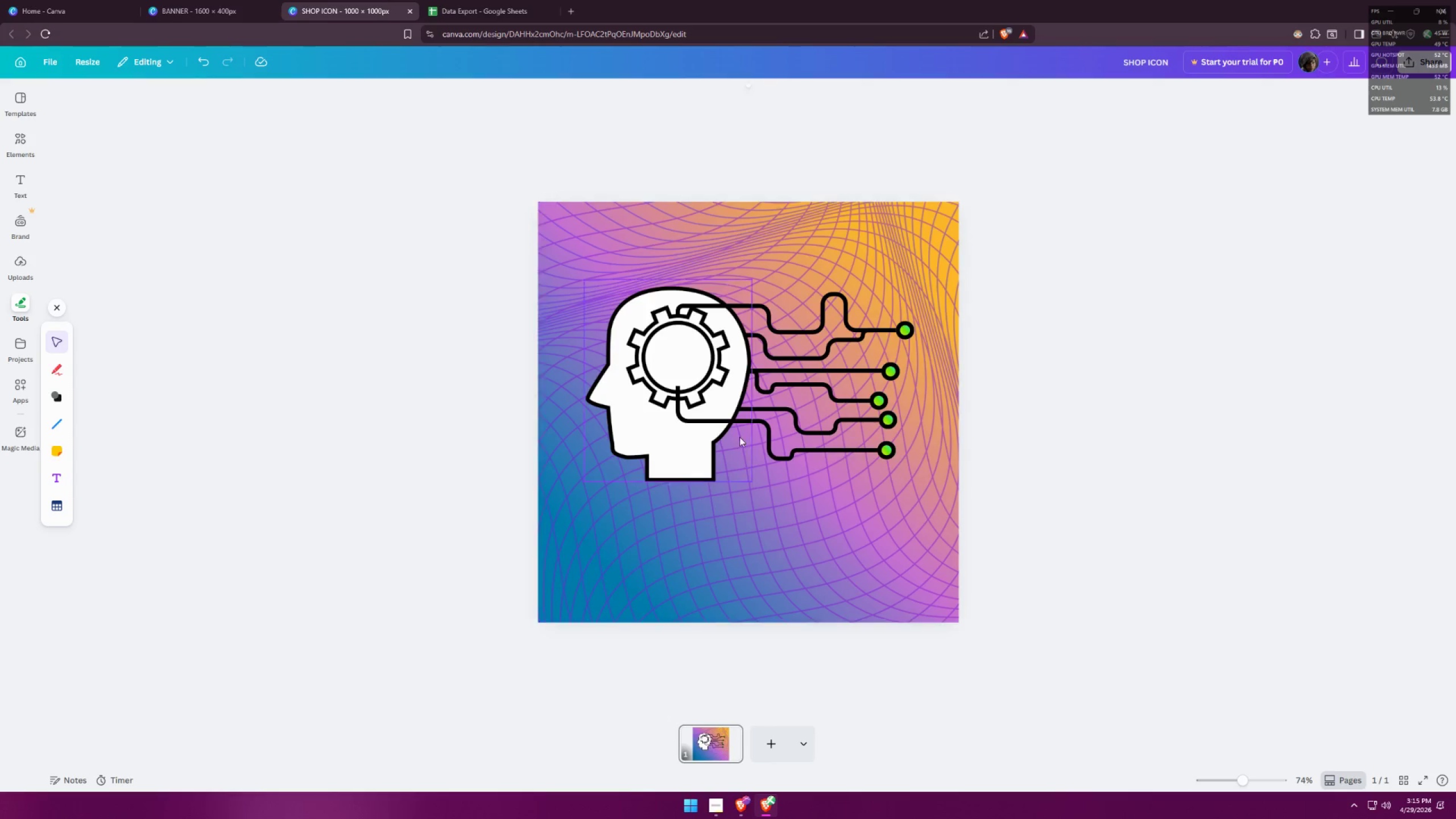 
left_click_drag(start_coordinate=[690, 435], to_coordinate=[726, 435])
 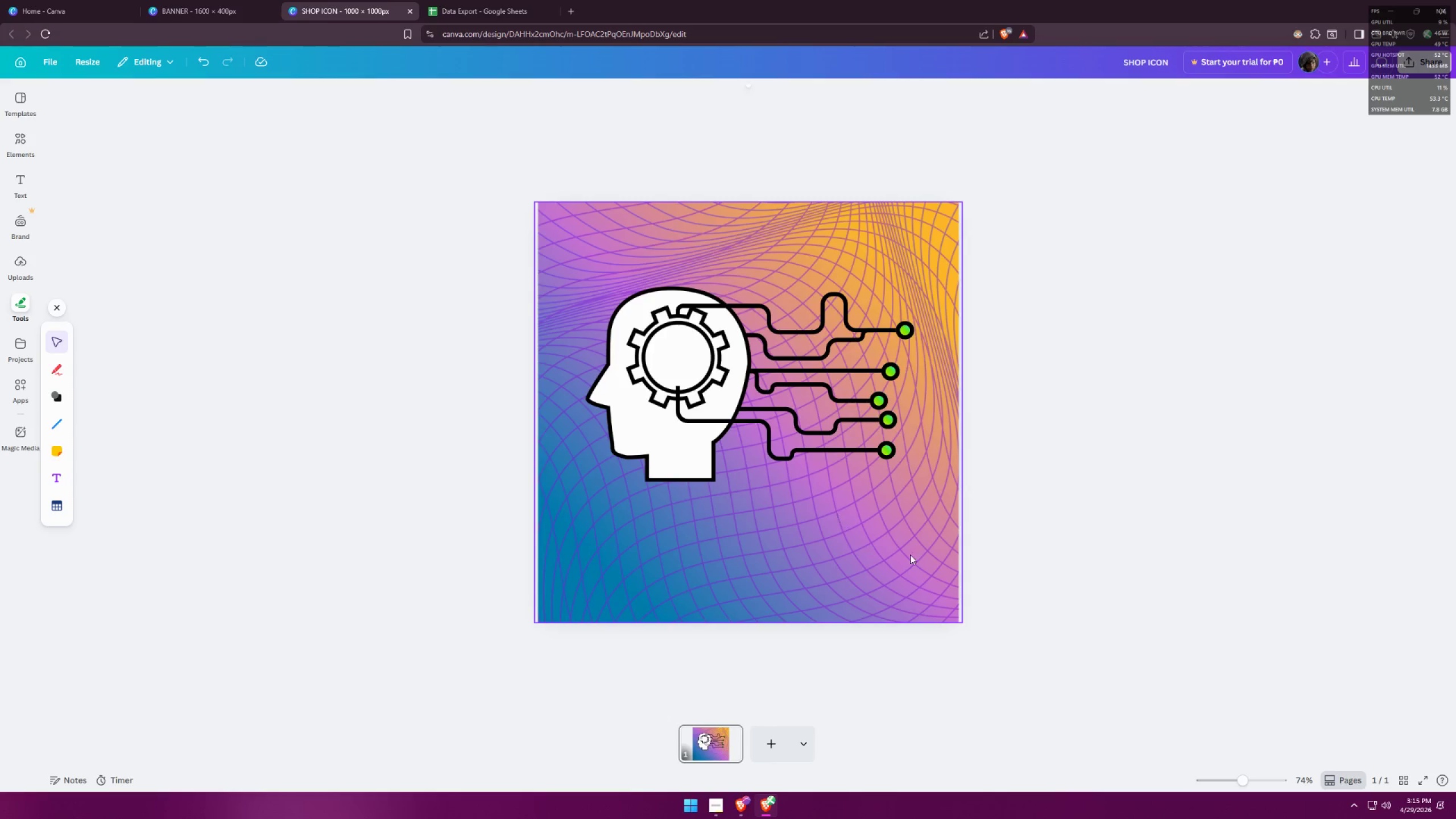 
left_click_drag(start_coordinate=[882, 530], to_coordinate=[562, 261])
 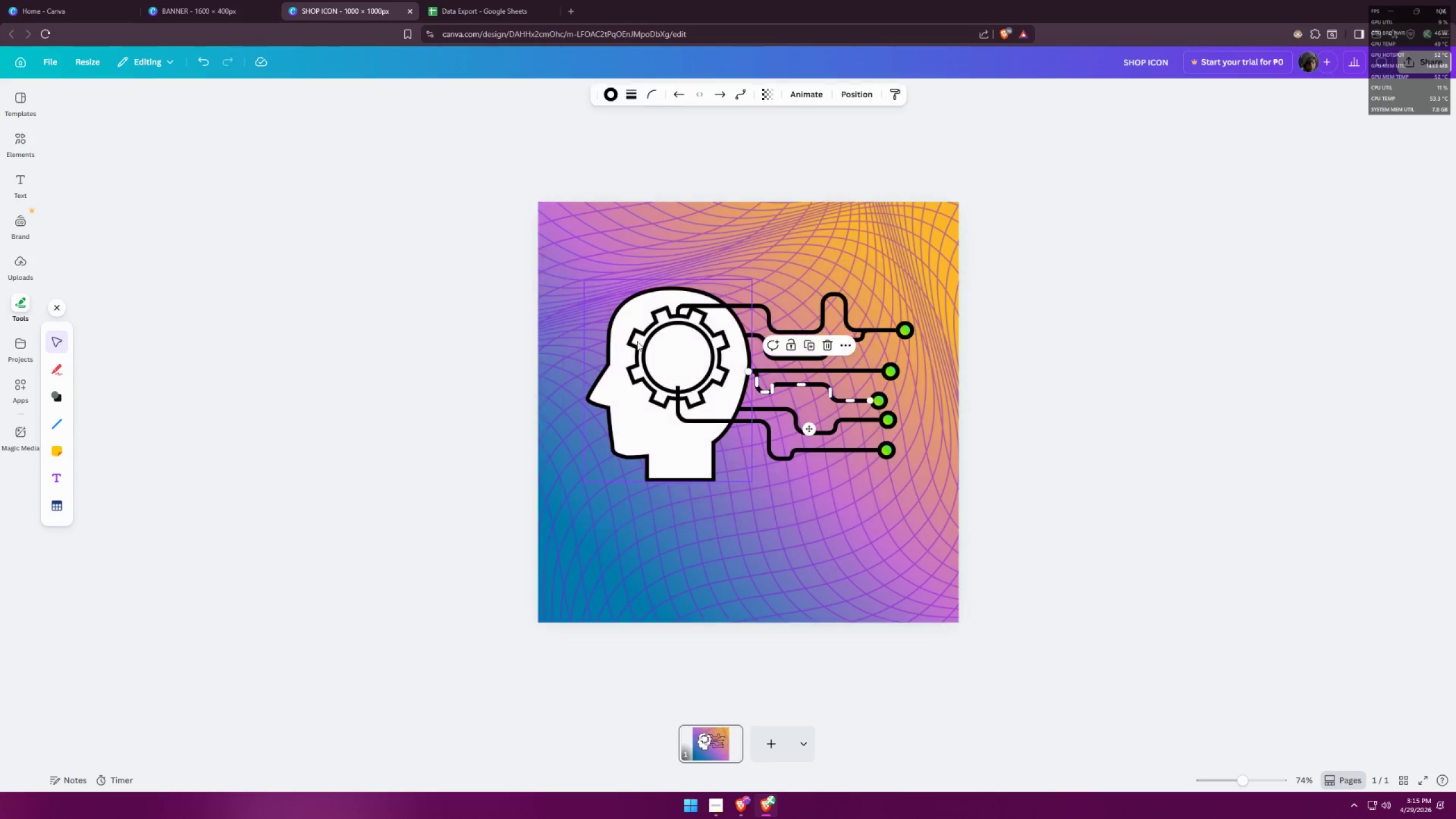 
right_click([697, 374])
 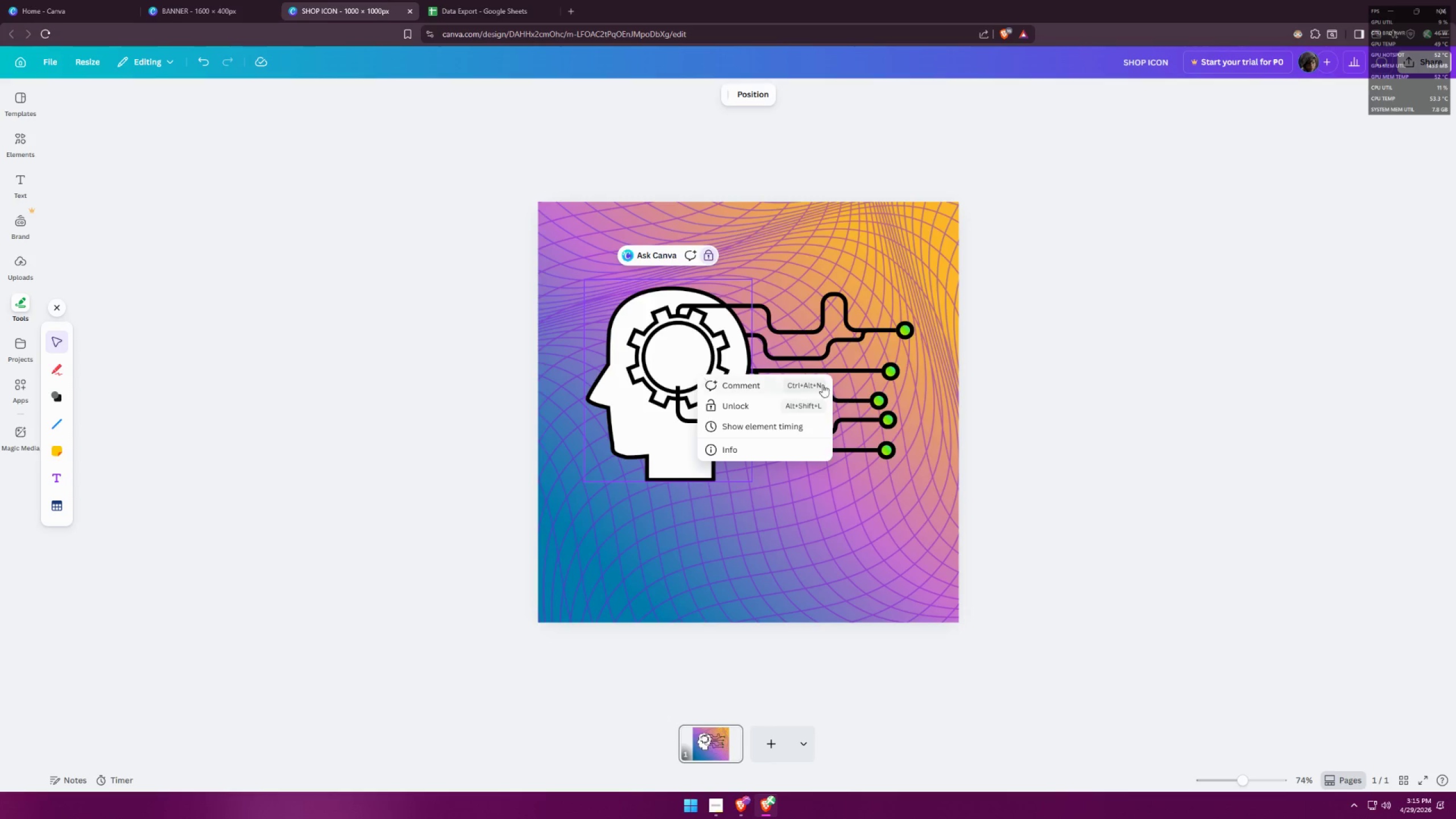 
left_click([944, 365])
 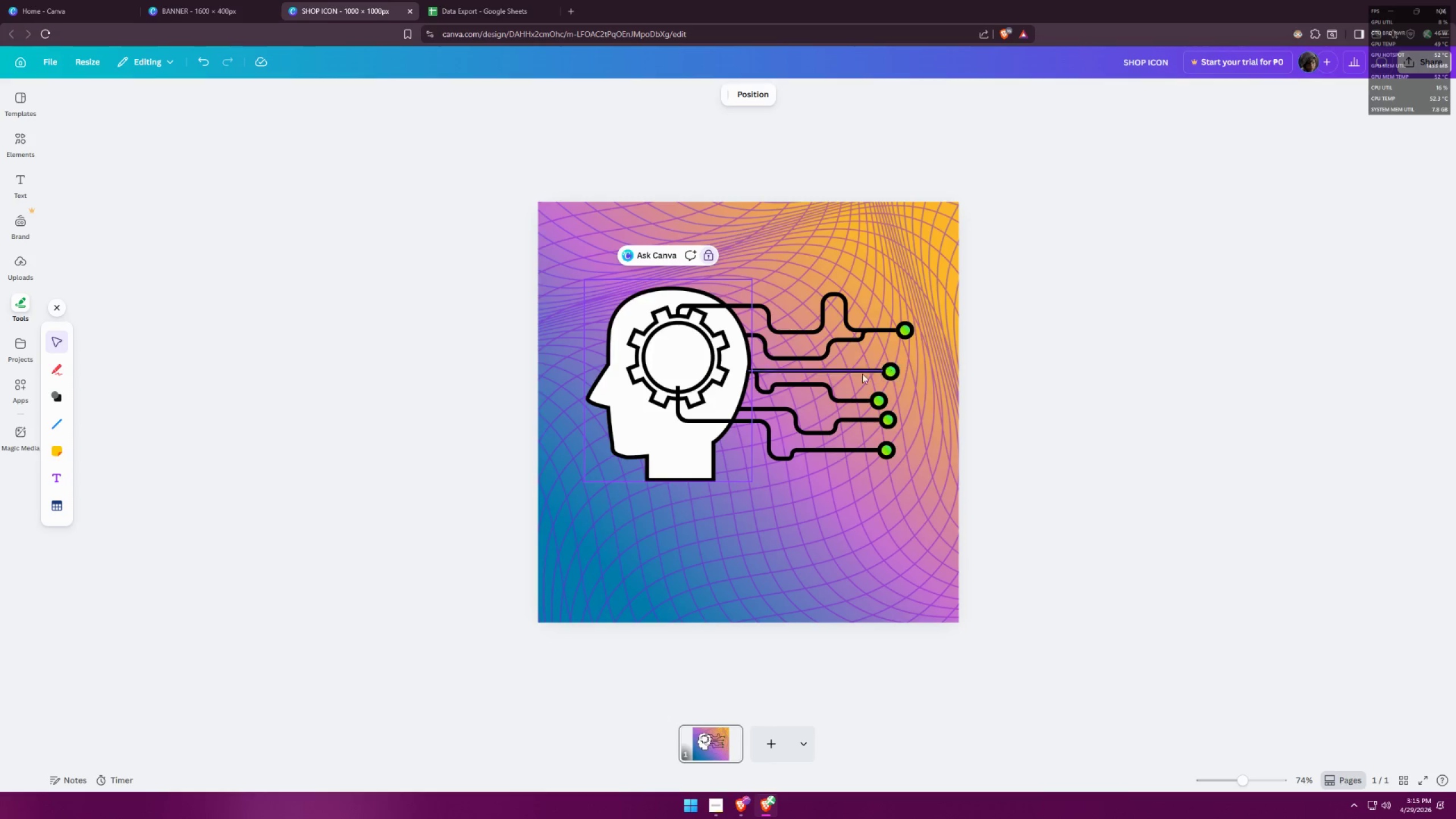 
right_click([817, 383])
 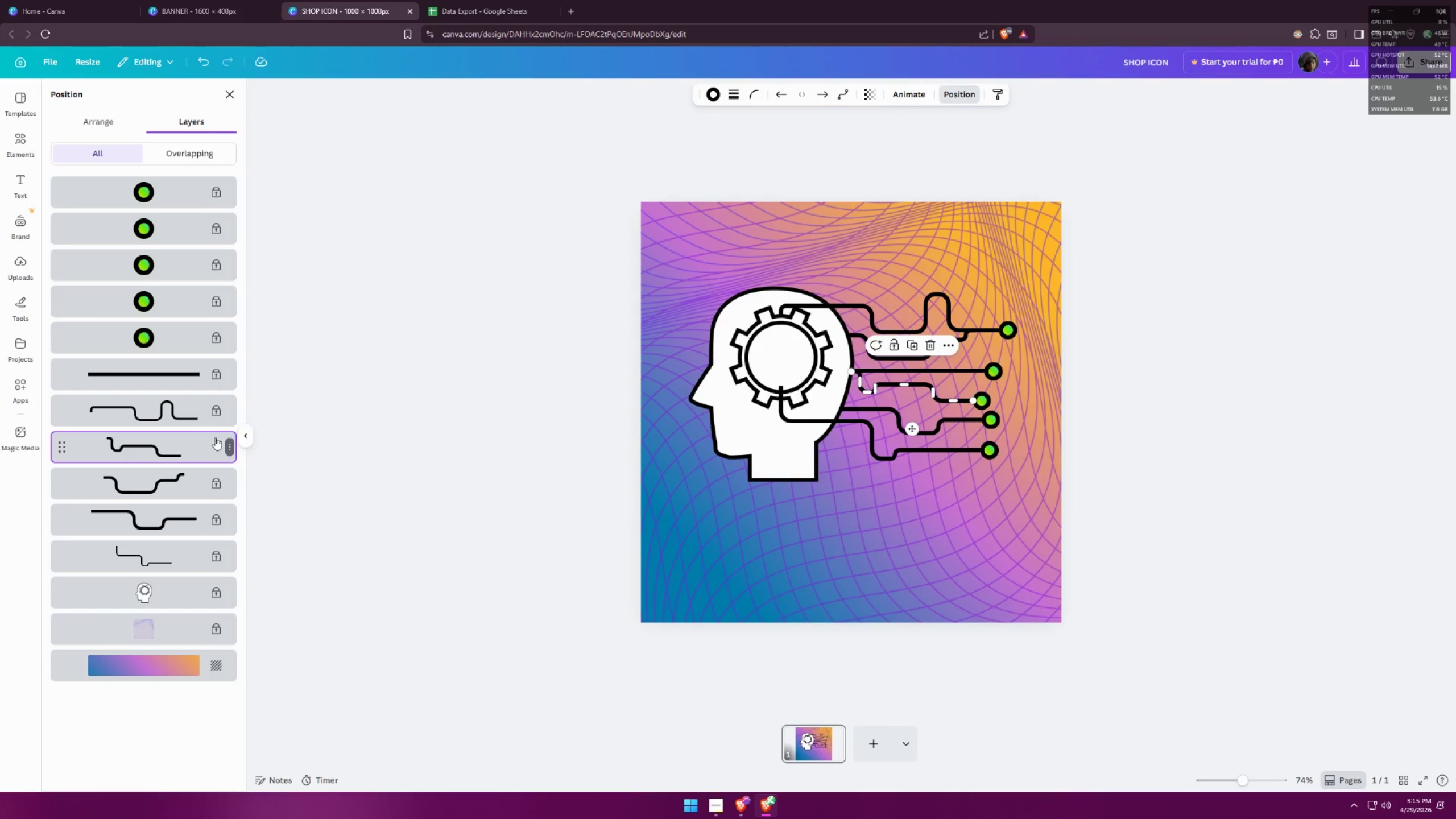 
left_click([172, 596])
 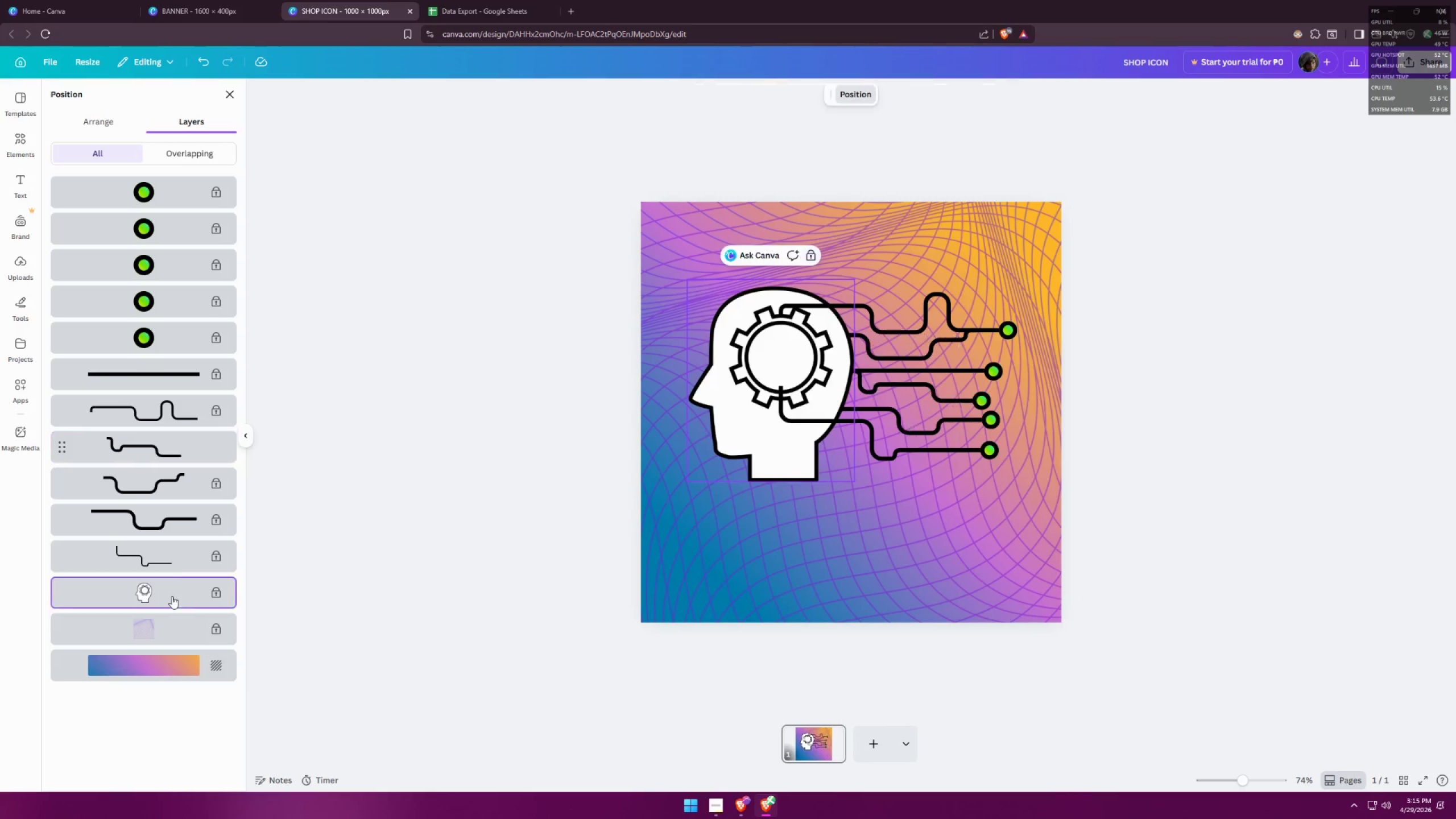 
hold_key(key=ControlLeft, duration=1.5)
double_click([177, 556])
 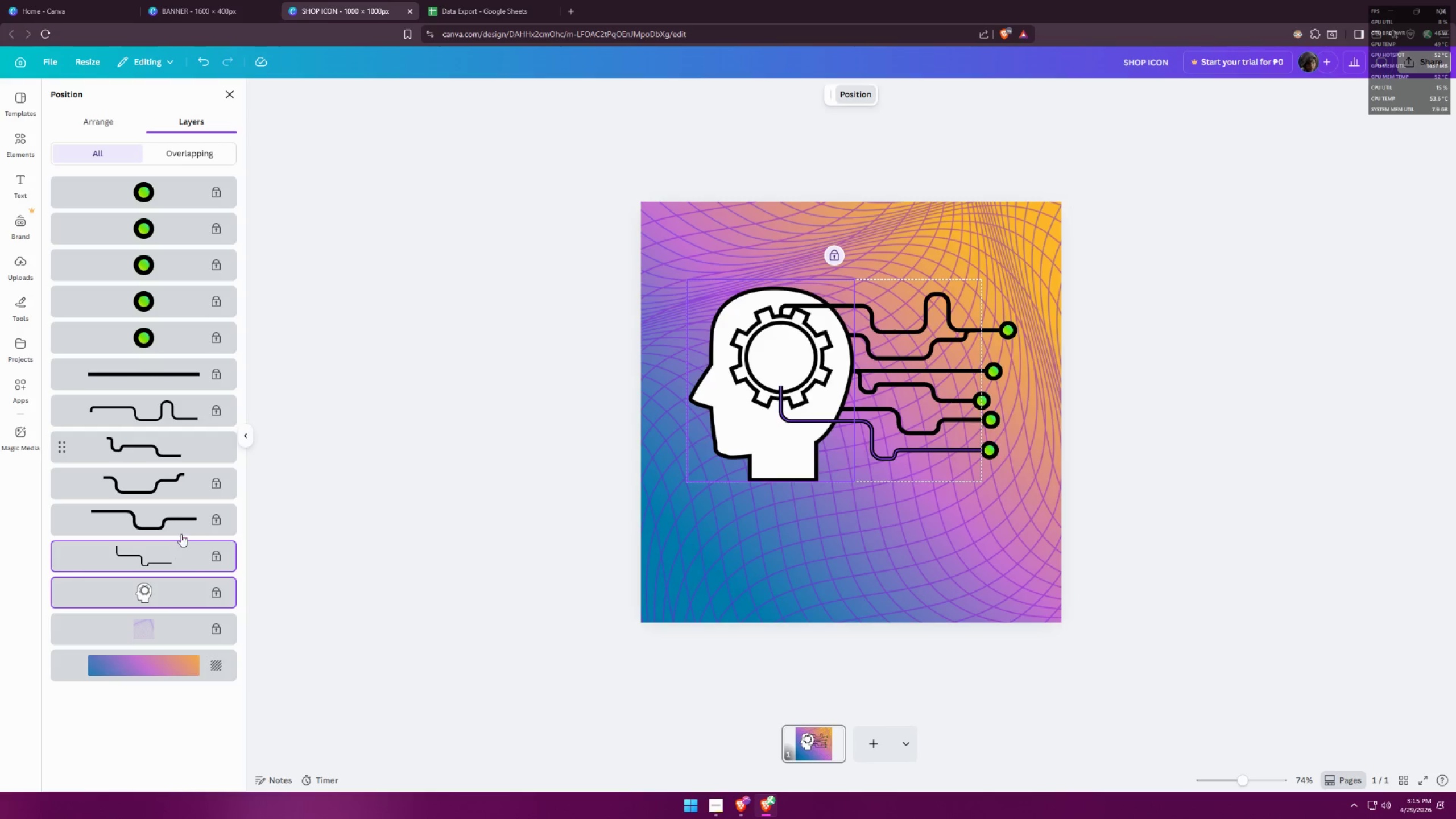 
triple_click([184, 514])
 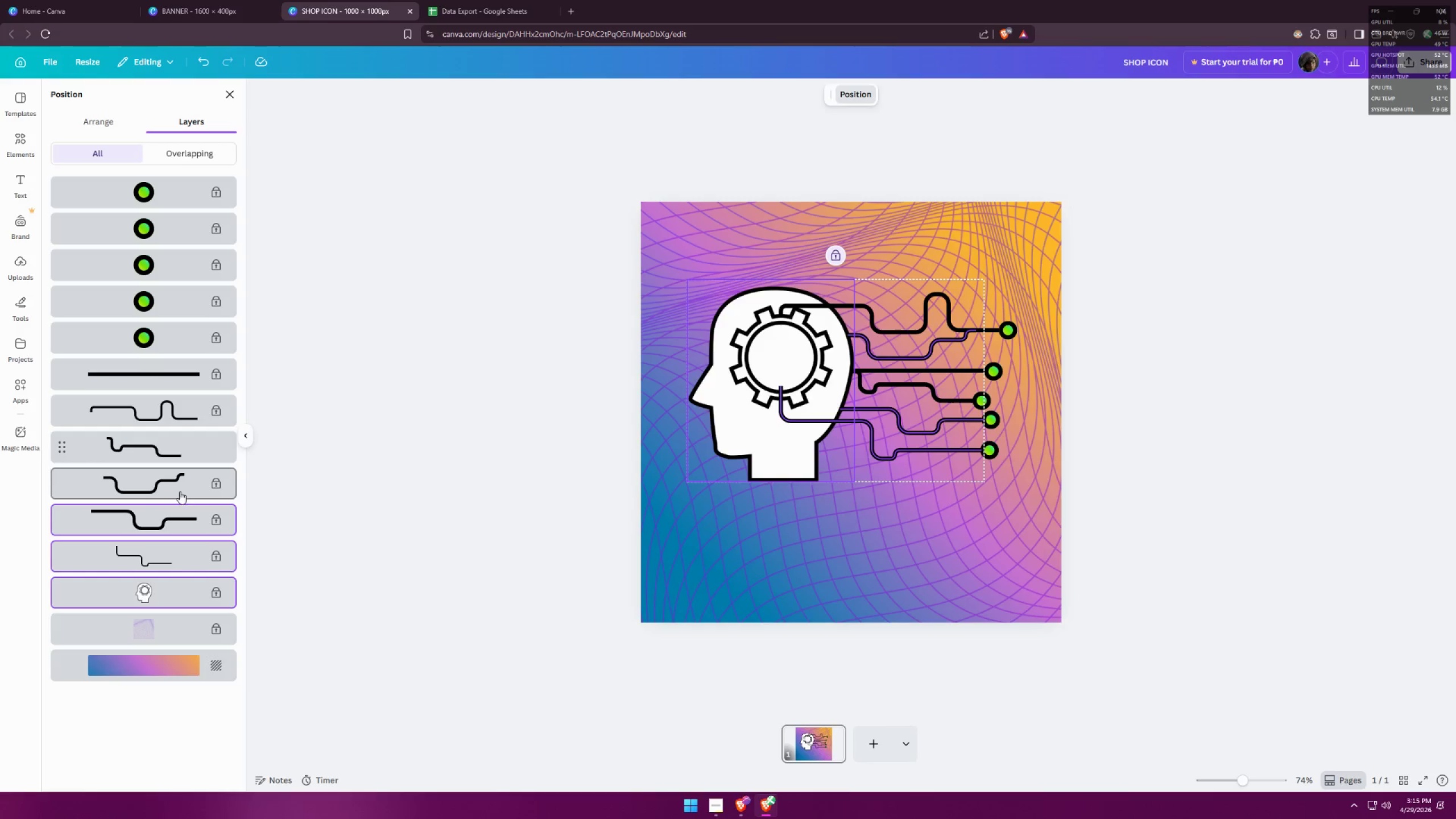 
triple_click([179, 482])
 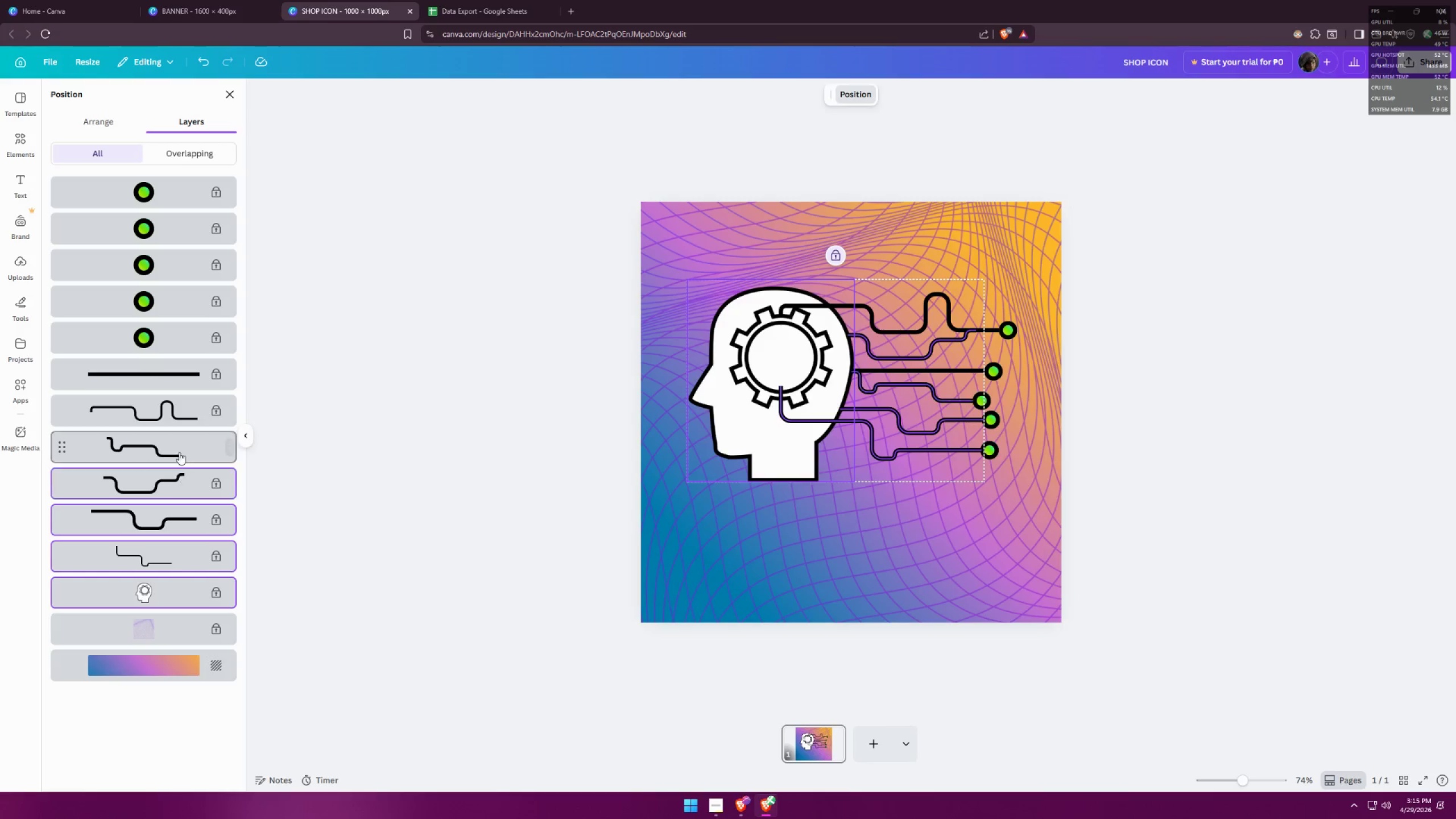 
triple_click([179, 451])
 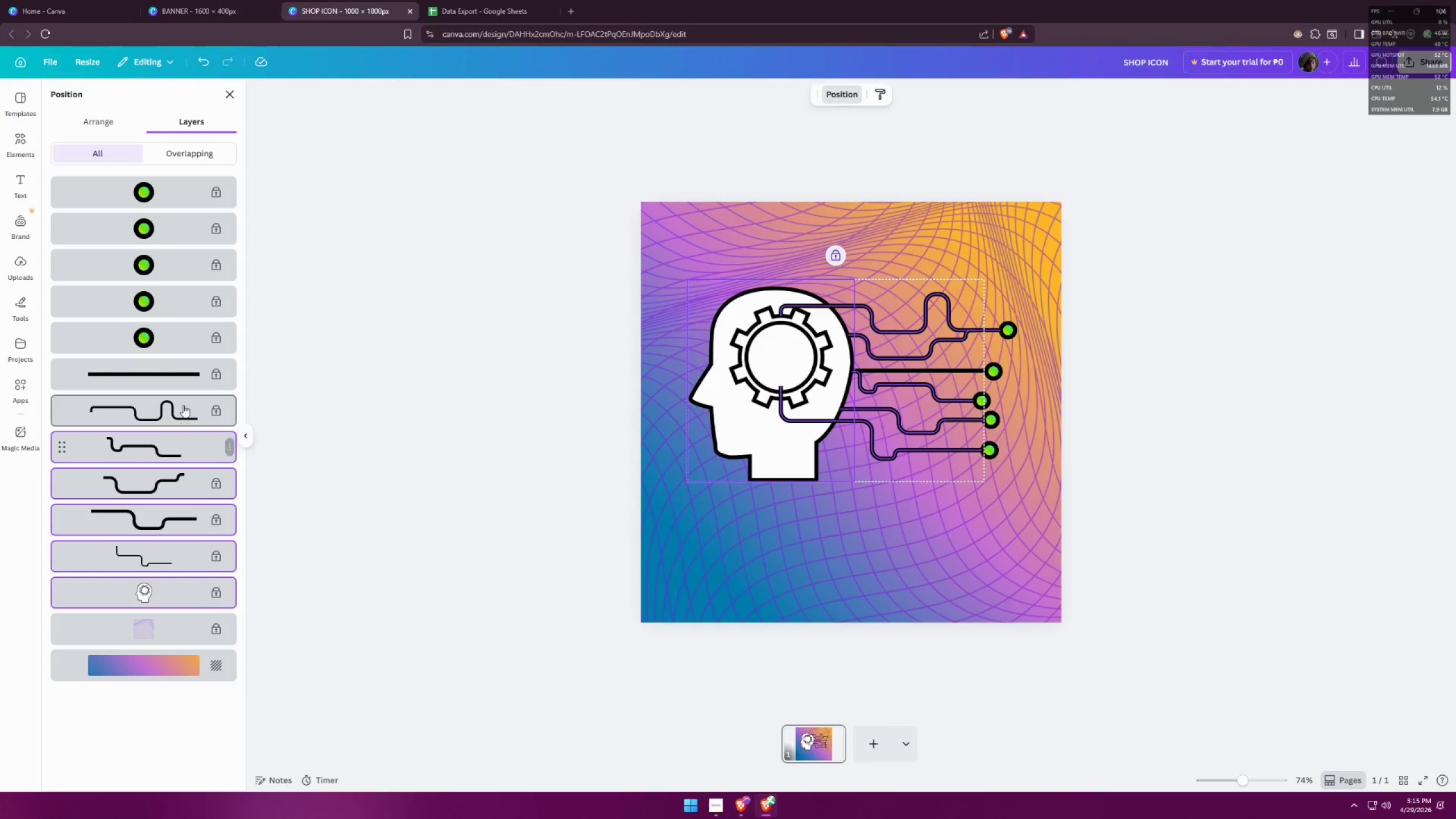 
hold_key(key=ControlLeft, duration=1.52)
triple_click([183, 404])
 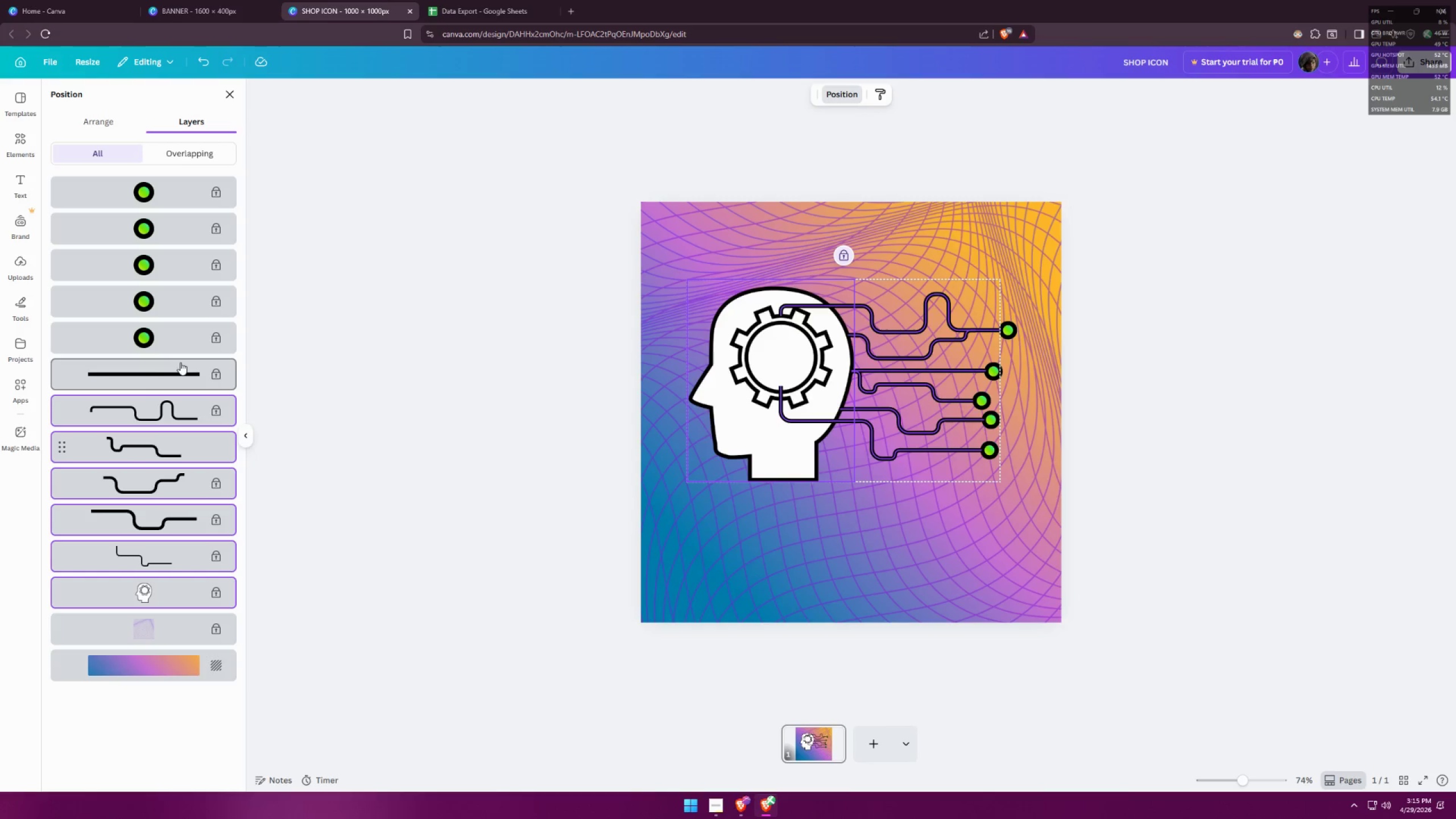 
triple_click([180, 362])
 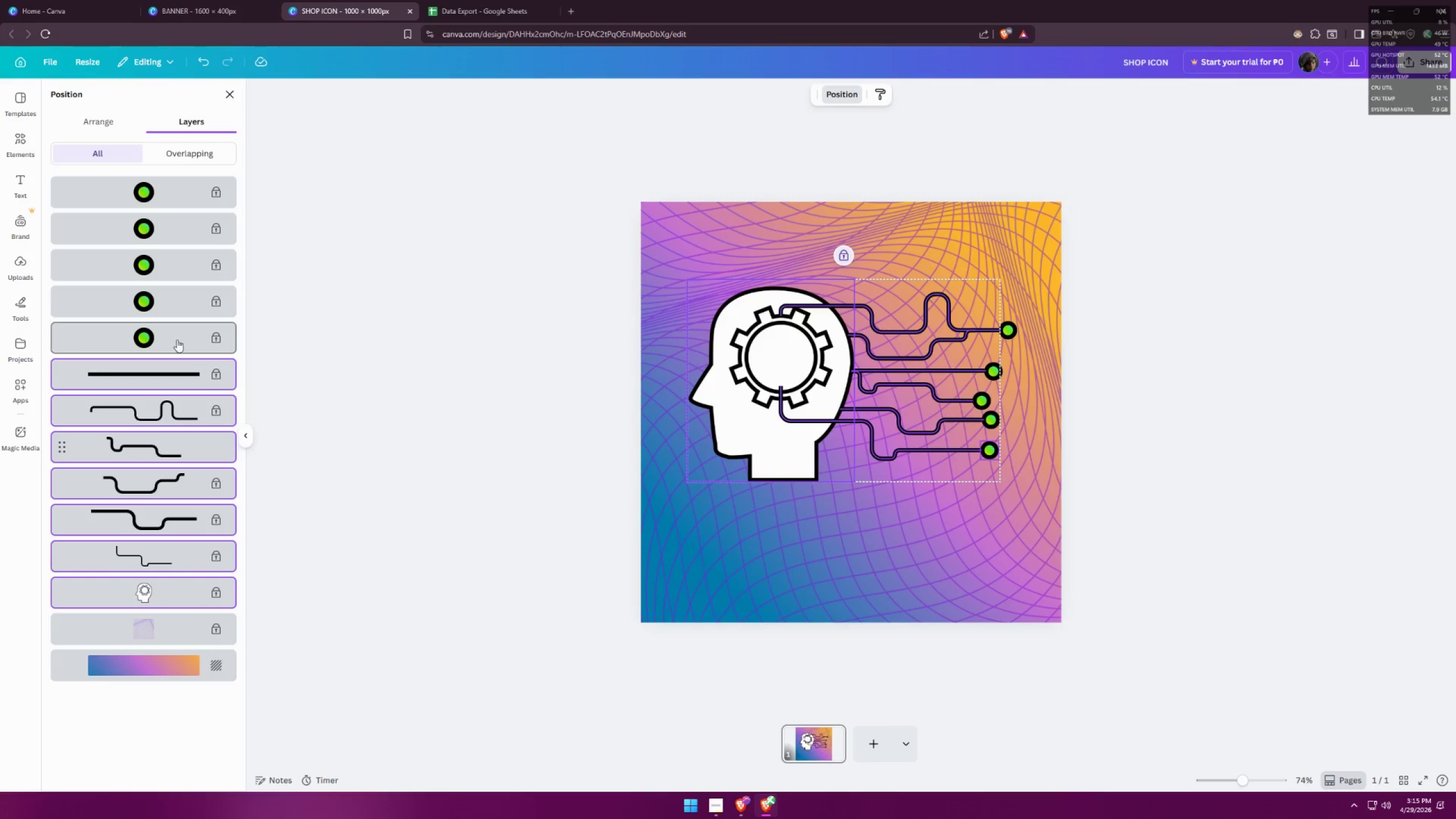 
triple_click([174, 332])
 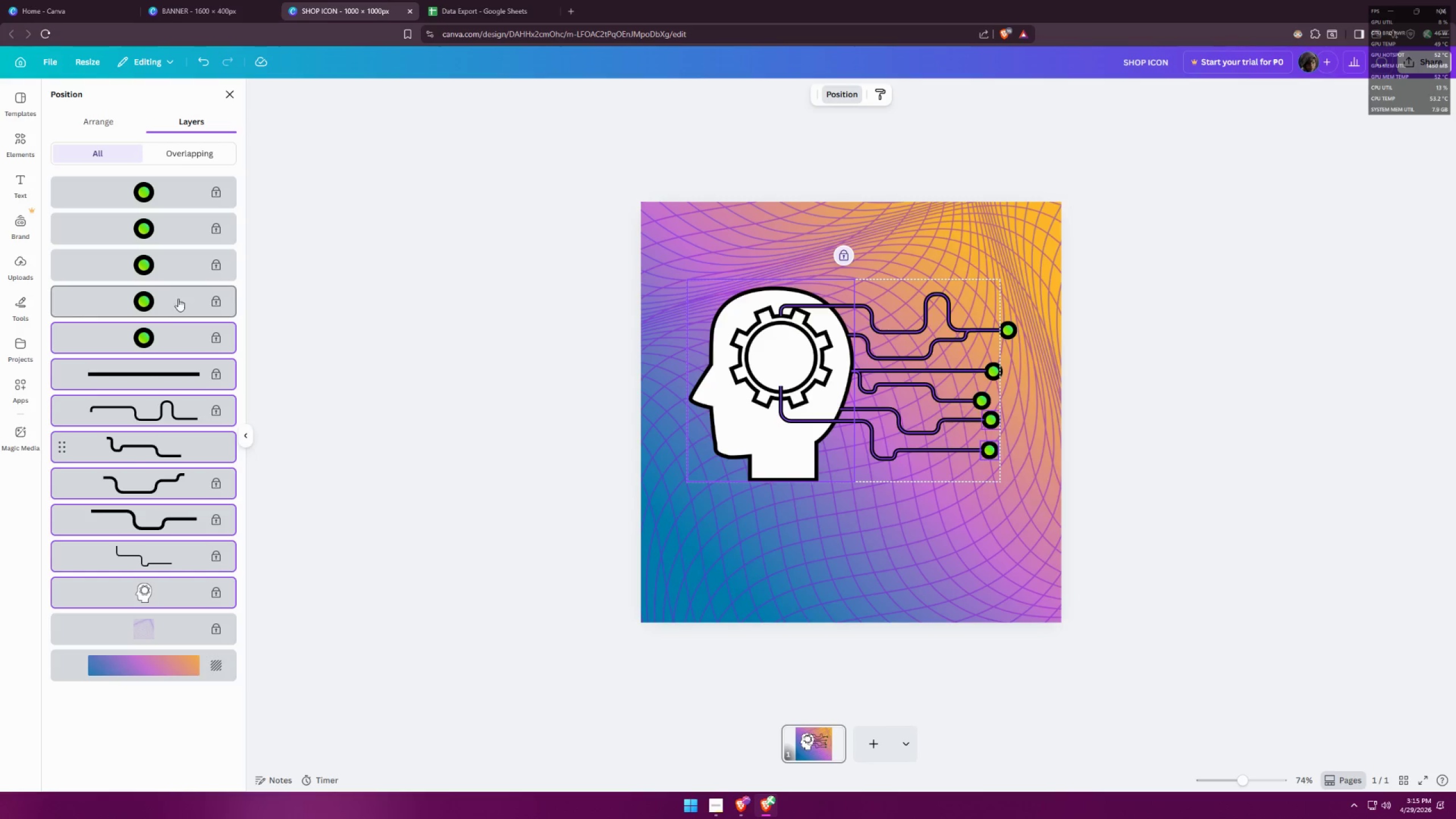 
triple_click([178, 295])
 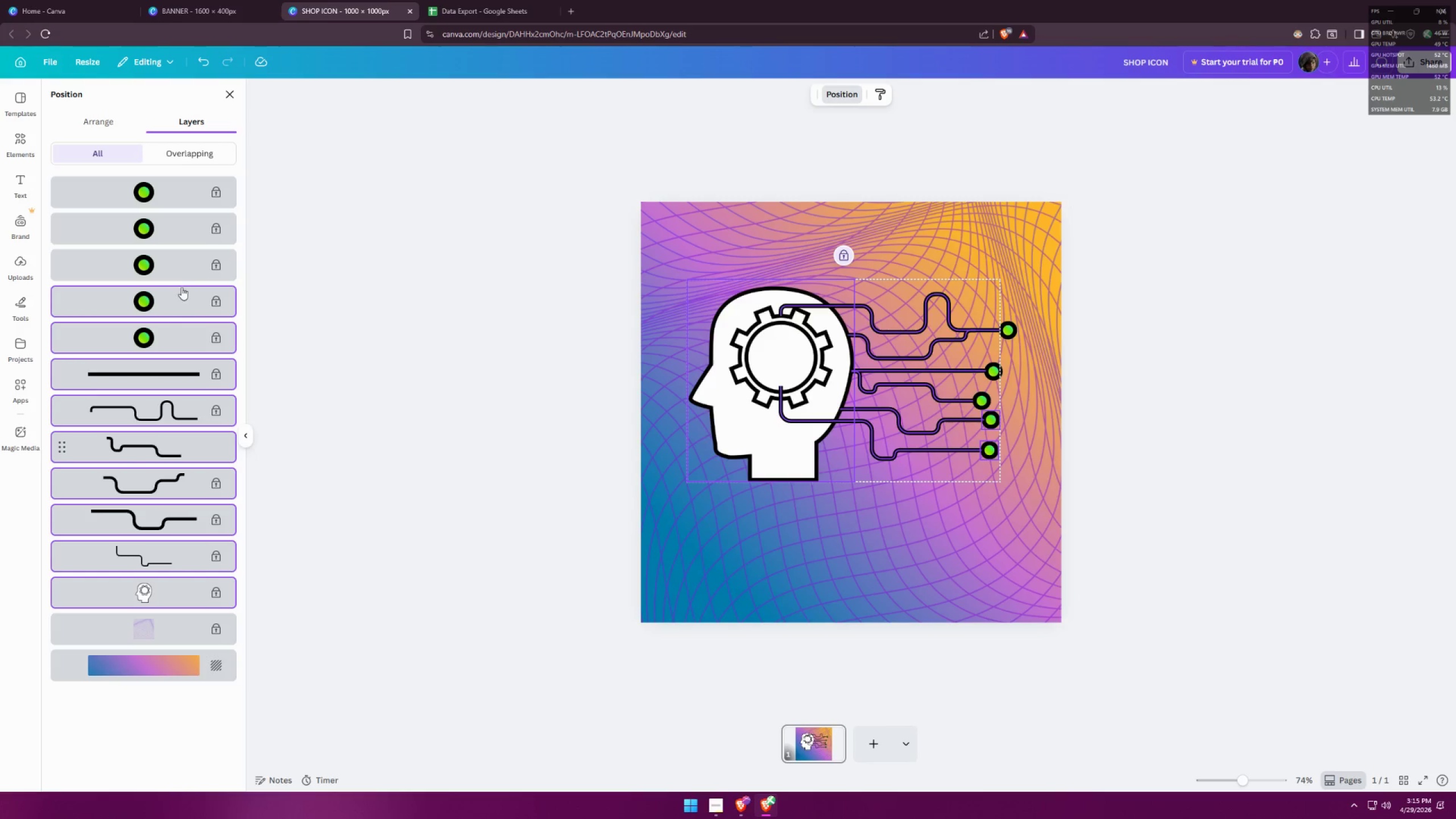 
hold_key(key=ControlLeft, duration=0.97)
triple_click([183, 269])
 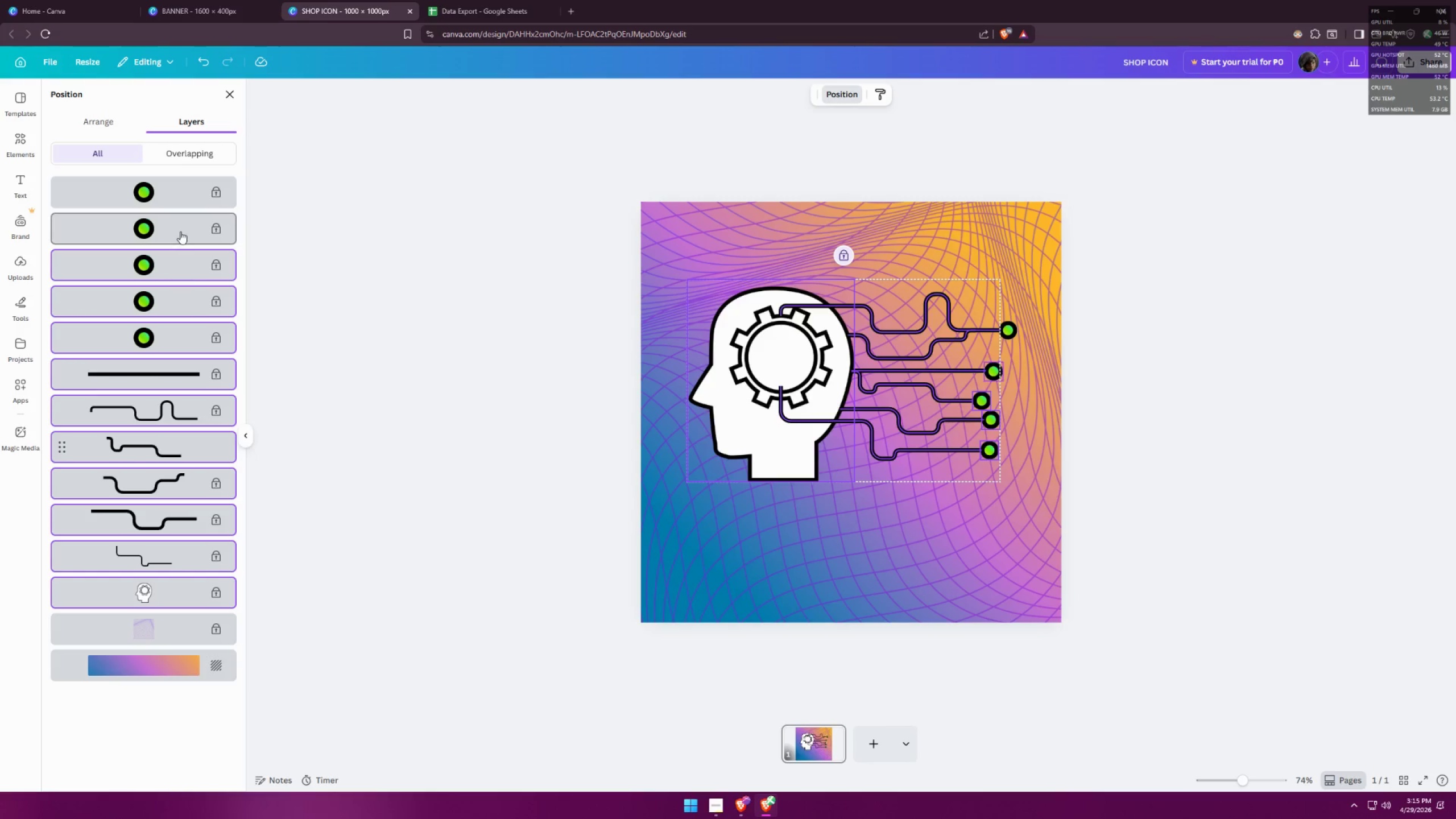 
triple_click([179, 231])
 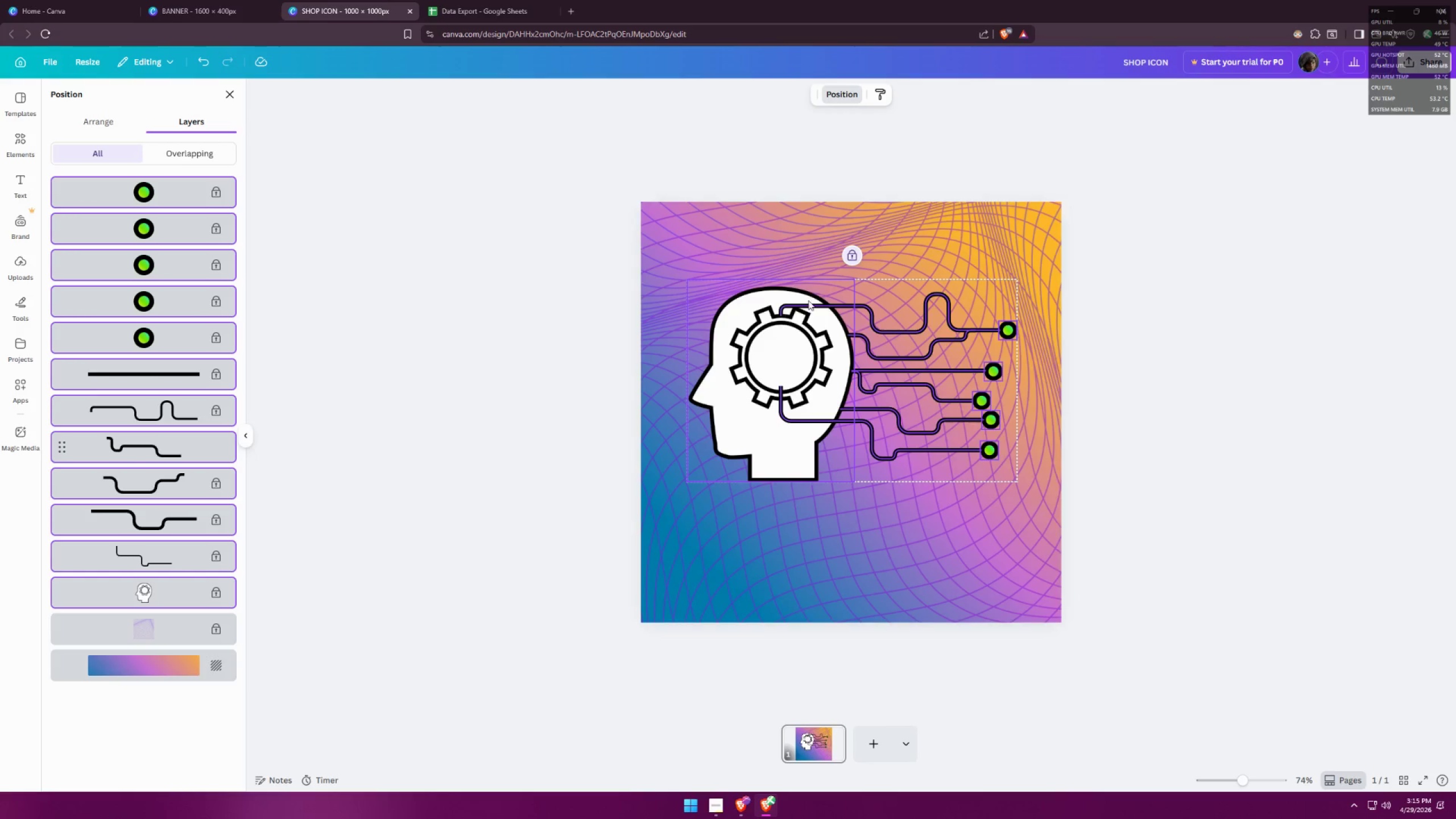 
left_click([848, 255])
 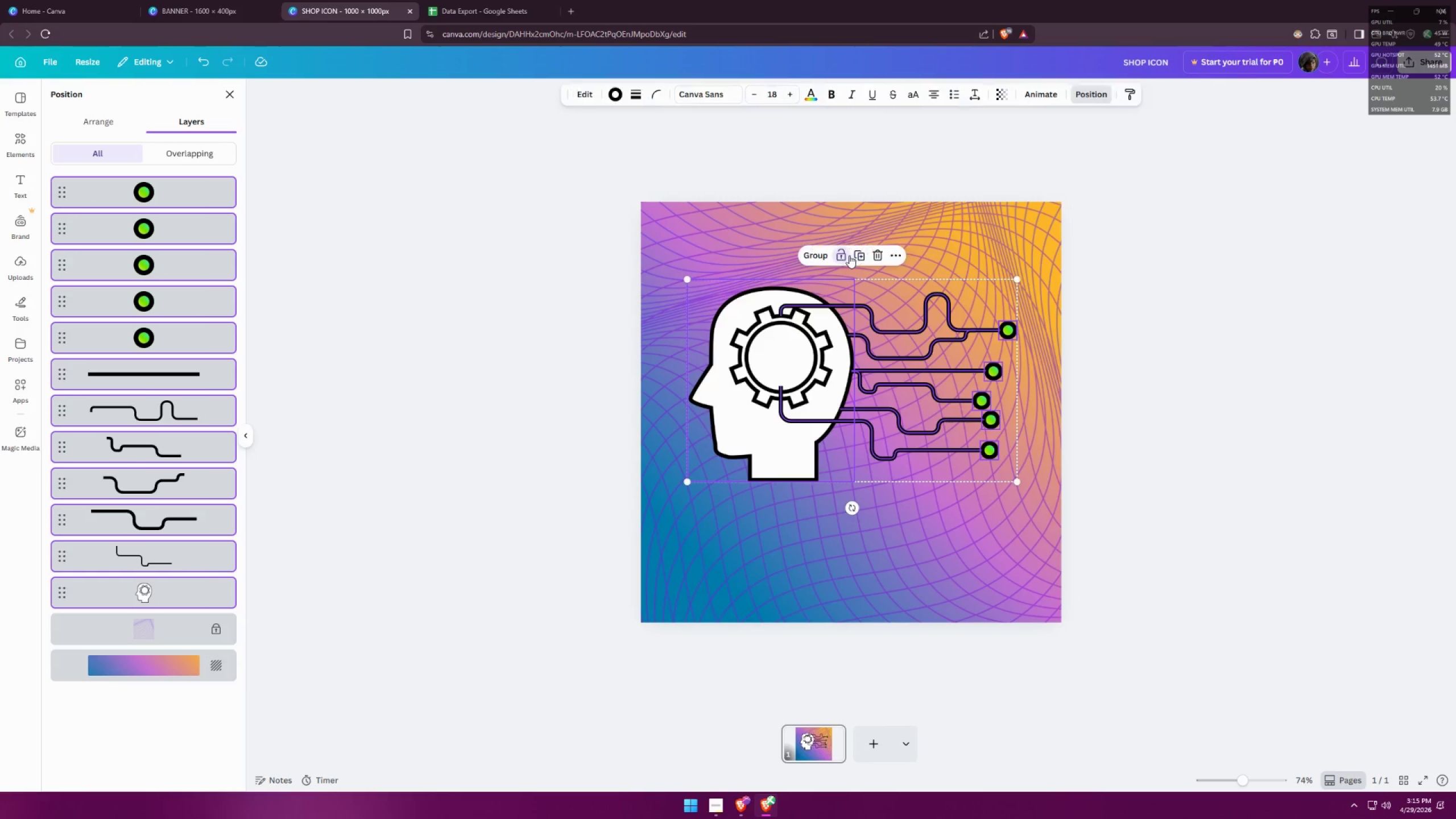 
mouse_move([840, 253])
 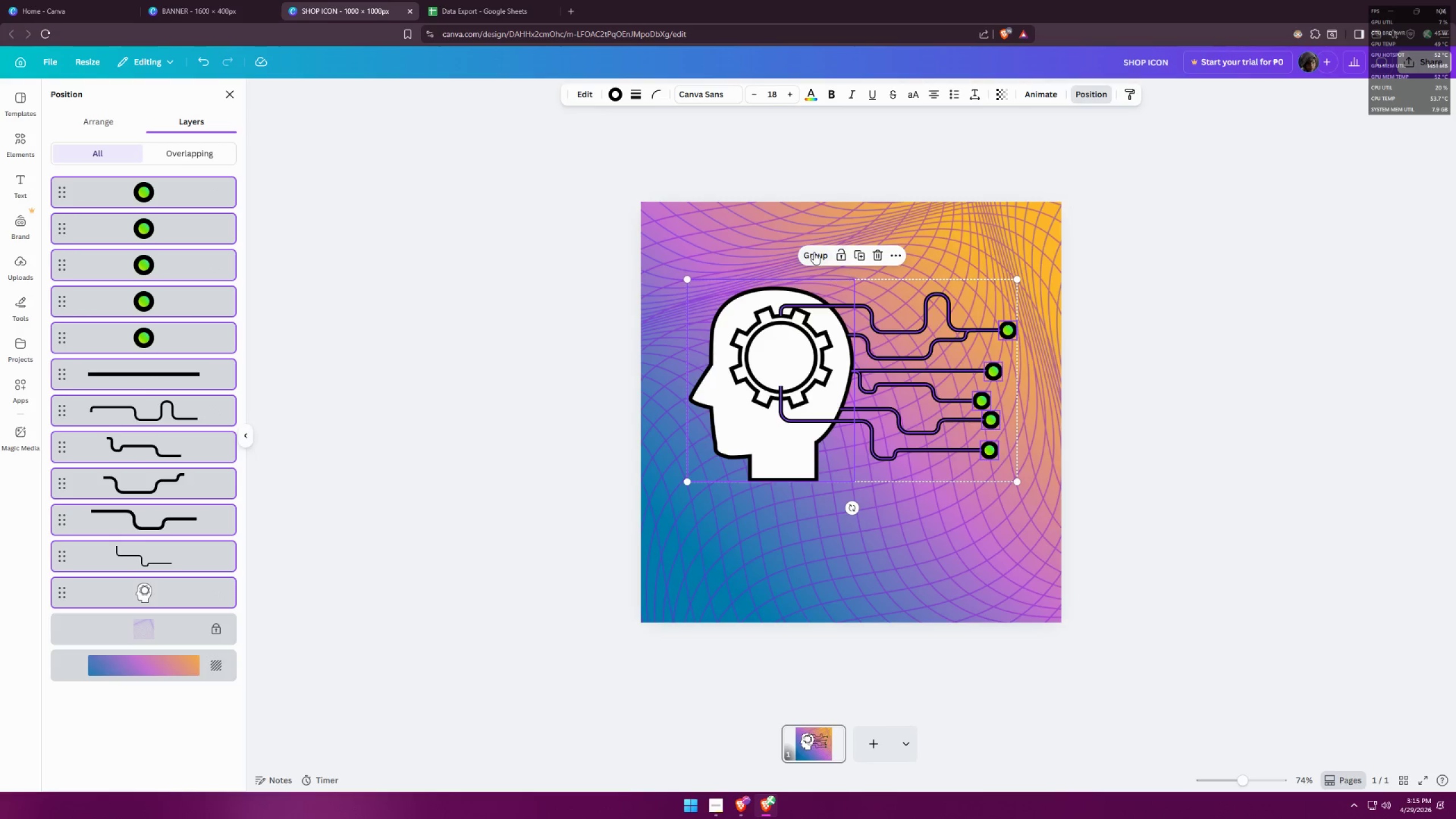 
left_click([814, 251])
 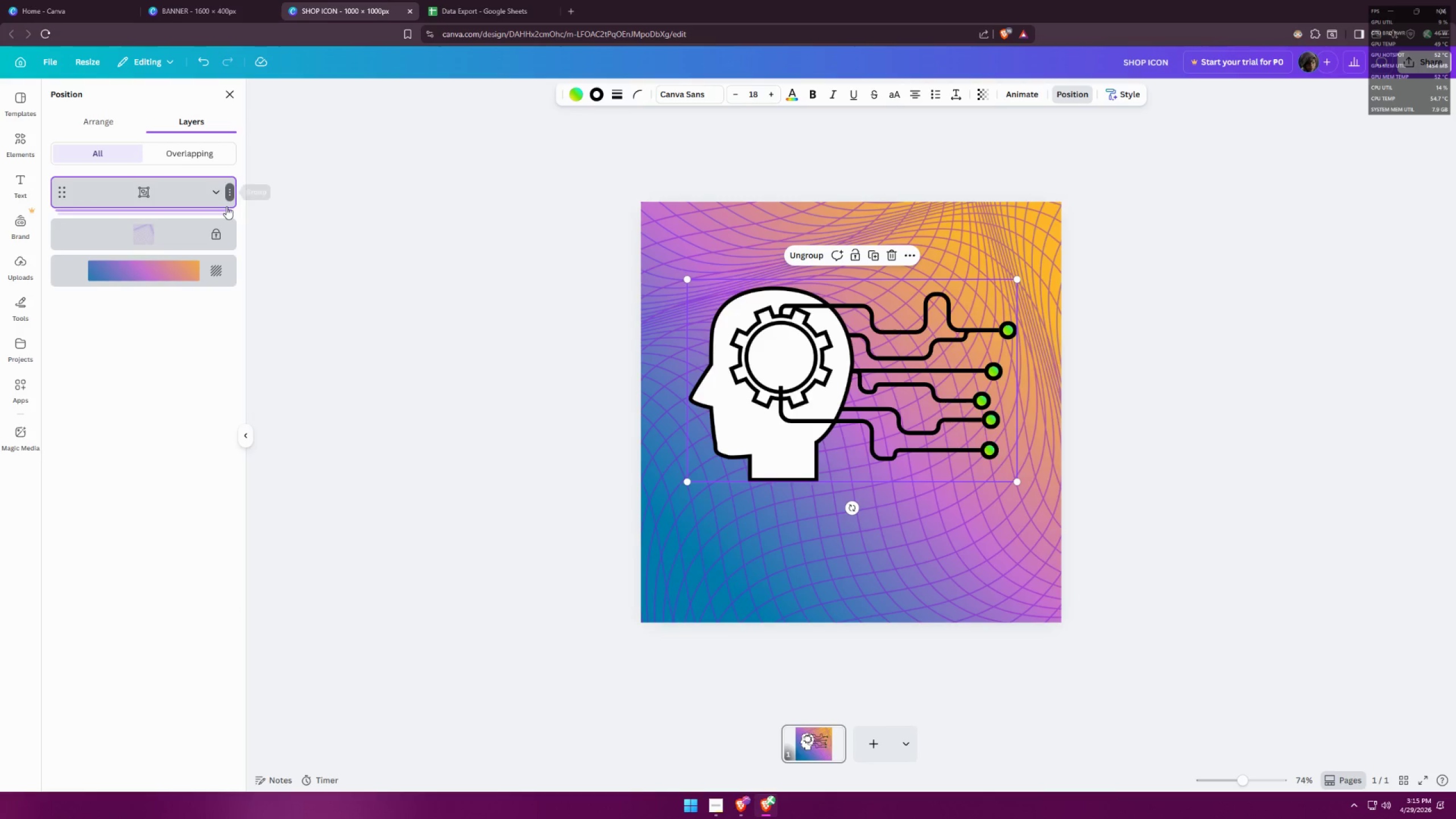 
left_click_drag(start_coordinate=[832, 404], to_coordinate=[831, 386])
 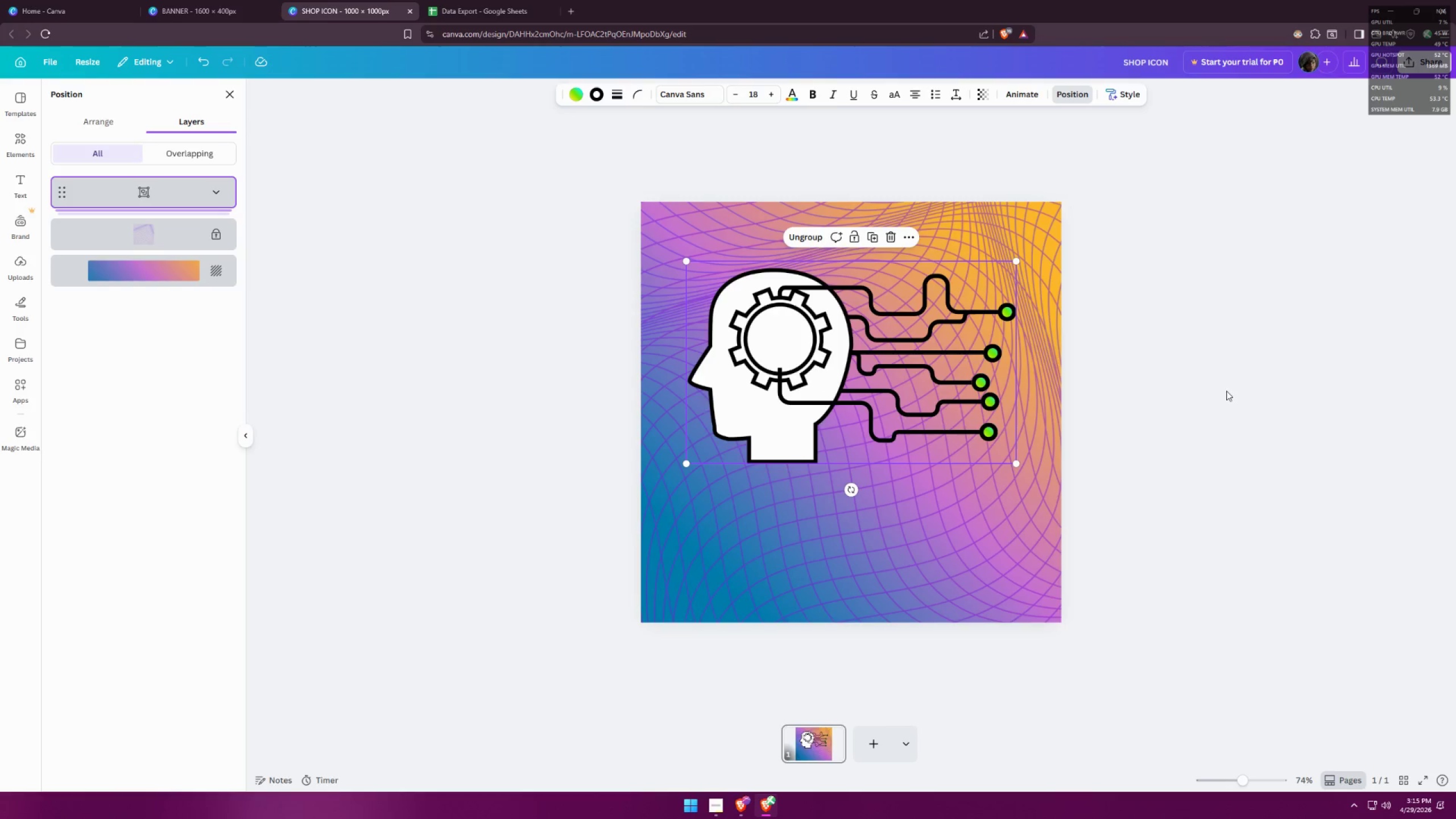 
left_click([1230, 388])
 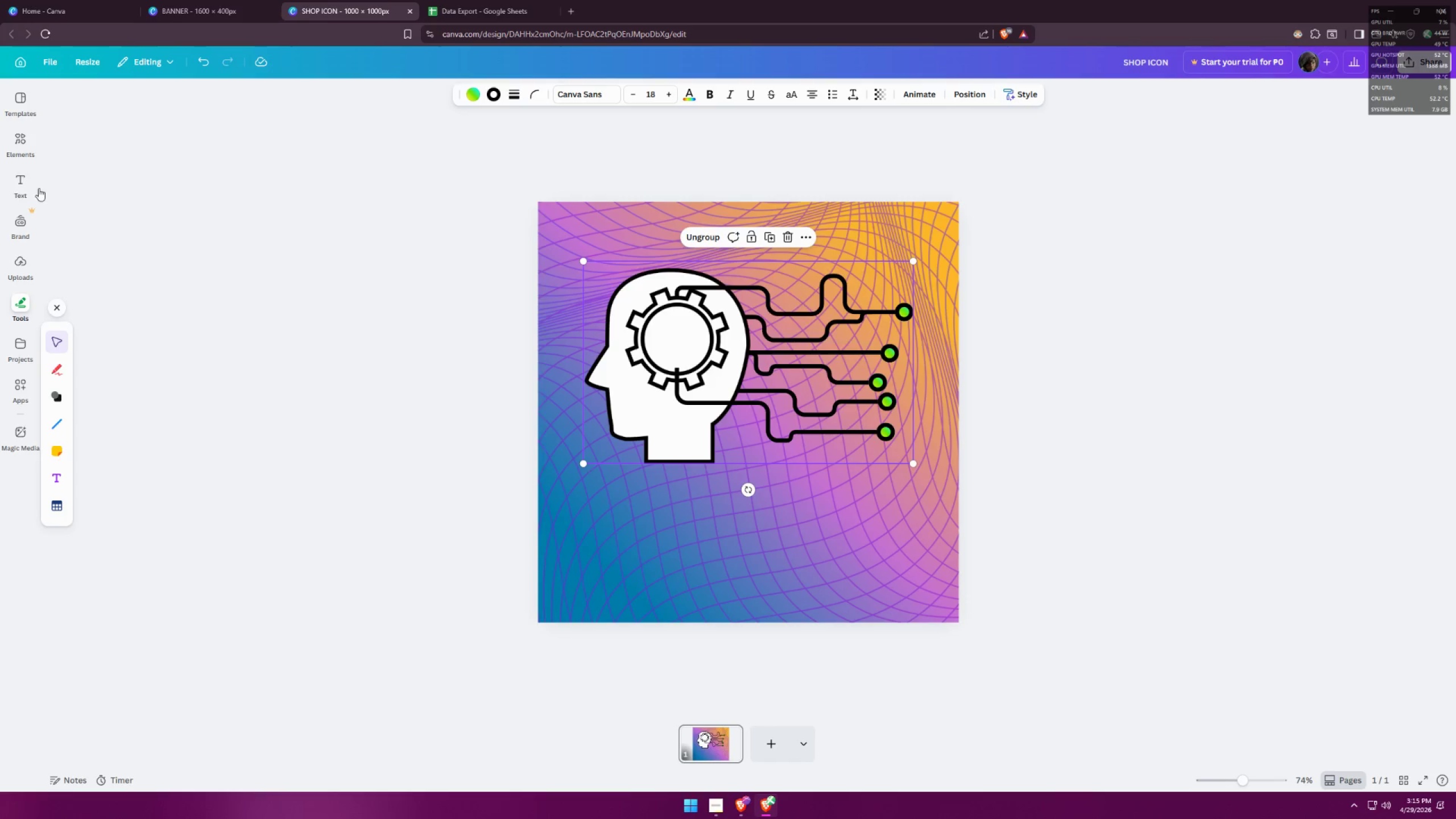 
left_click([32, 141])
 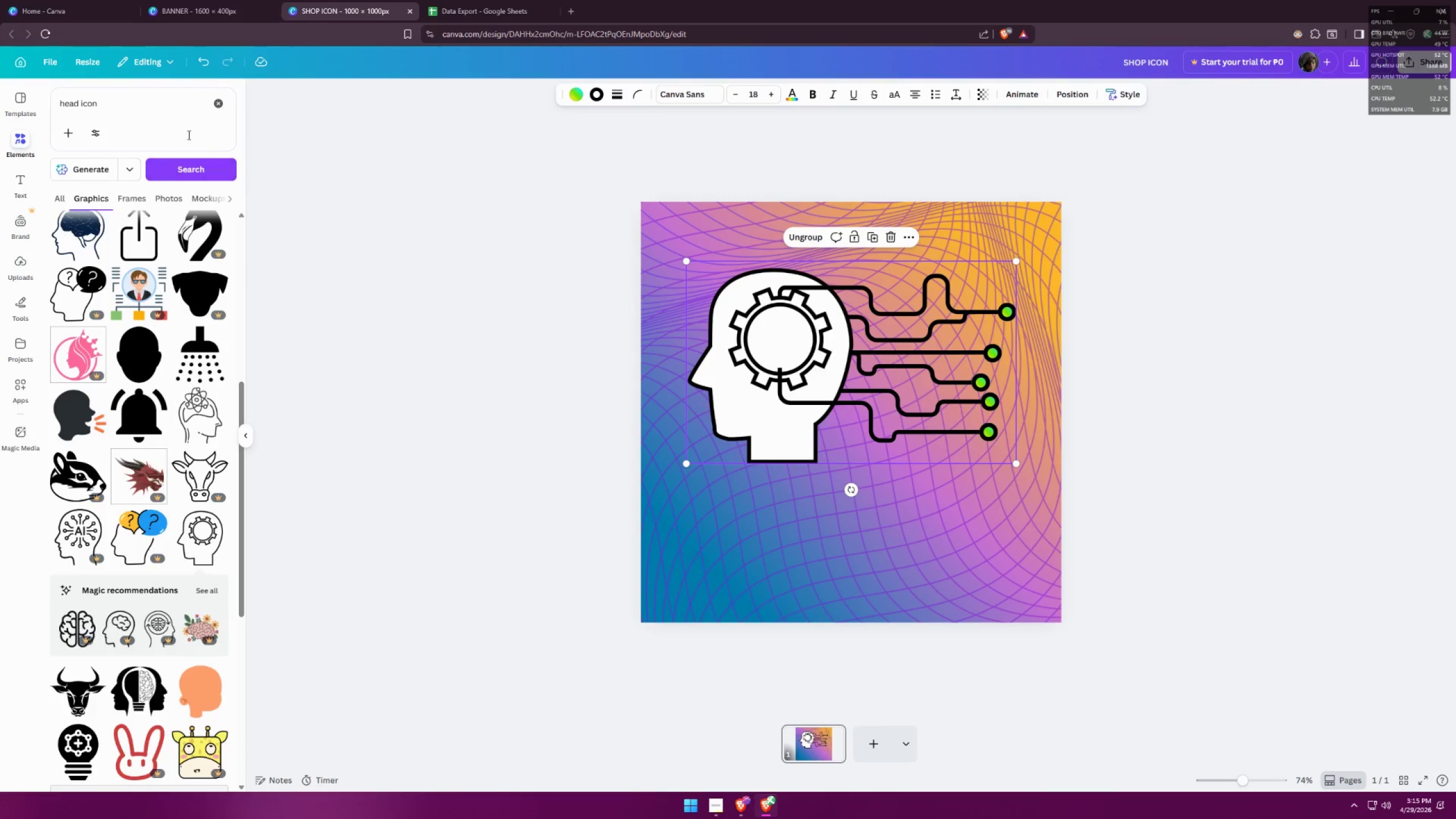 
left_click_drag(start_coordinate=[158, 102], to_coordinate=[0, 84])
 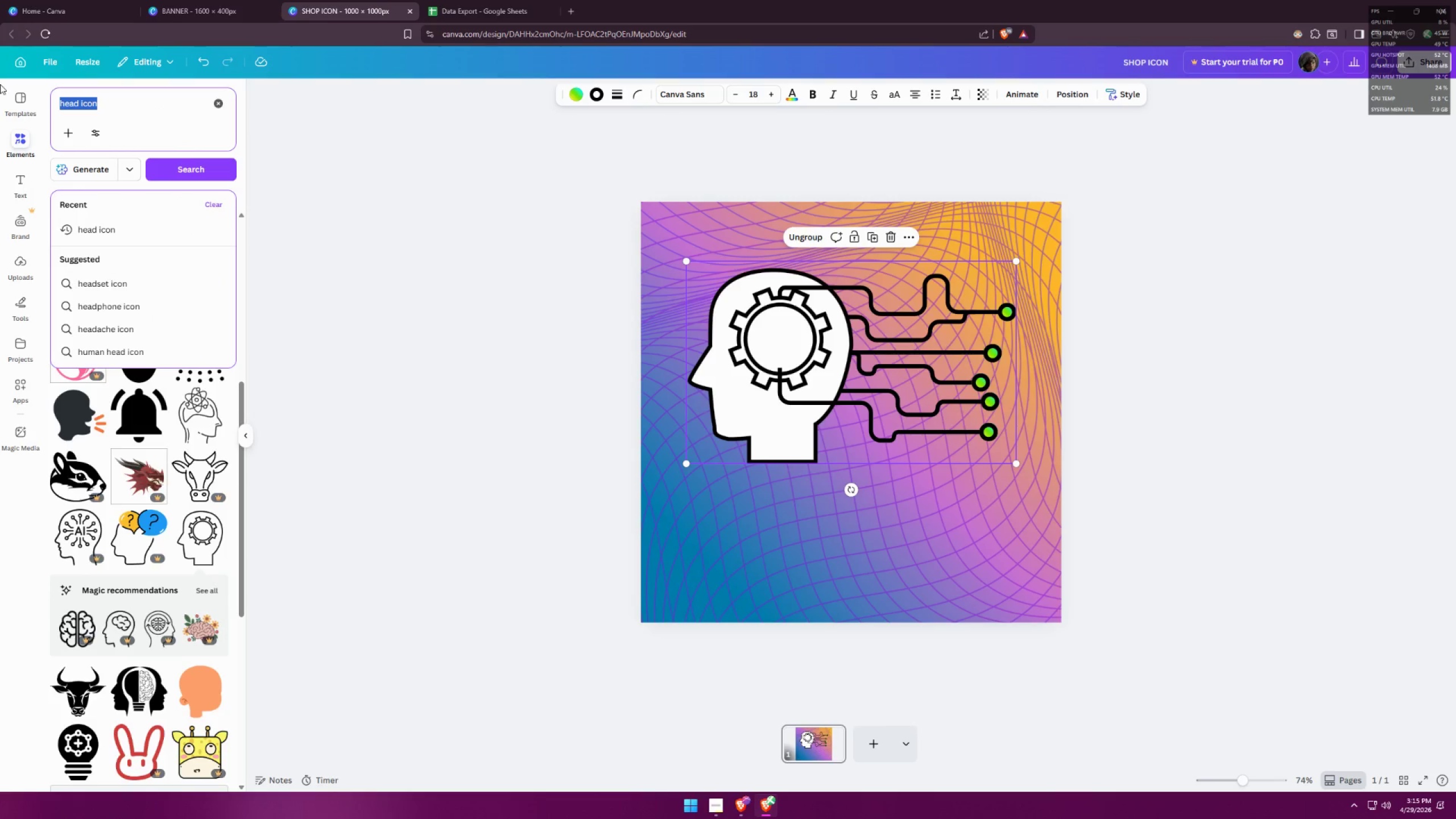 
type(cpu icon)
 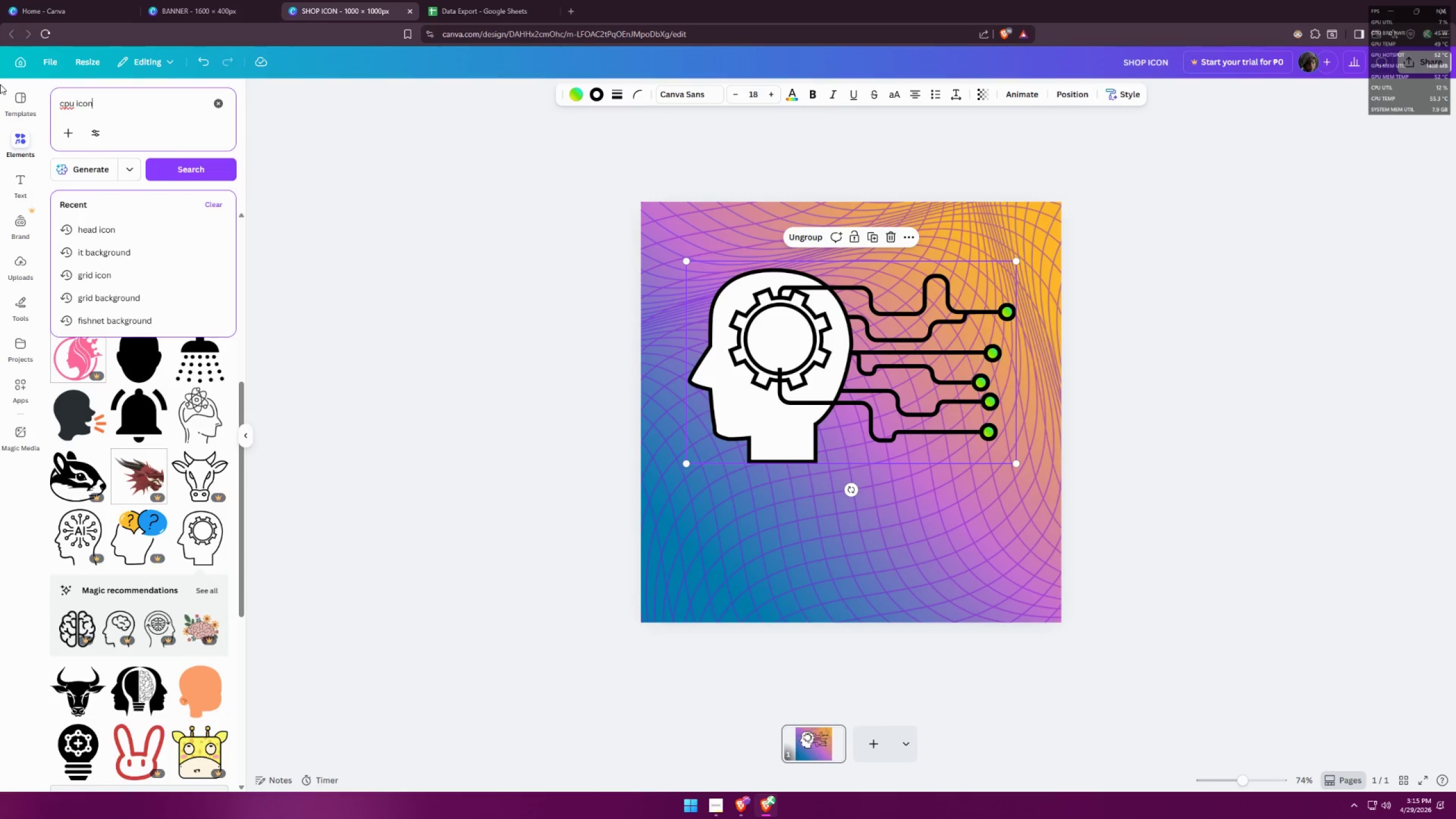 
key(Enter)
 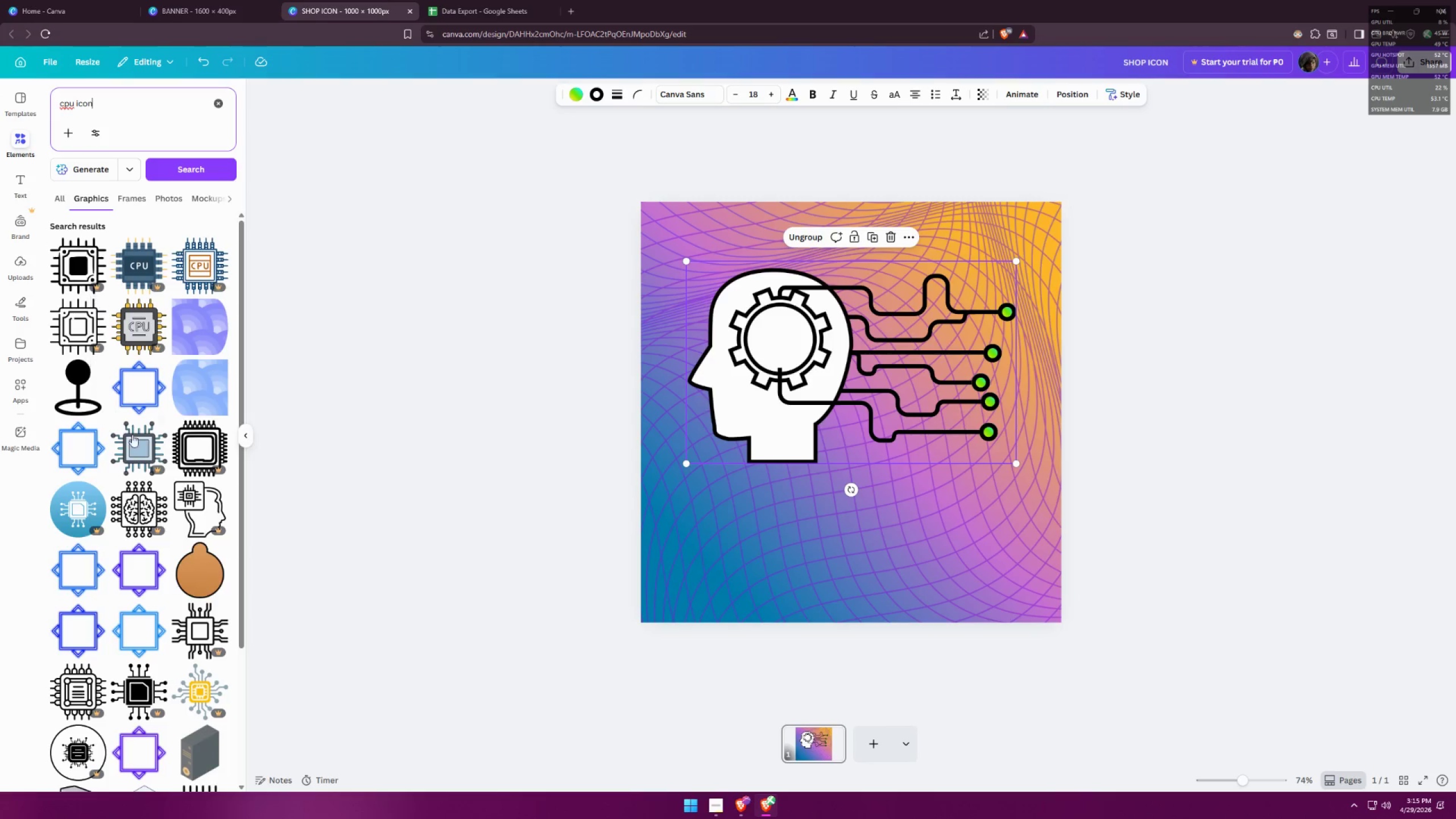 
scroll: coordinate [195, 511], scroll_direction: down, amount: 17.0
 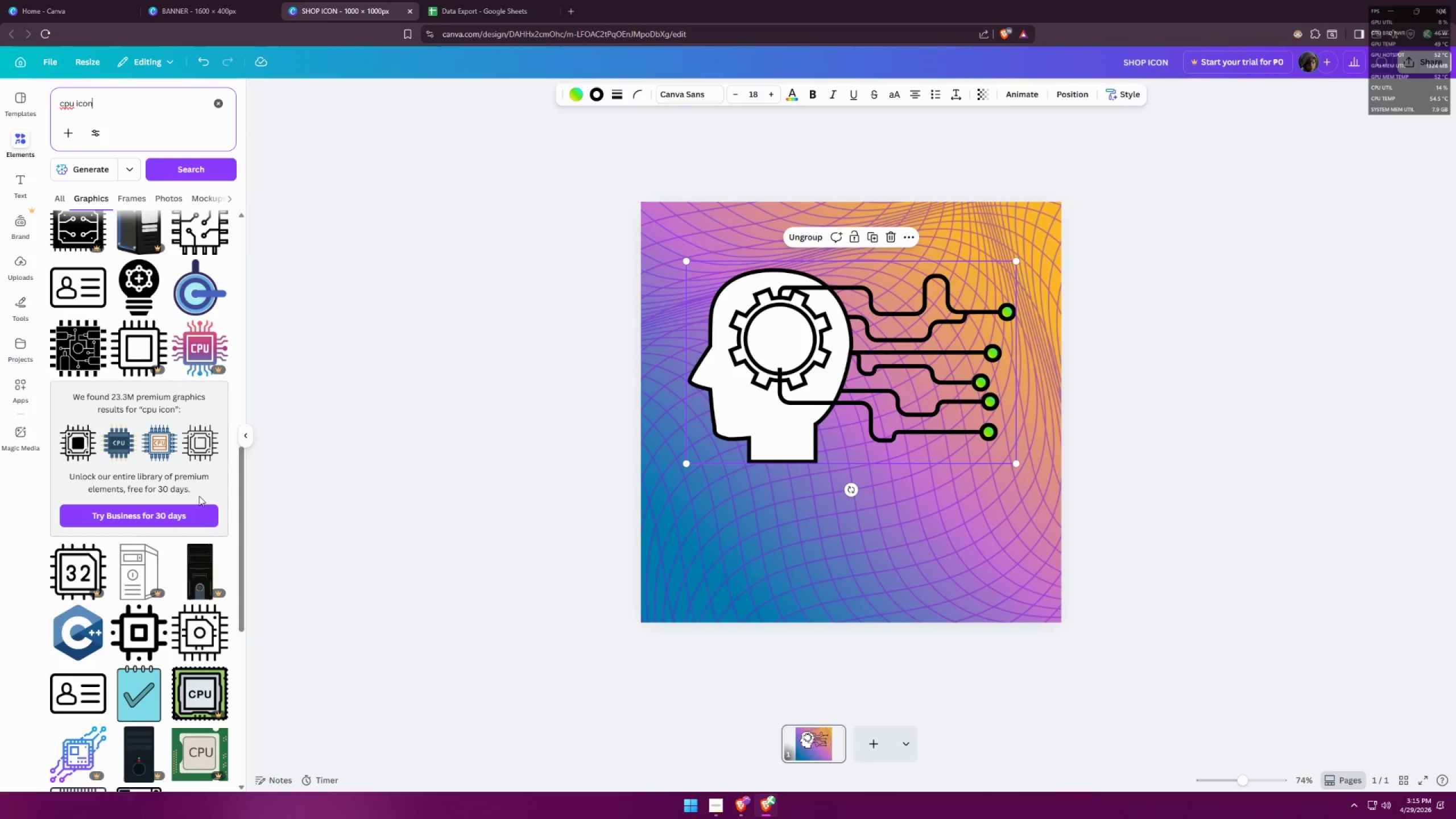 
scroll: coordinate [206, 492], scroll_direction: up, amount: 5.0
 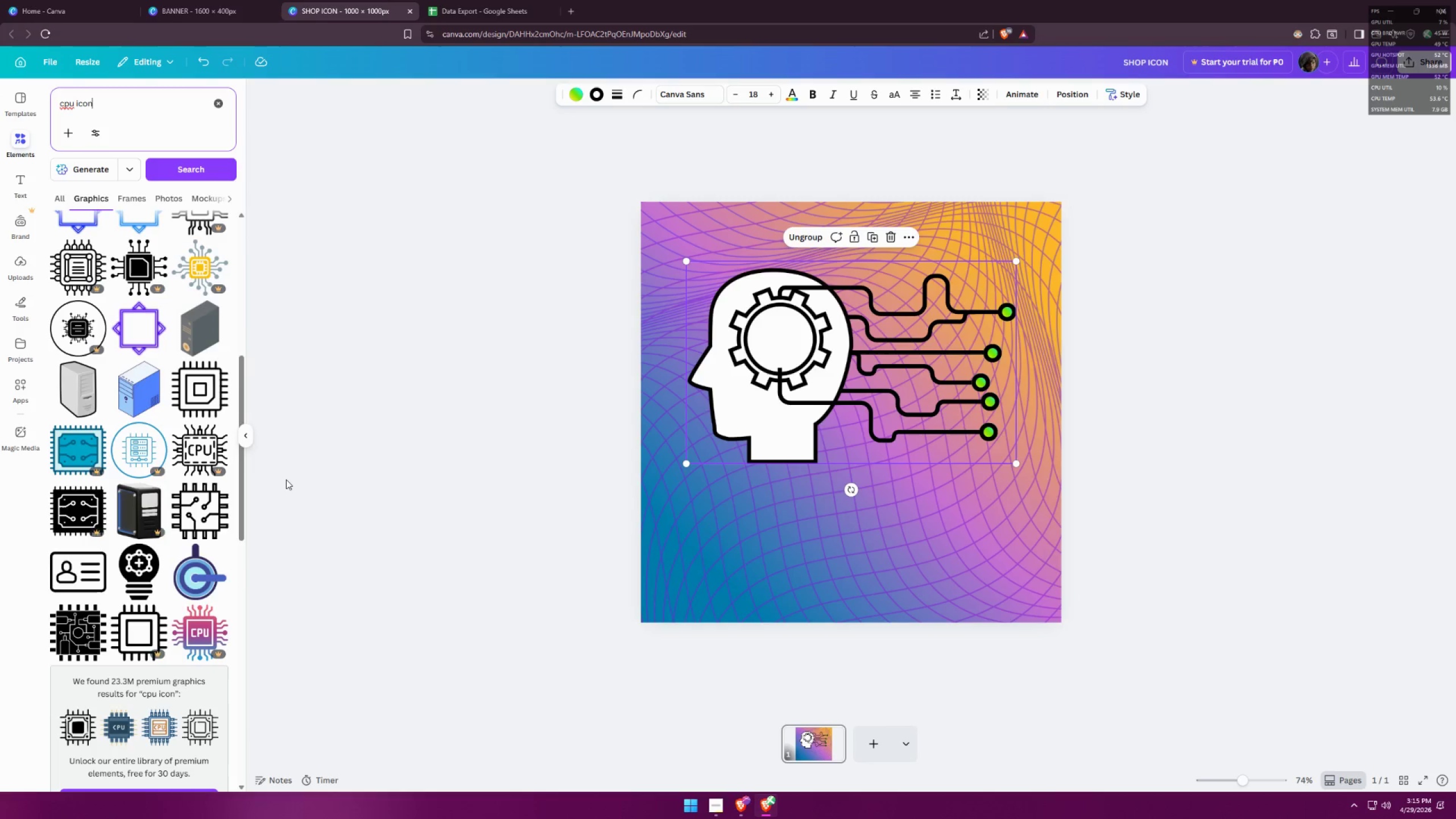 
scroll: coordinate [208, 464], scroll_direction: down, amount: 7.0
 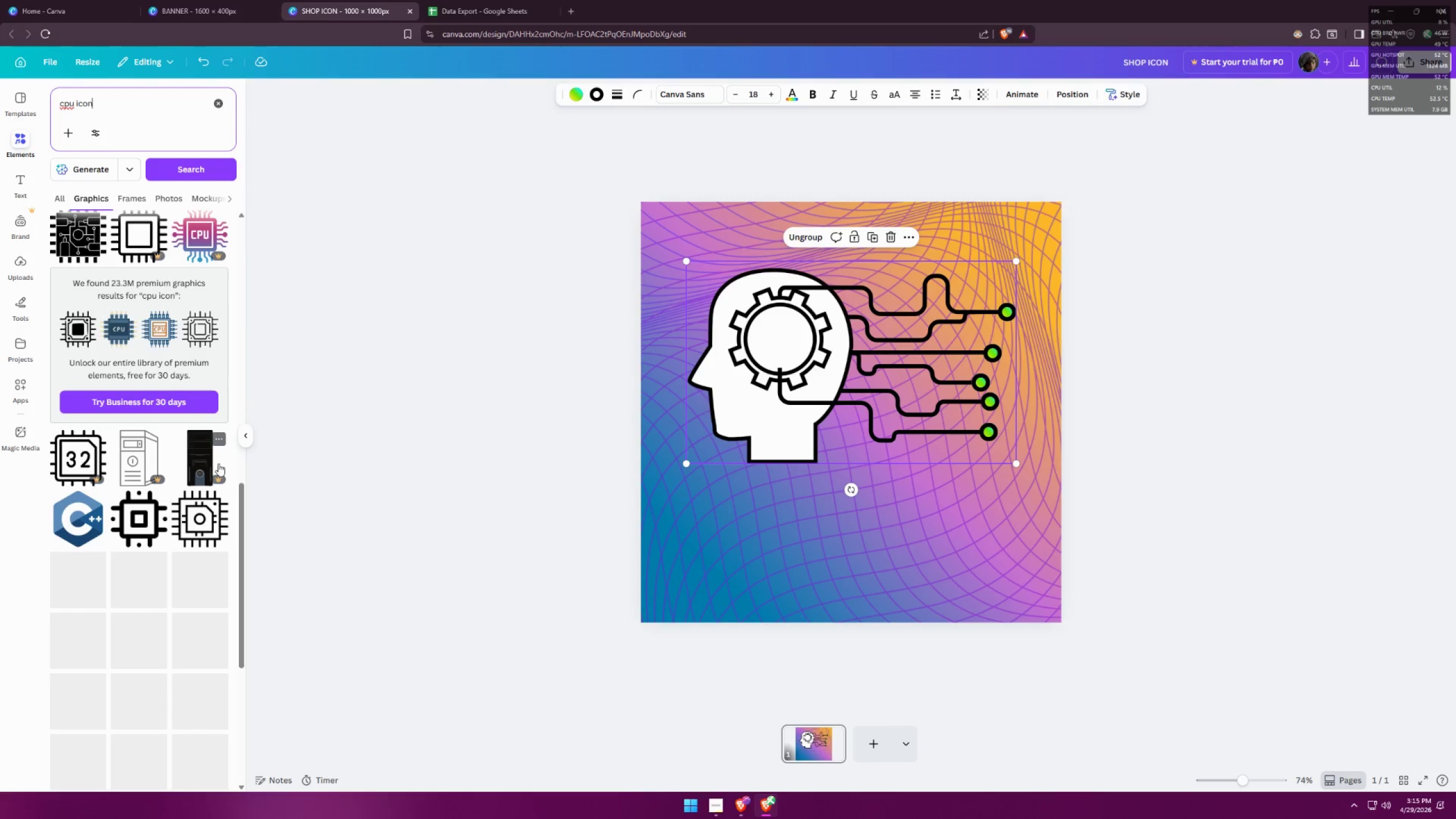 
scroll: coordinate [226, 469], scroll_direction: up, amount: 3.0
 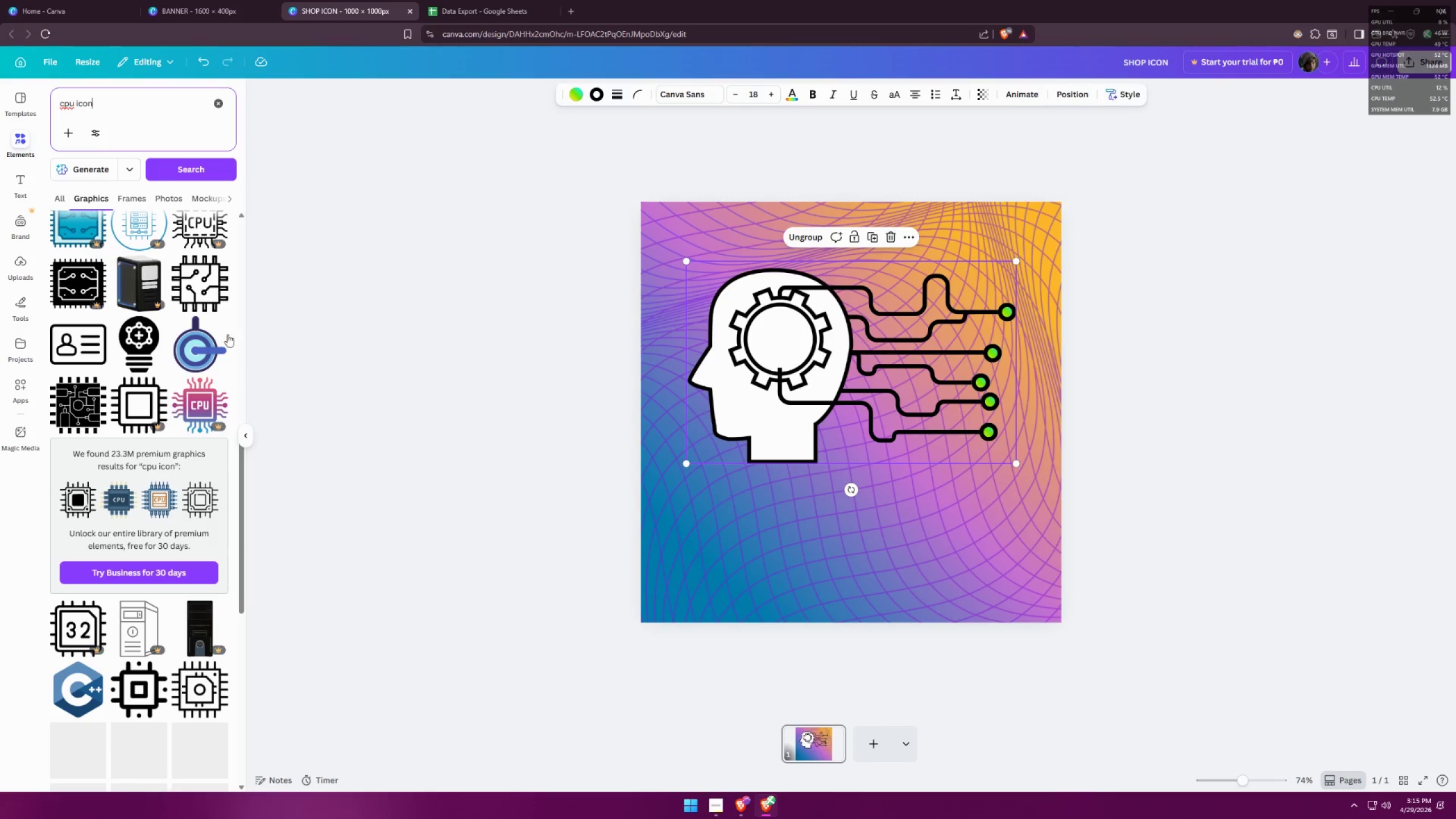 
left_click([206, 294])
 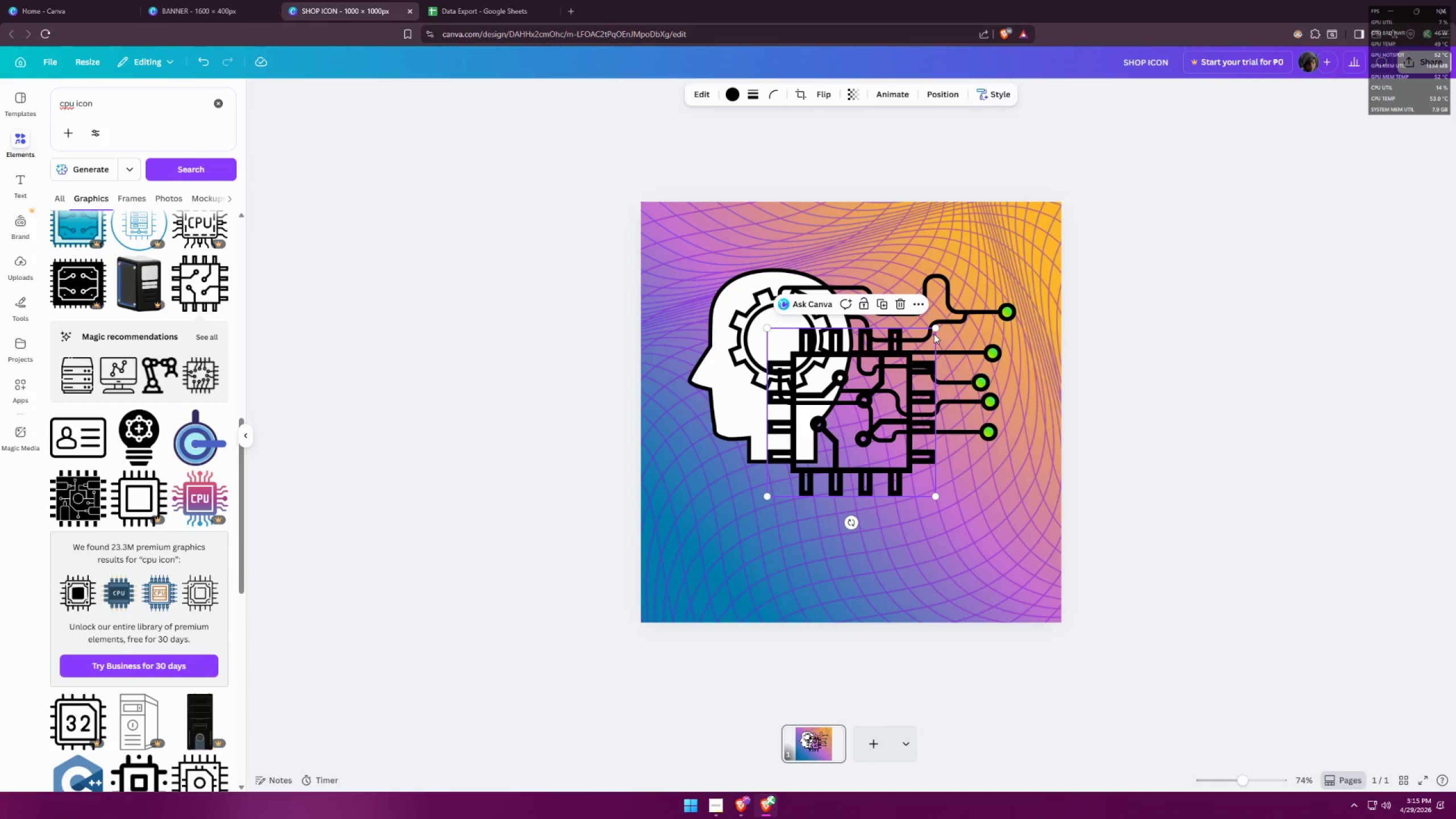 
left_click_drag(start_coordinate=[935, 333], to_coordinate=[834, 427])
 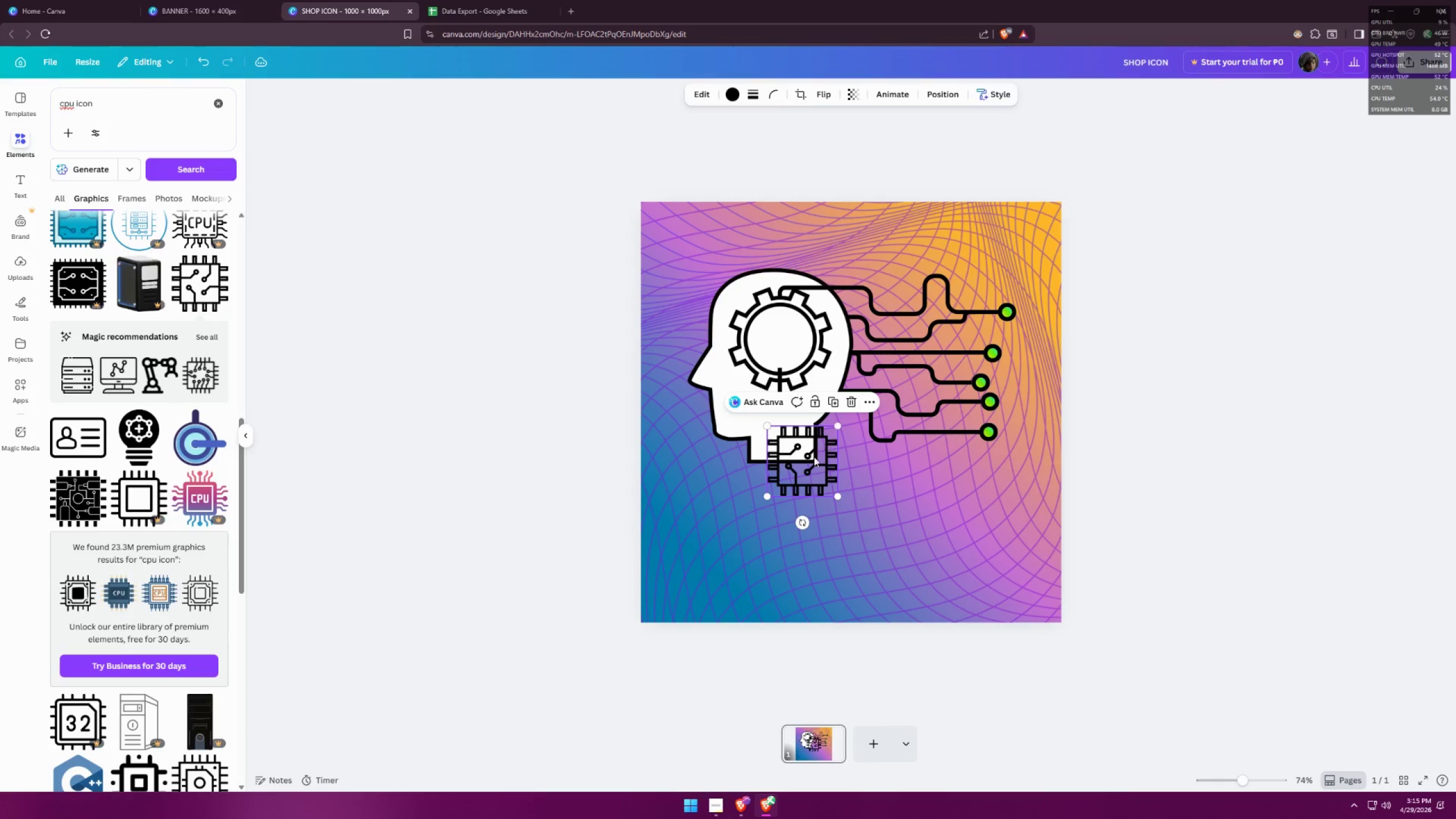 
left_click_drag(start_coordinate=[809, 463], to_coordinate=[794, 344])
 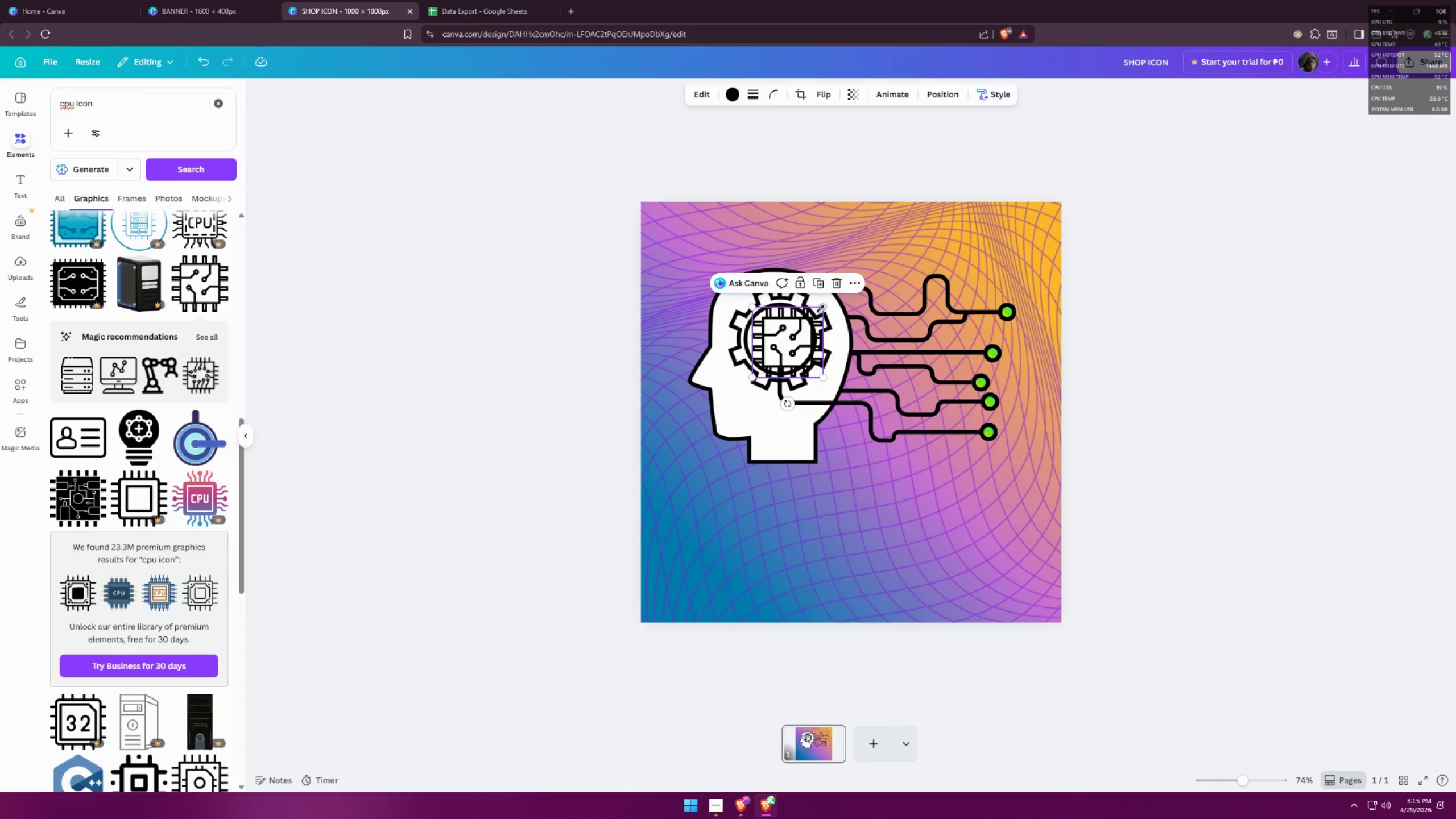 
left_click_drag(start_coordinate=[822, 307], to_coordinate=[799, 335])
 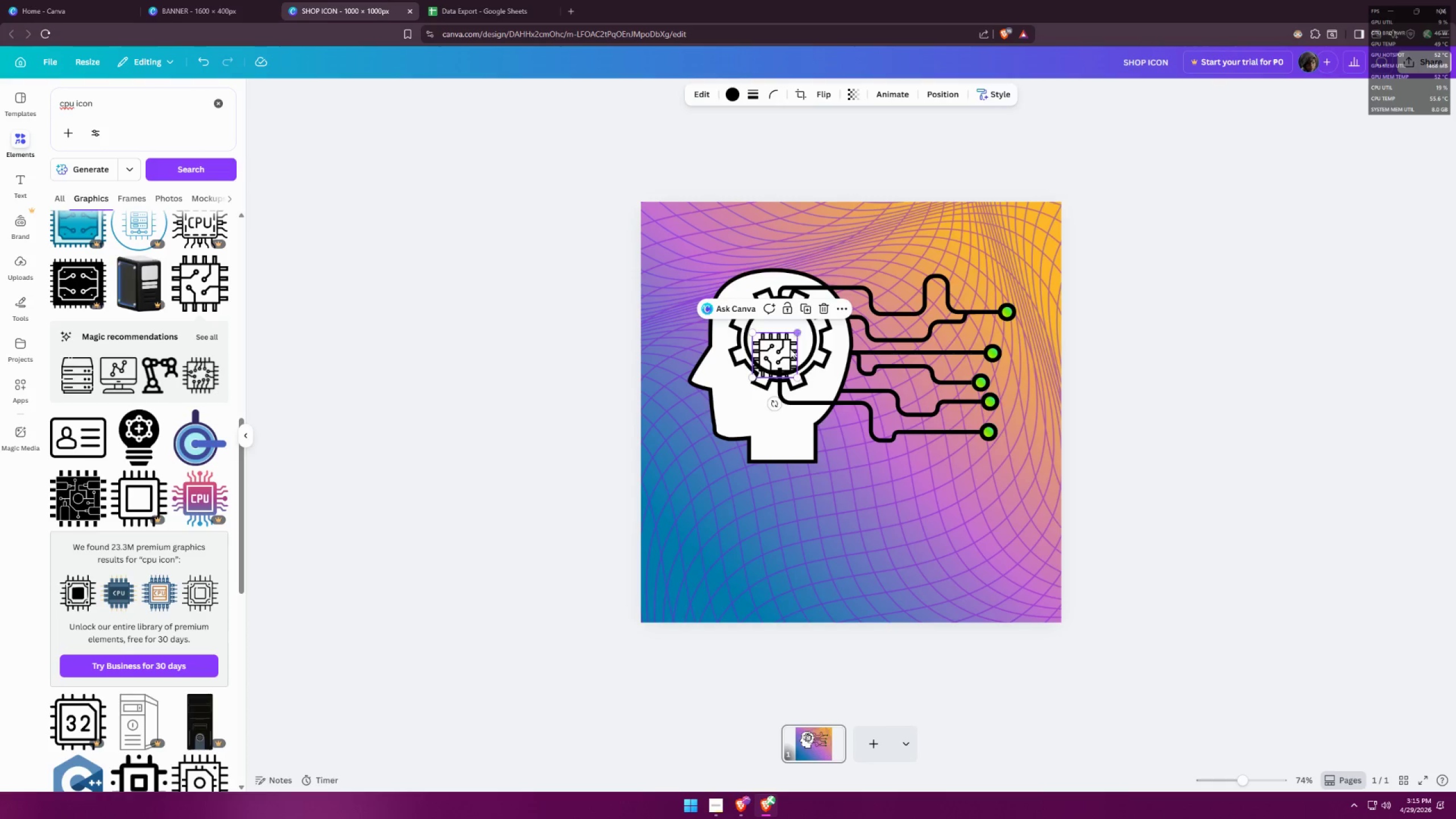 
left_click_drag(start_coordinate=[781, 359], to_coordinate=[785, 346])
 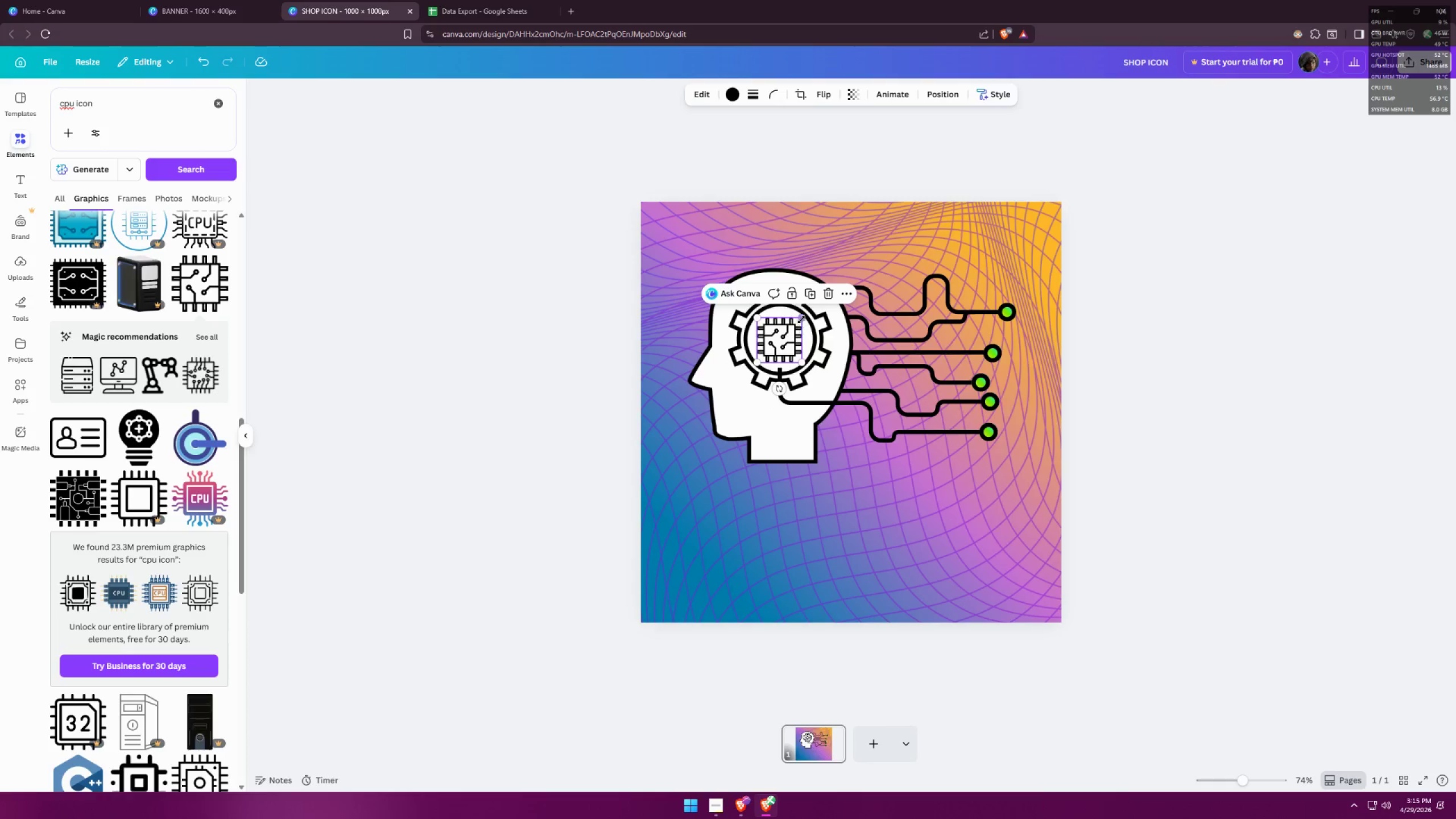 
left_click_drag(start_coordinate=[803, 317], to_coordinate=[806, 315])
 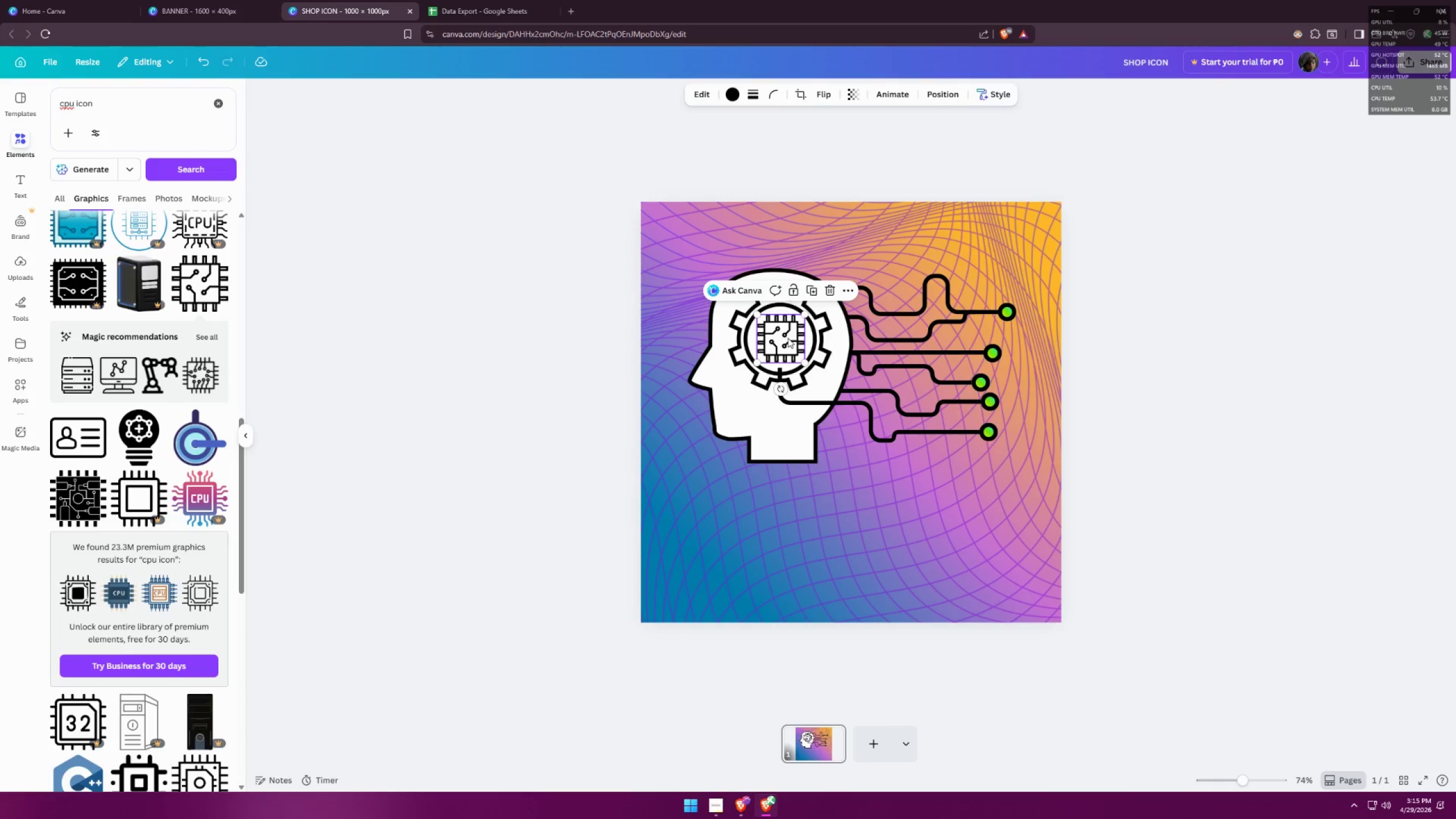 
left_click([788, 338])
 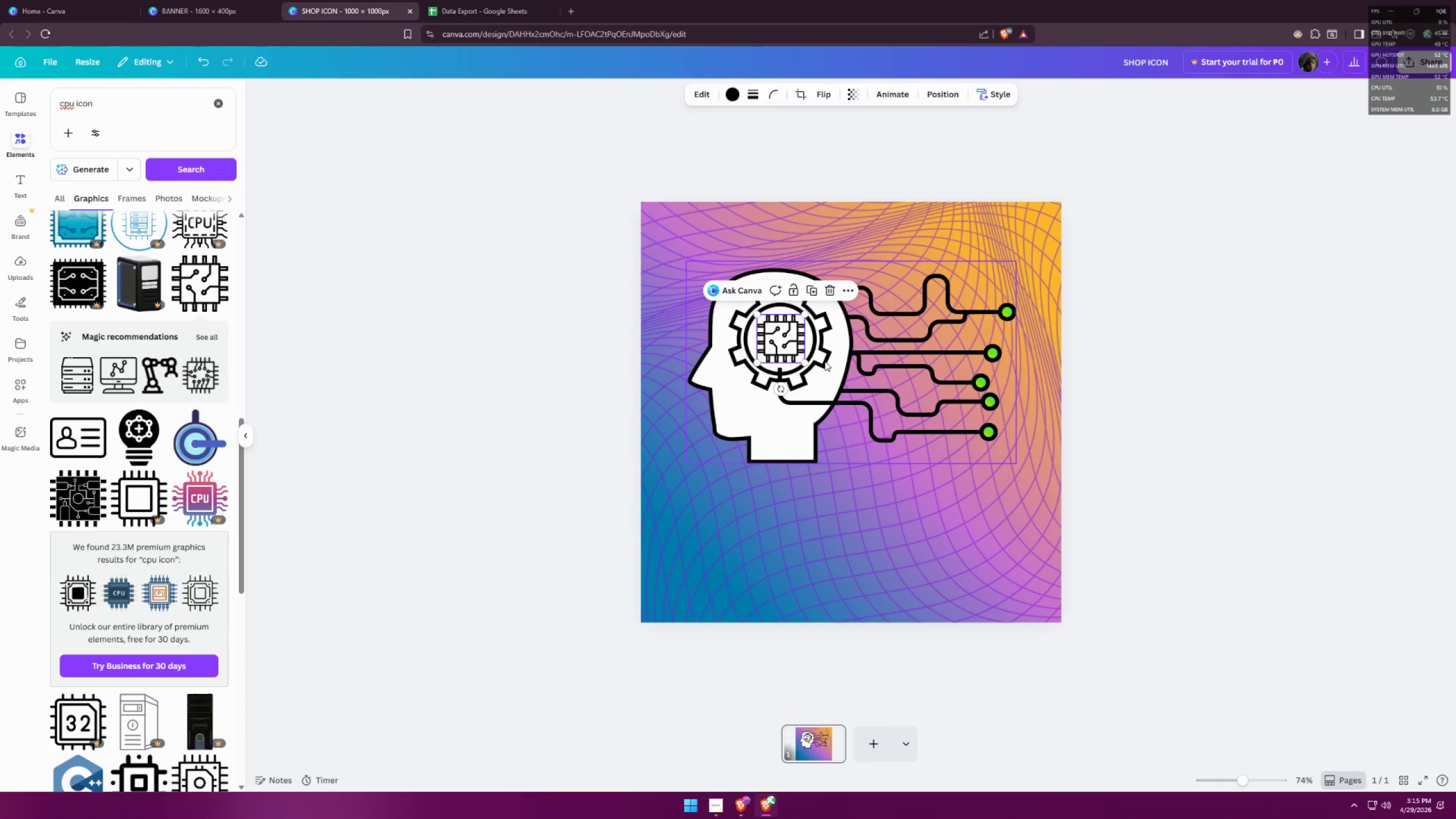 
left_click([825, 361])
 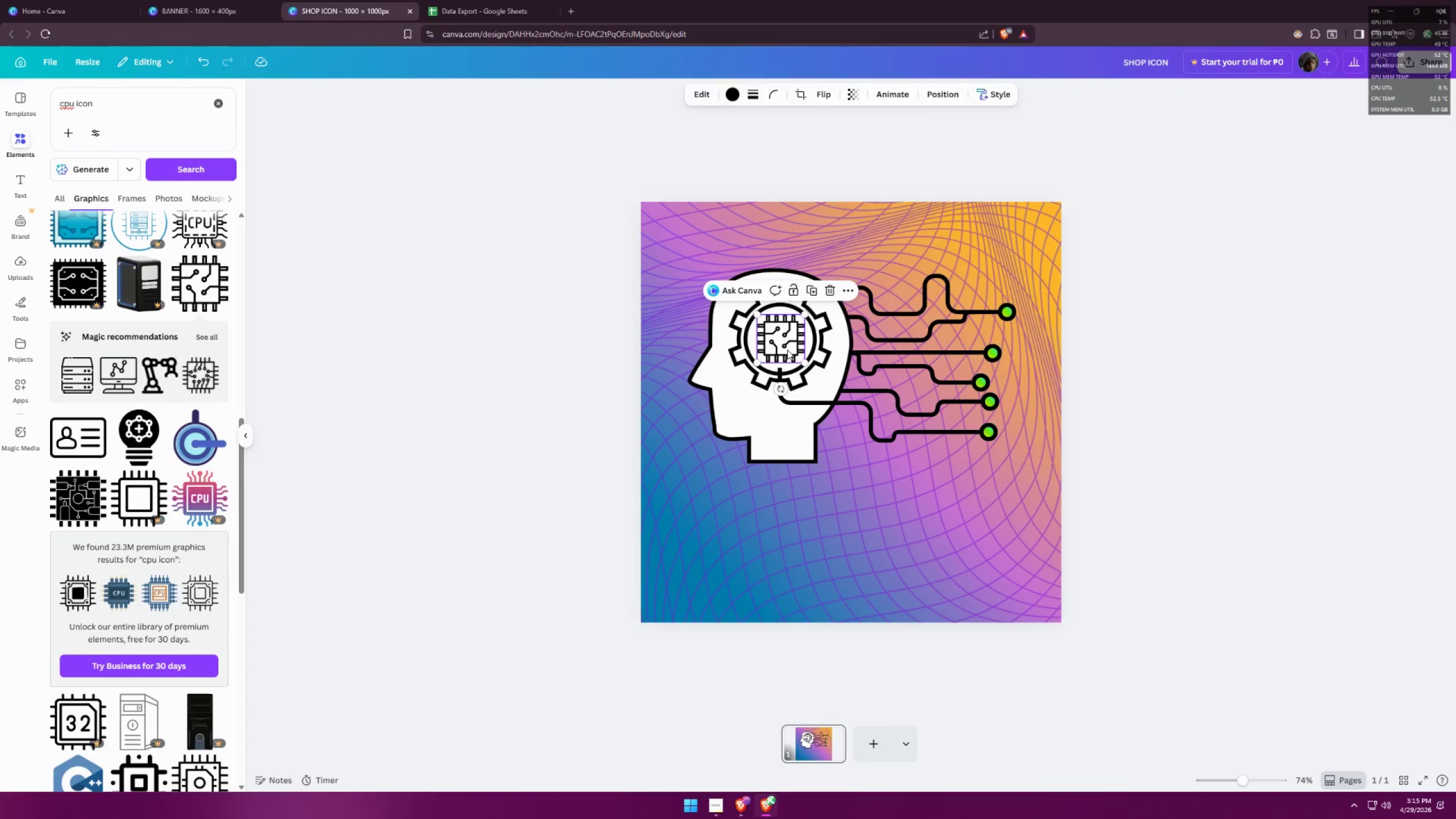 
left_click([829, 287])
 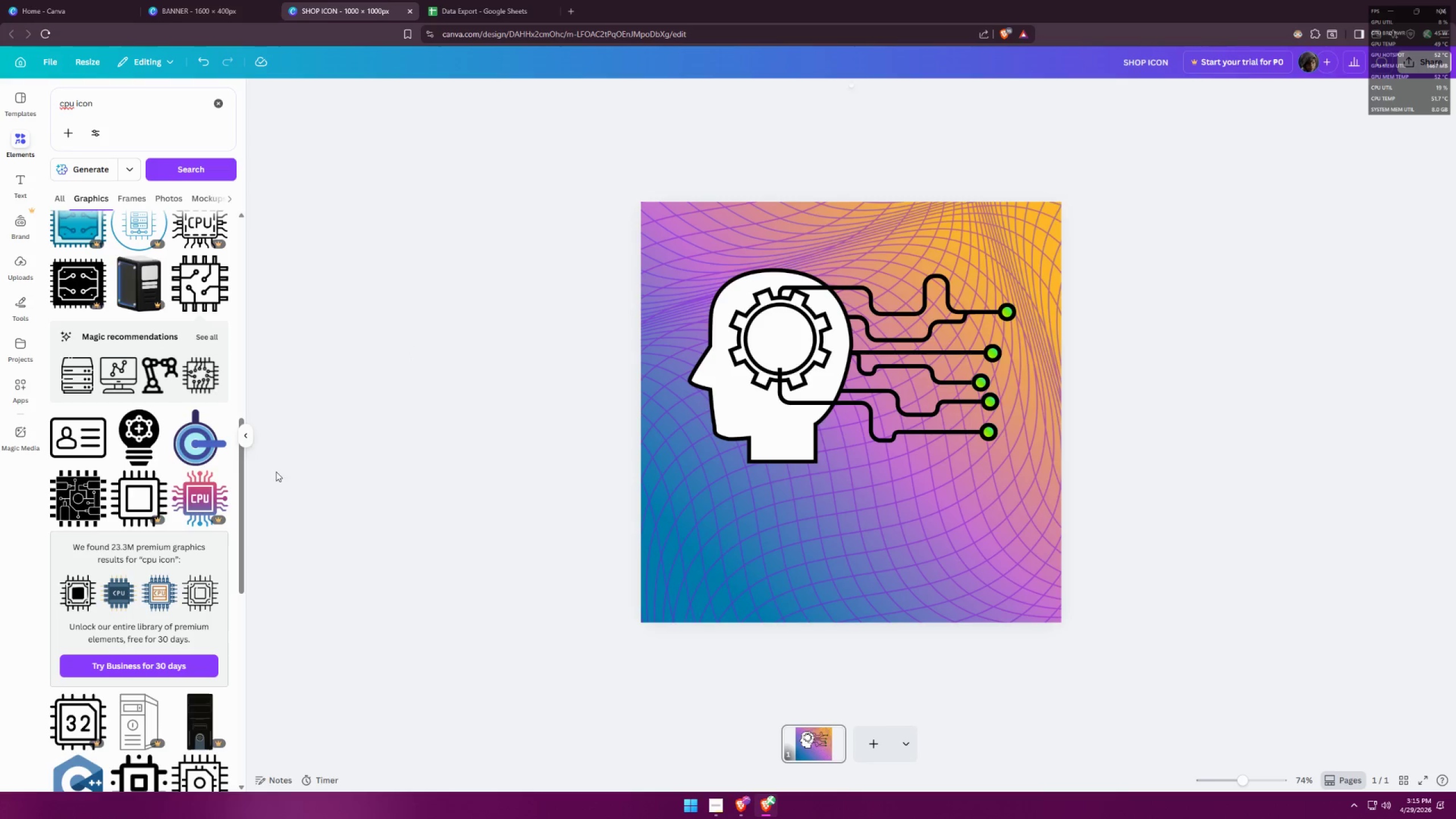 
scroll: coordinate [204, 504], scroll_direction: down, amount: 10.0
 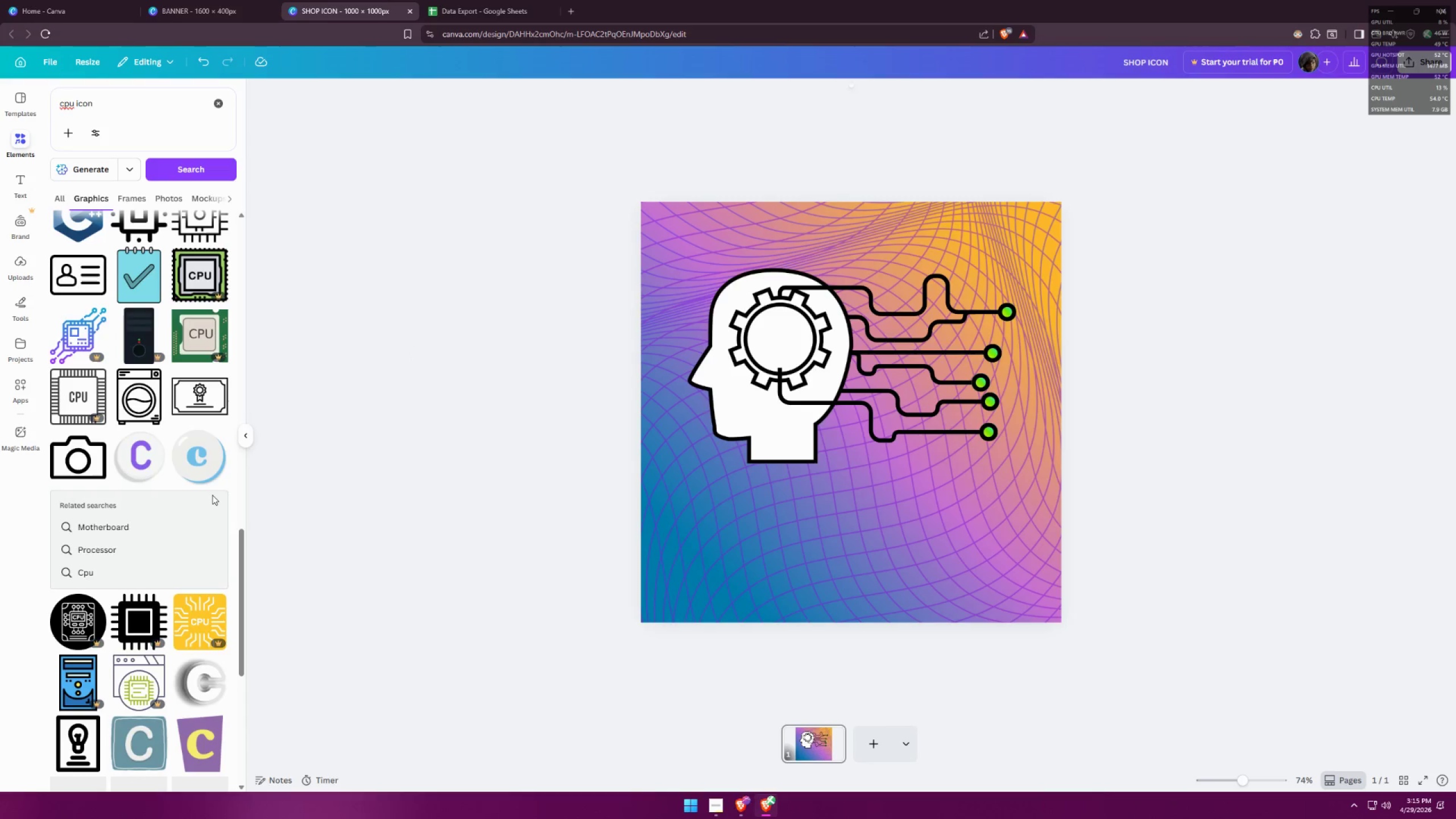 
scroll: coordinate [214, 491], scroll_direction: up, amount: 5.0
 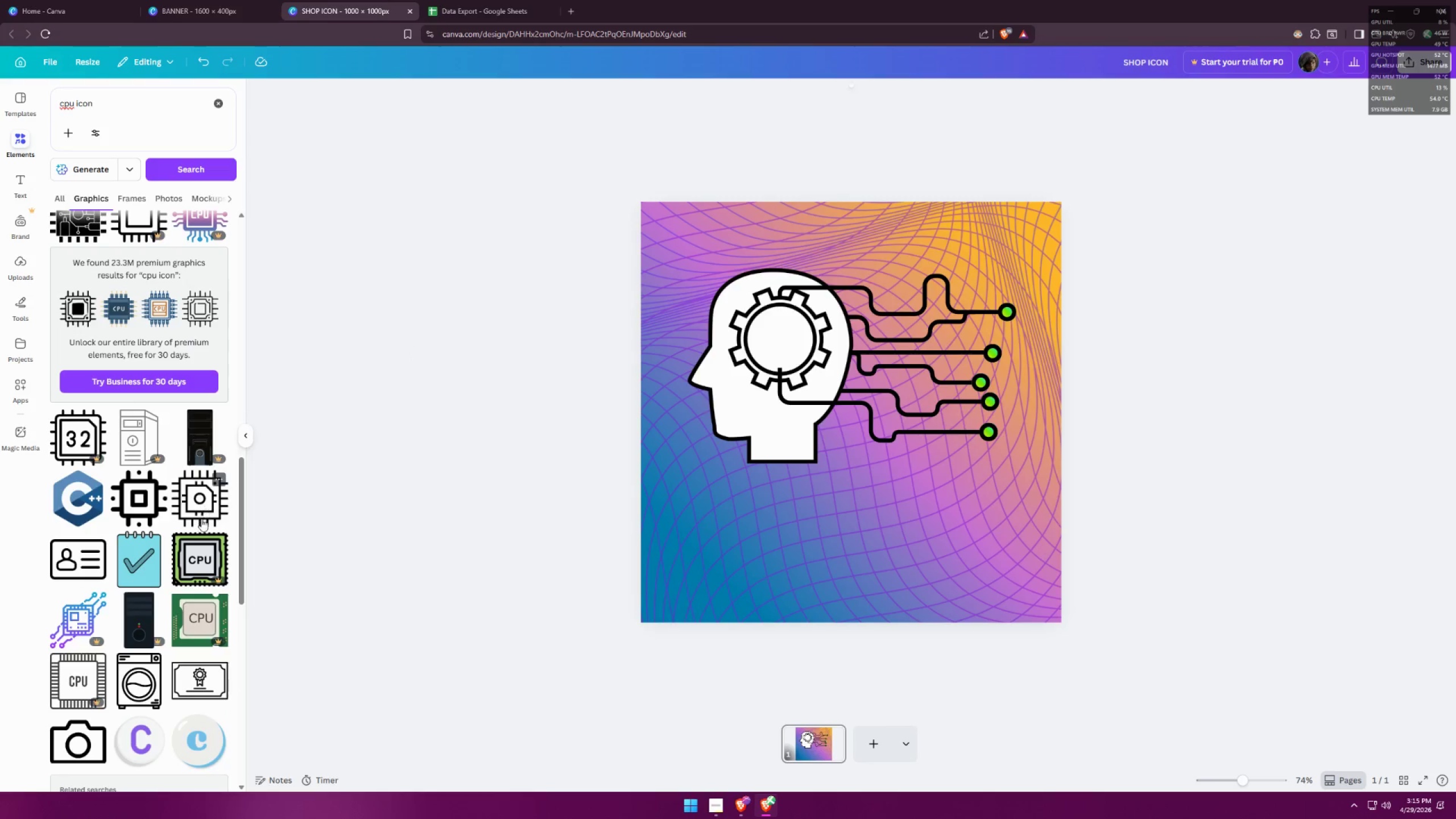 
left_click([203, 508])
 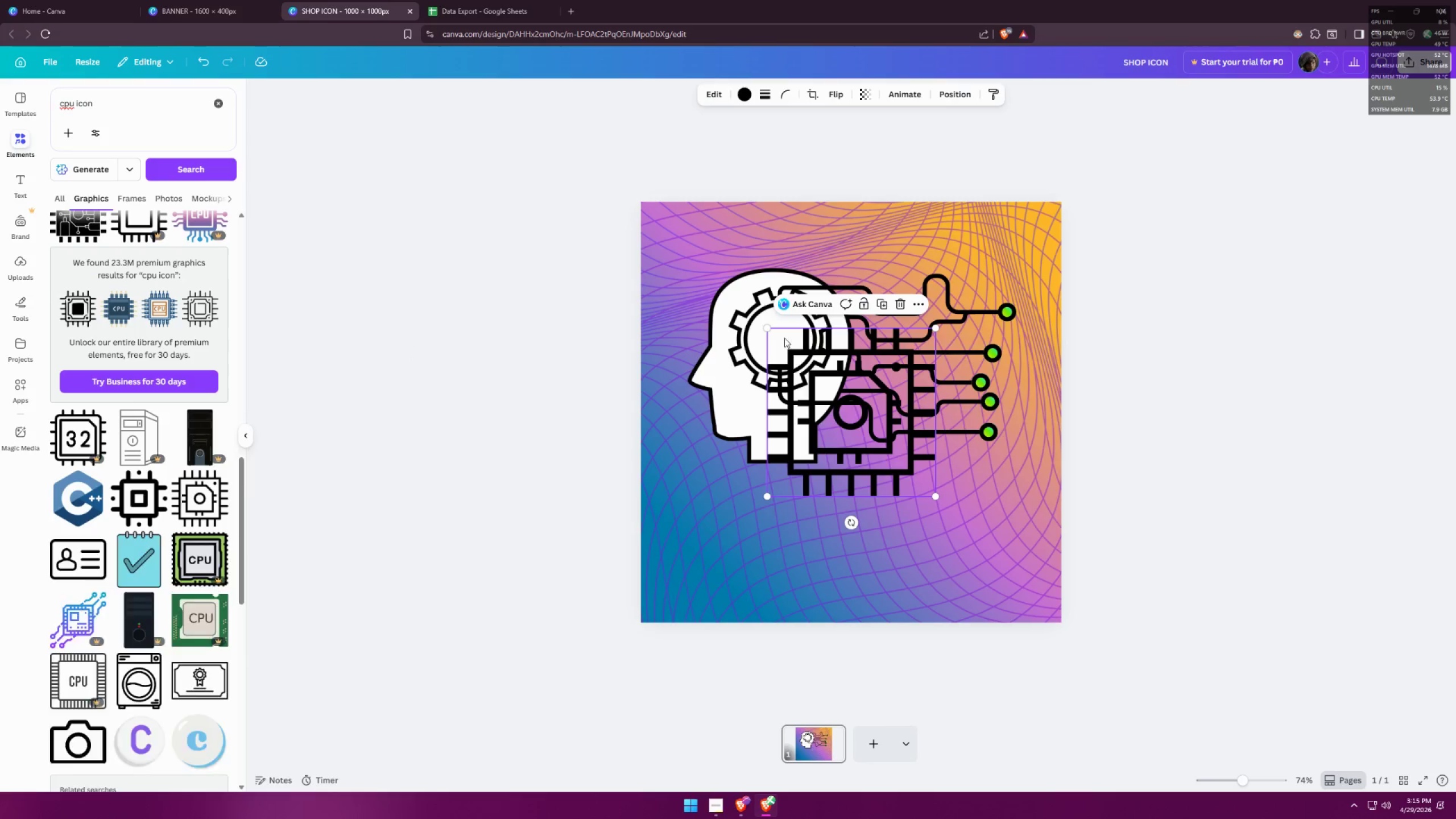 
left_click_drag(start_coordinate=[846, 400], to_coordinate=[788, 371])
 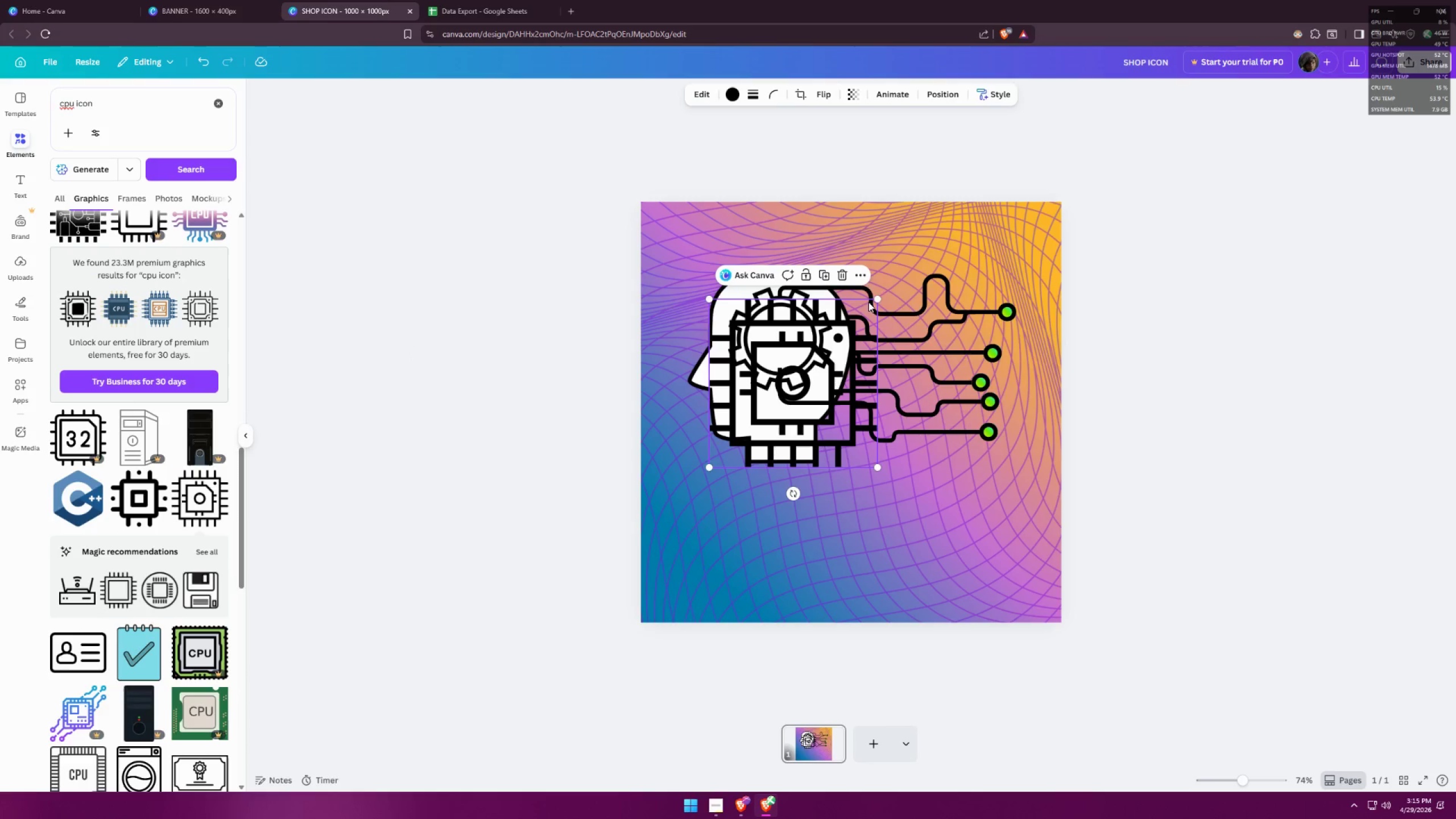 
left_click_drag(start_coordinate=[875, 300], to_coordinate=[777, 423])
 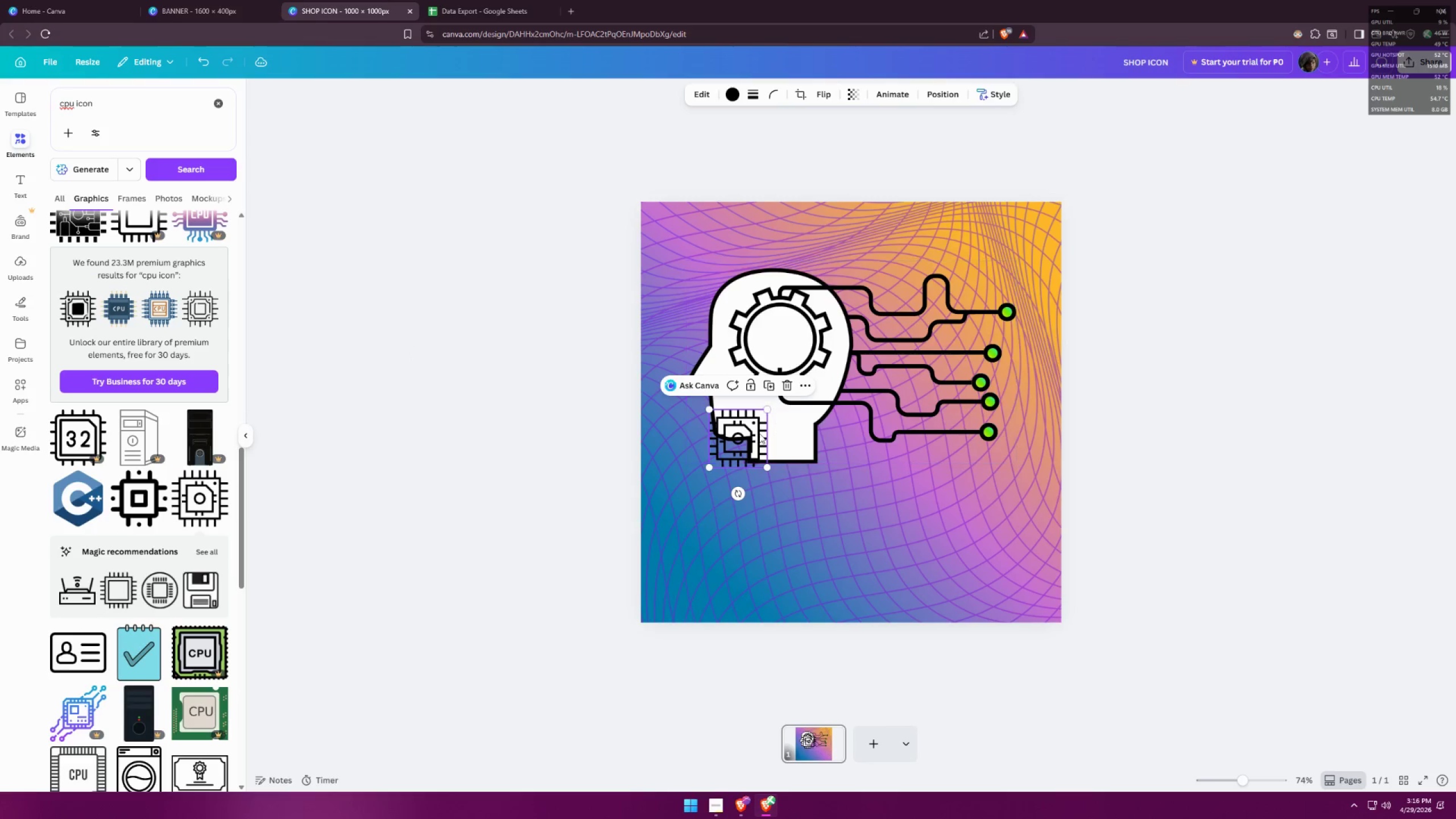 
left_click_drag(start_coordinate=[744, 444], to_coordinate=[785, 345])
 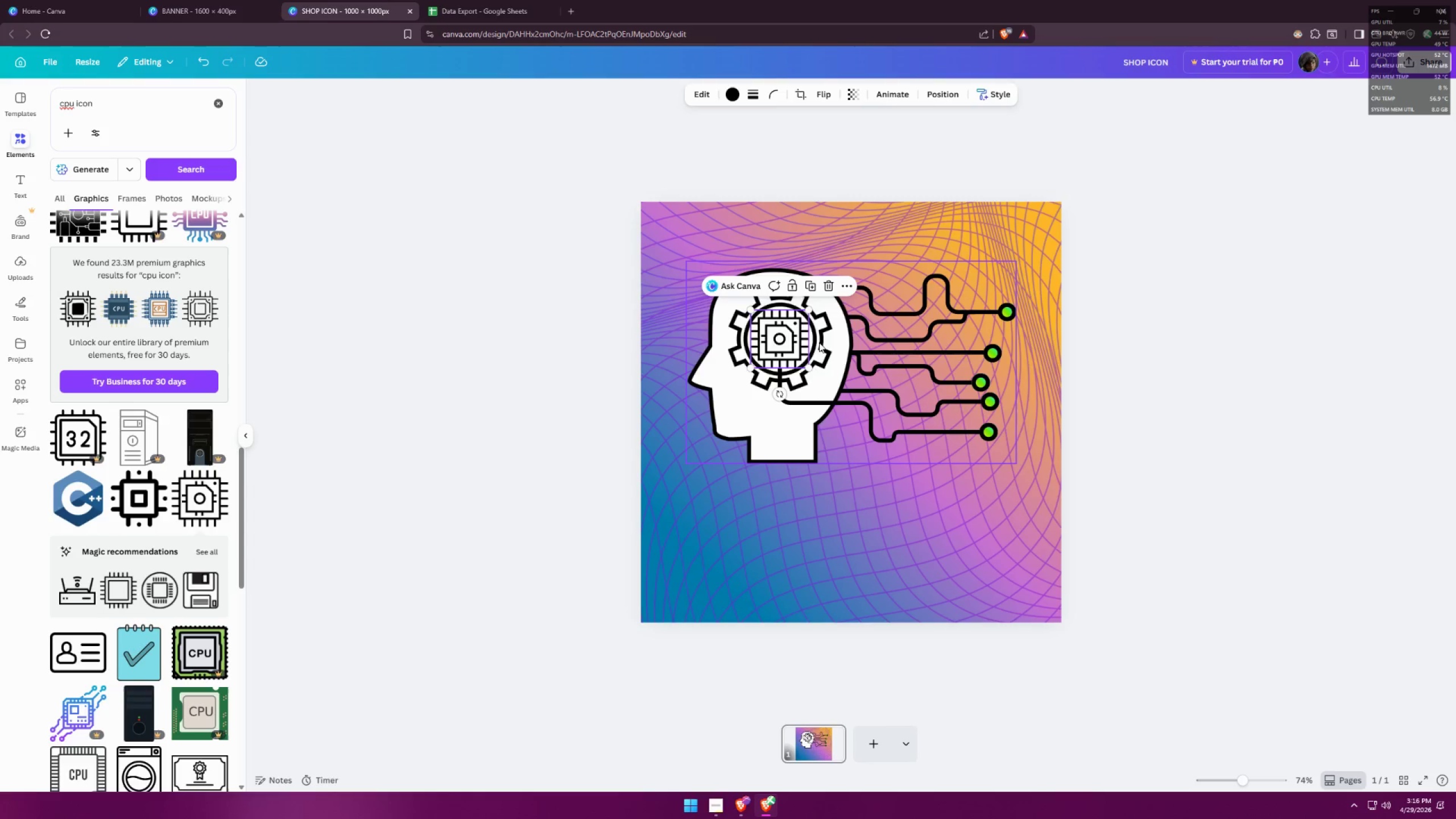 
left_click([828, 365])
 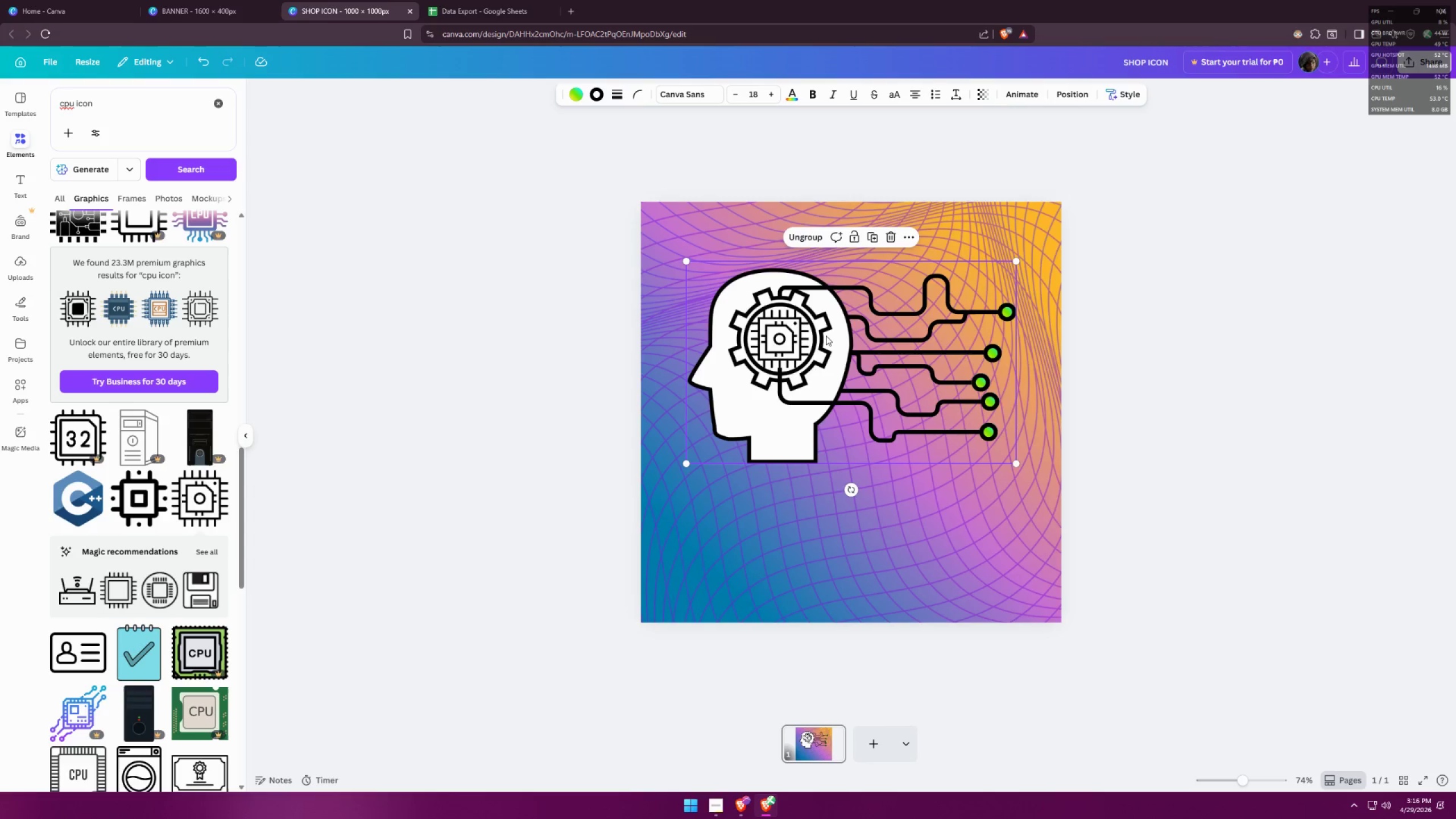 
hold_key(key=ControlLeft, duration=0.81)
scroll: coordinate [772, 309], scroll_direction: up, amount: 6.0
 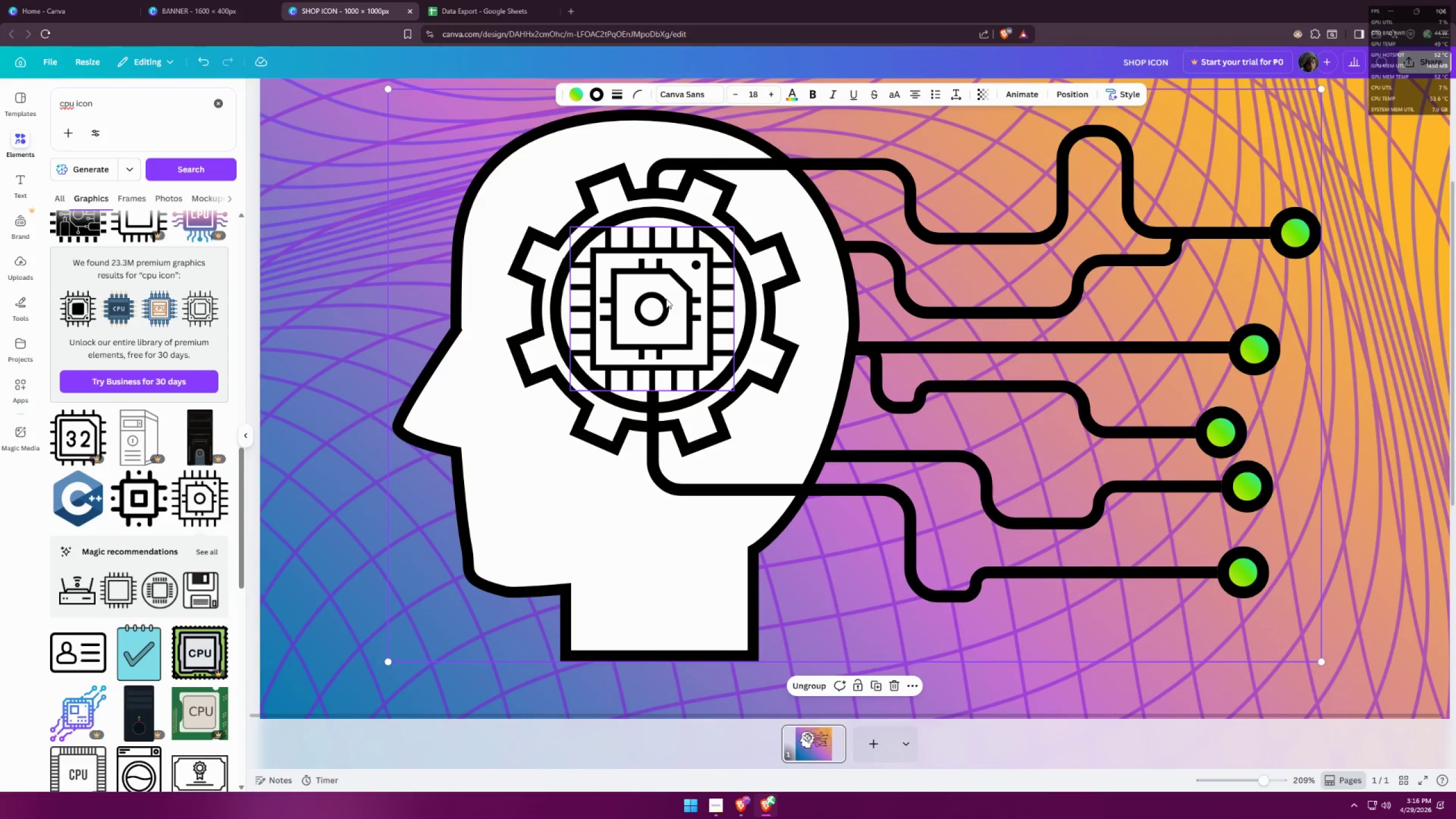 
left_click([683, 287])
 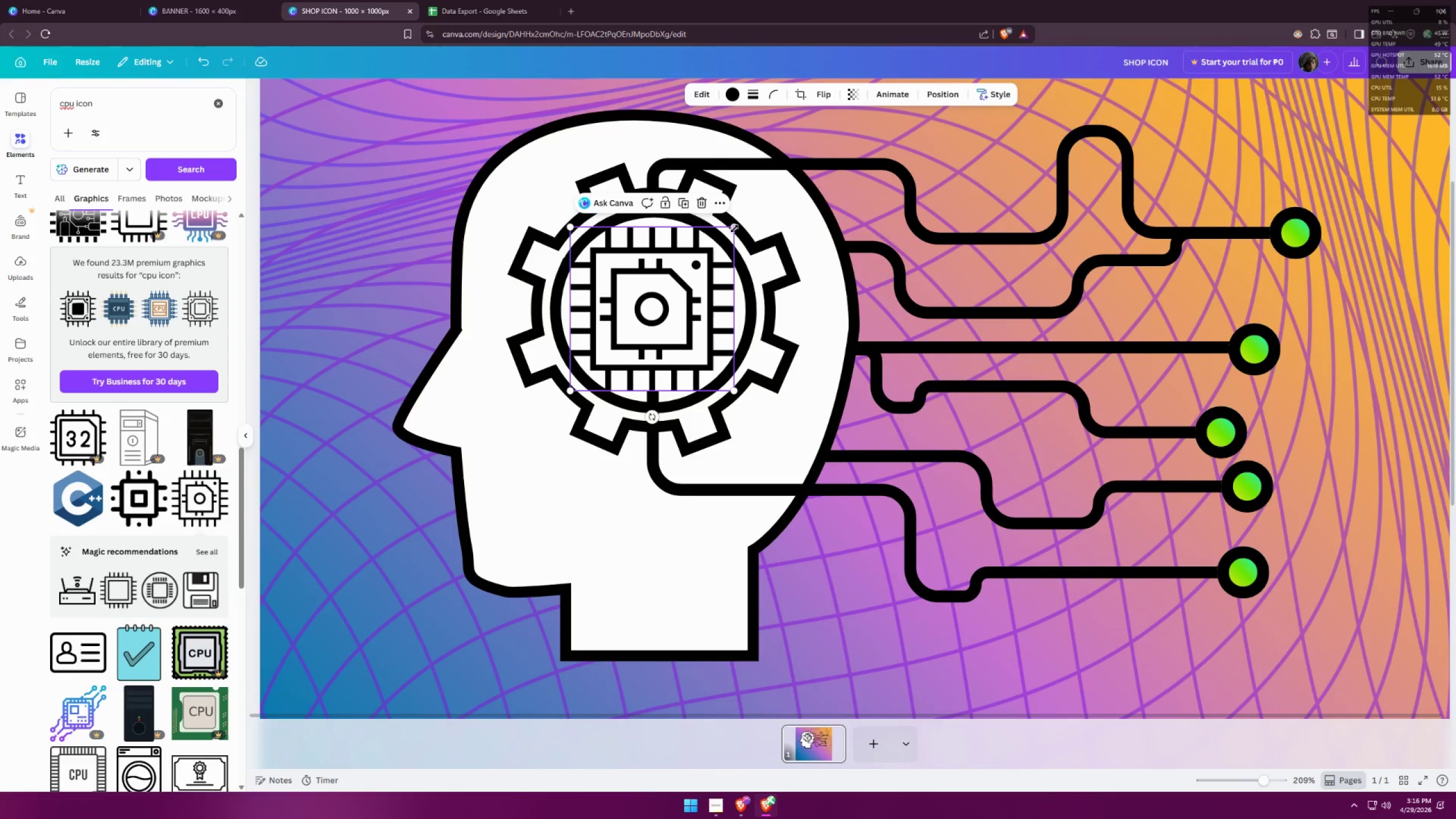 
left_click_drag(start_coordinate=[735, 227], to_coordinate=[741, 221])
 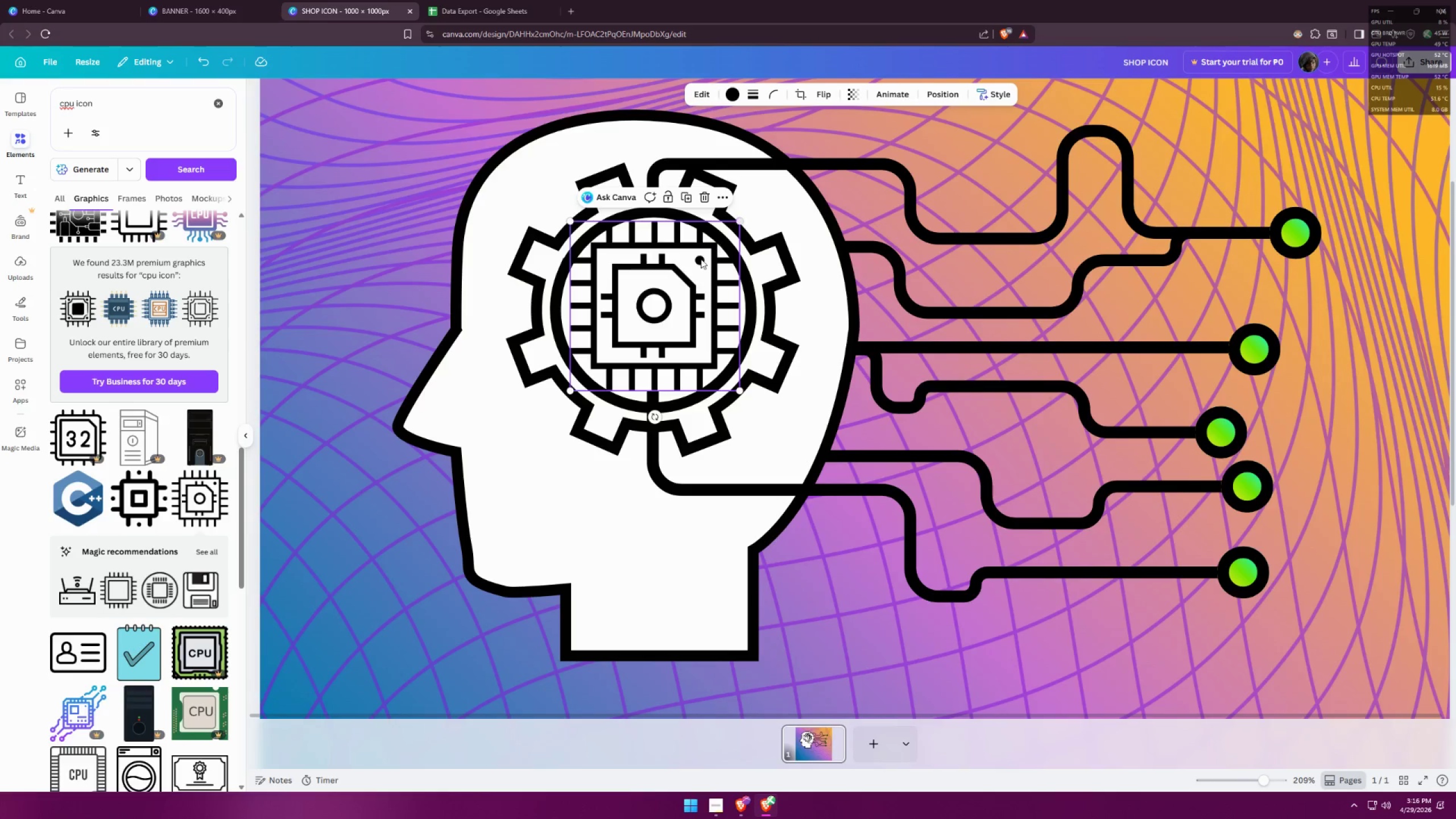 
left_click_drag(start_coordinate=[701, 261], to_coordinate=[701, 264])
 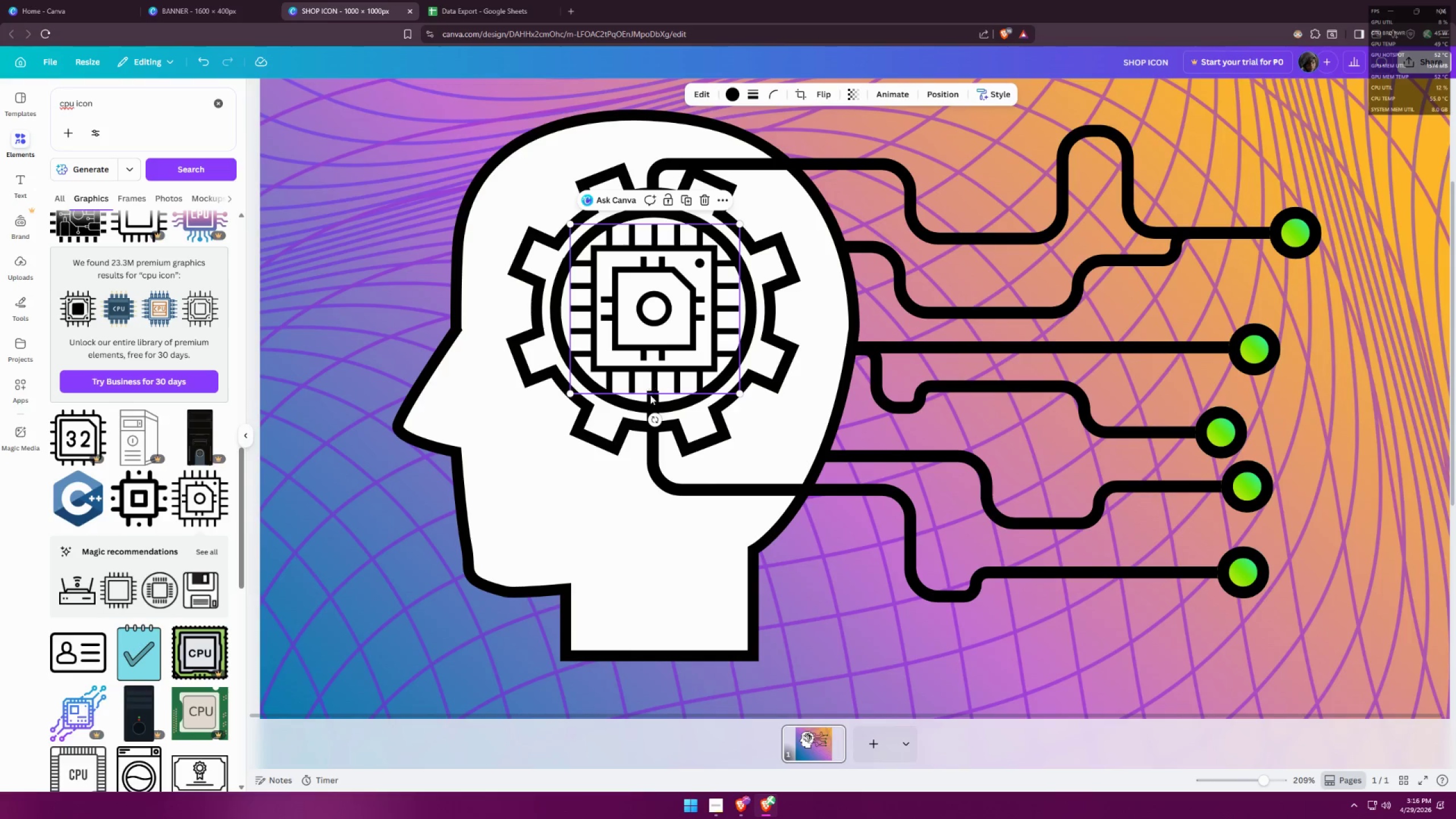 
left_click([650, 407])
 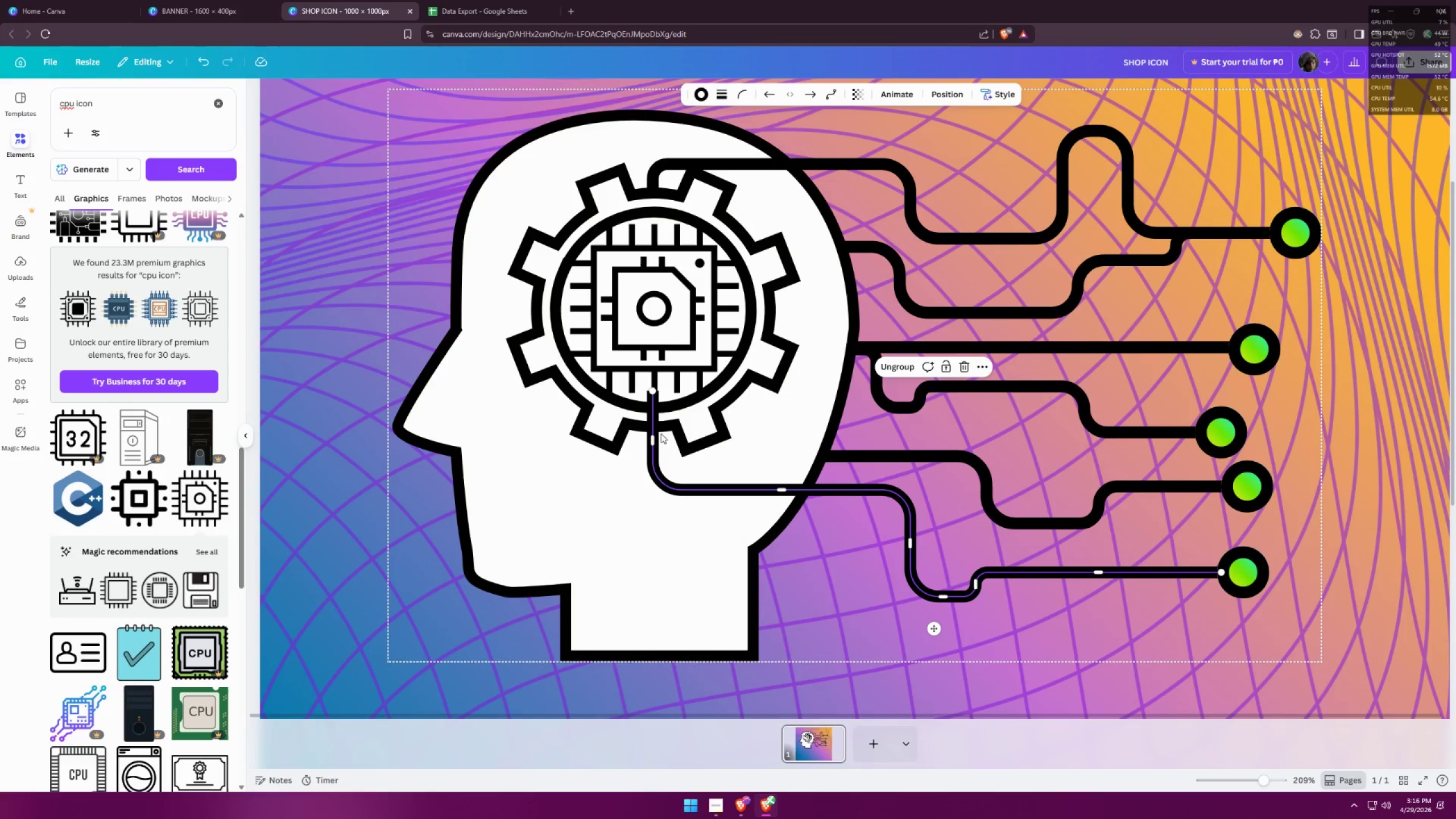 
left_click_drag(start_coordinate=[653, 391], to_coordinate=[654, 370])
 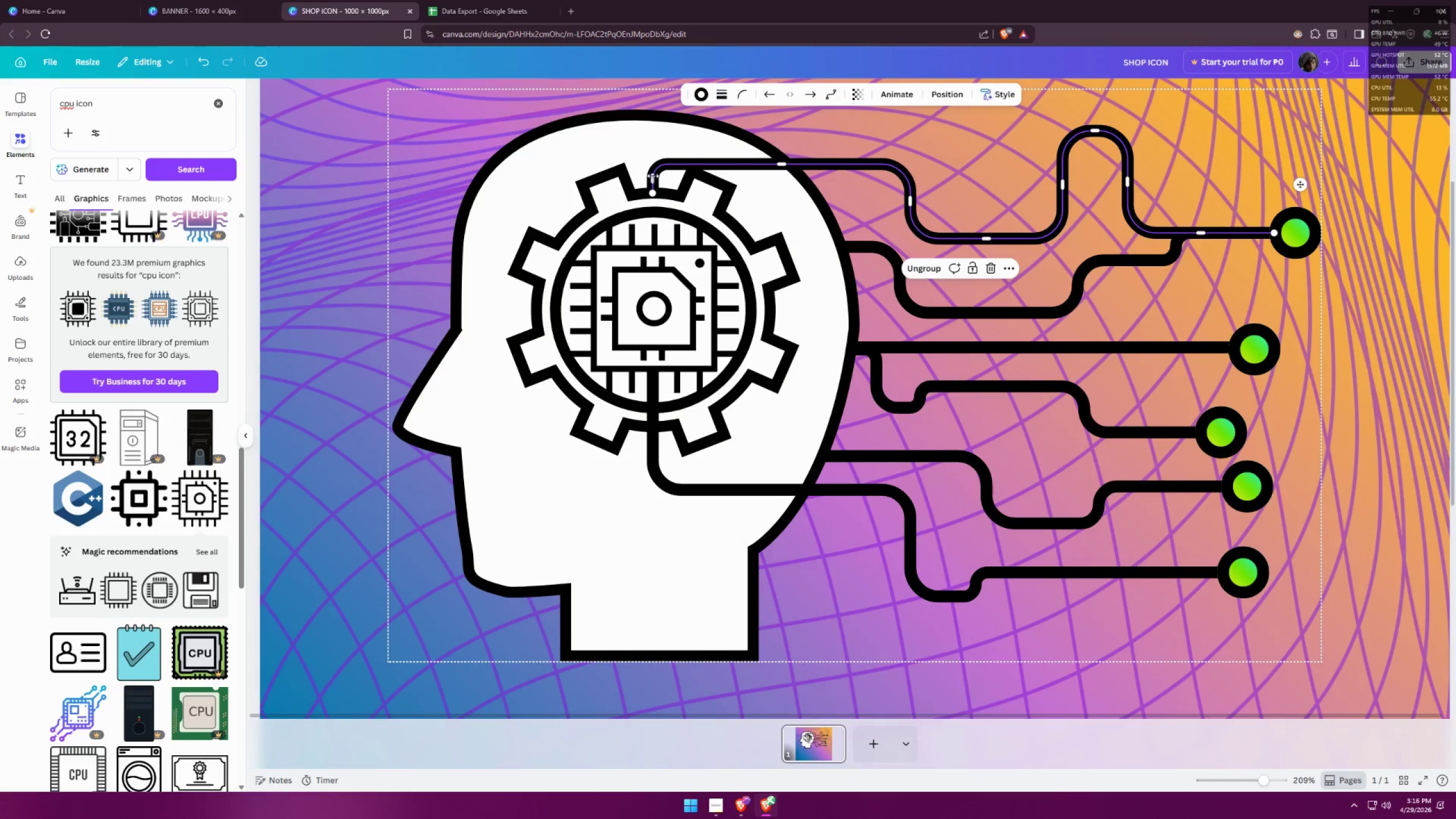 
left_click_drag(start_coordinate=[652, 191], to_coordinate=[651, 243])
 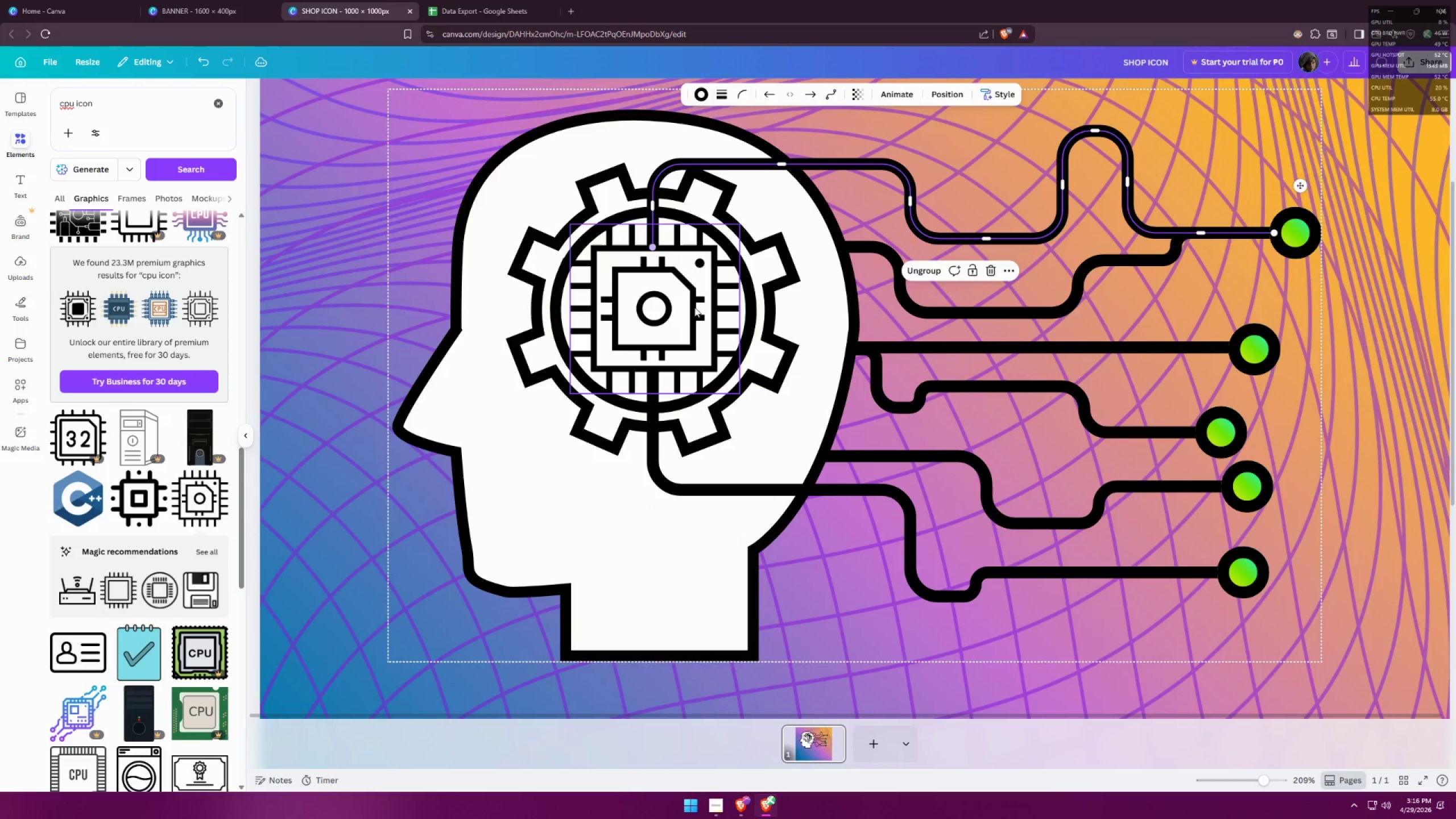 
left_click([698, 311])
 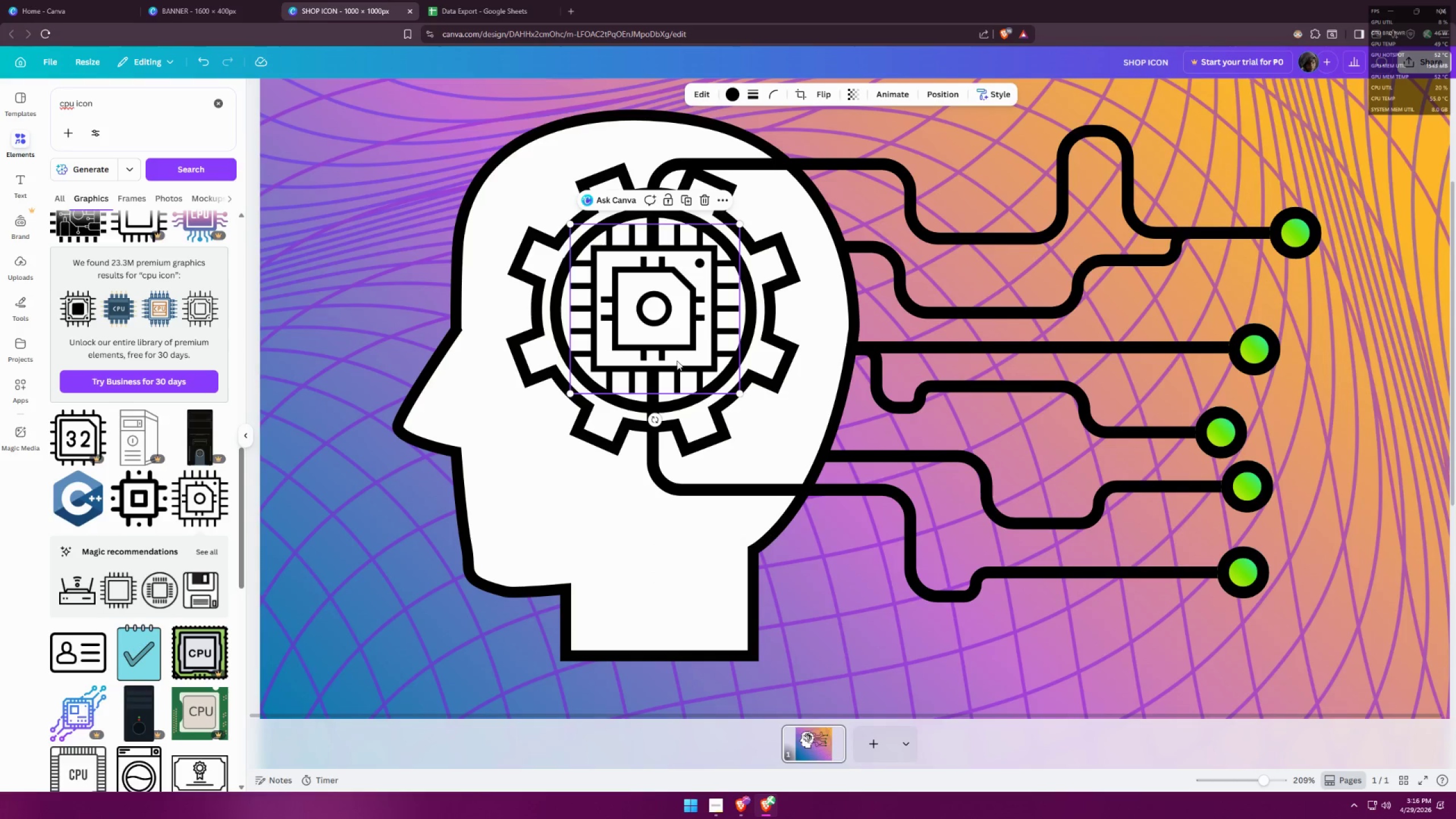 
left_click([580, 497])
 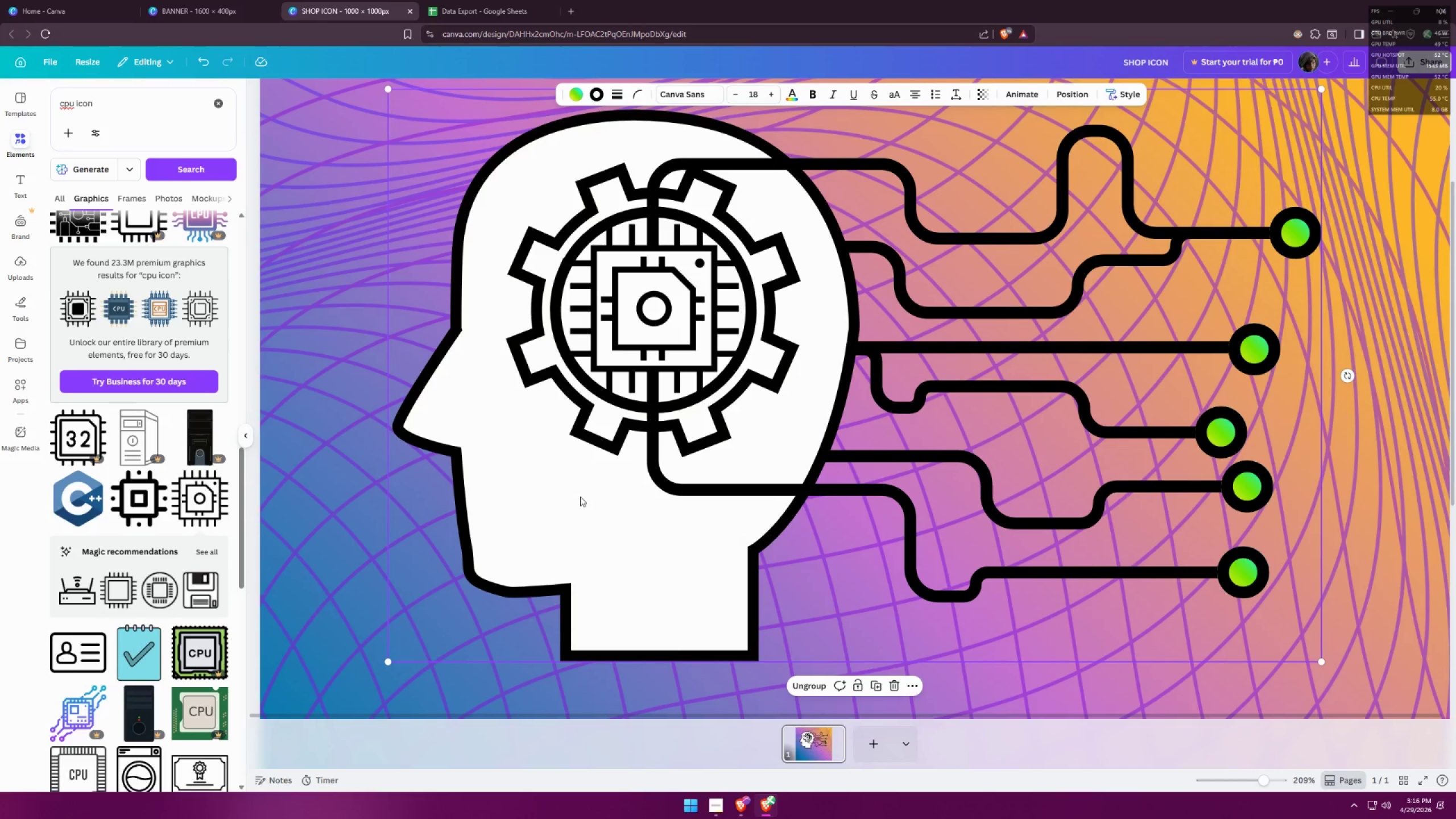 
hold_key(key=ControlLeft, duration=0.66)
scroll: coordinate [579, 482], scroll_direction: down, amount: 5.0
 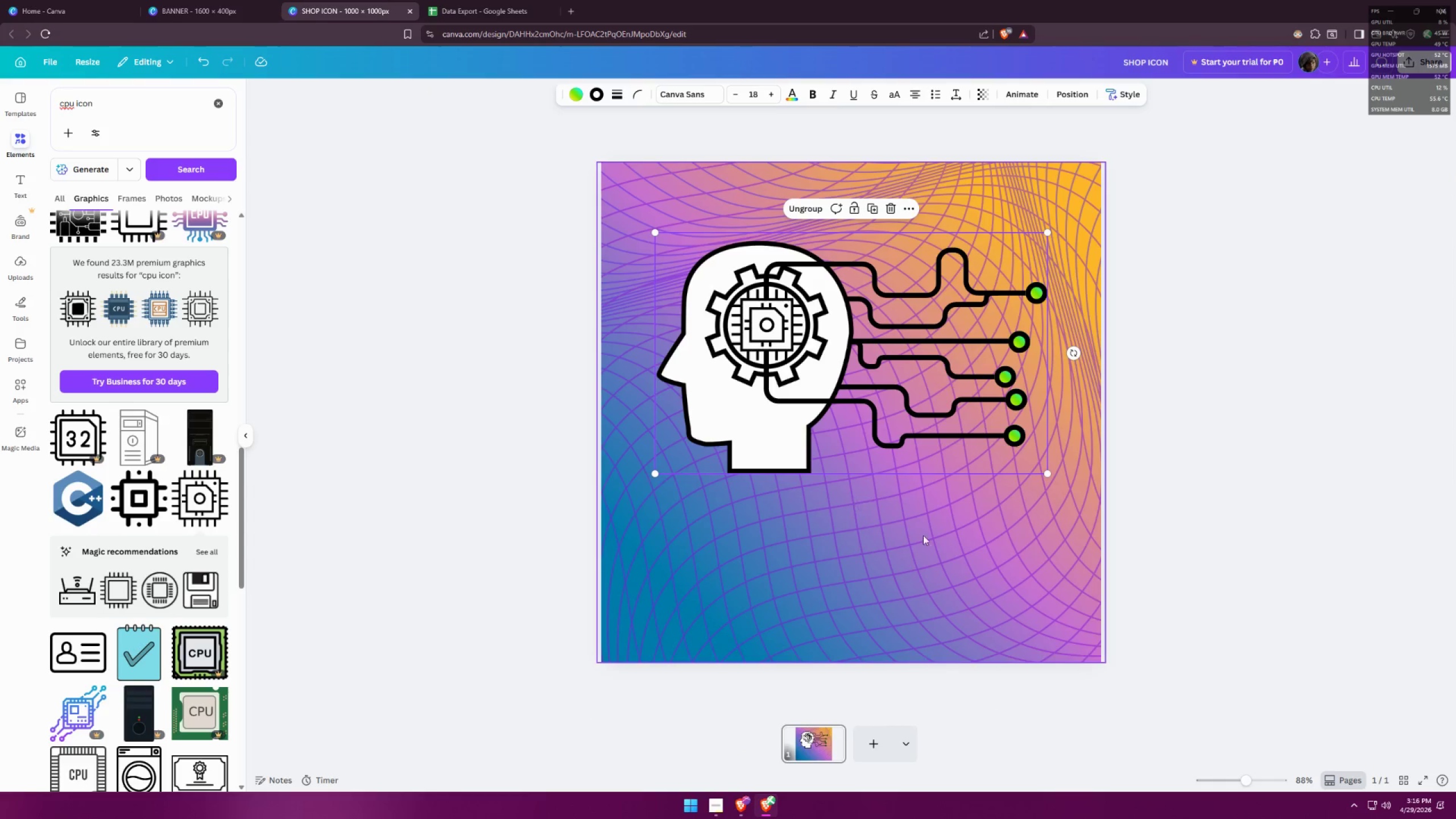 
left_click([900, 534])
 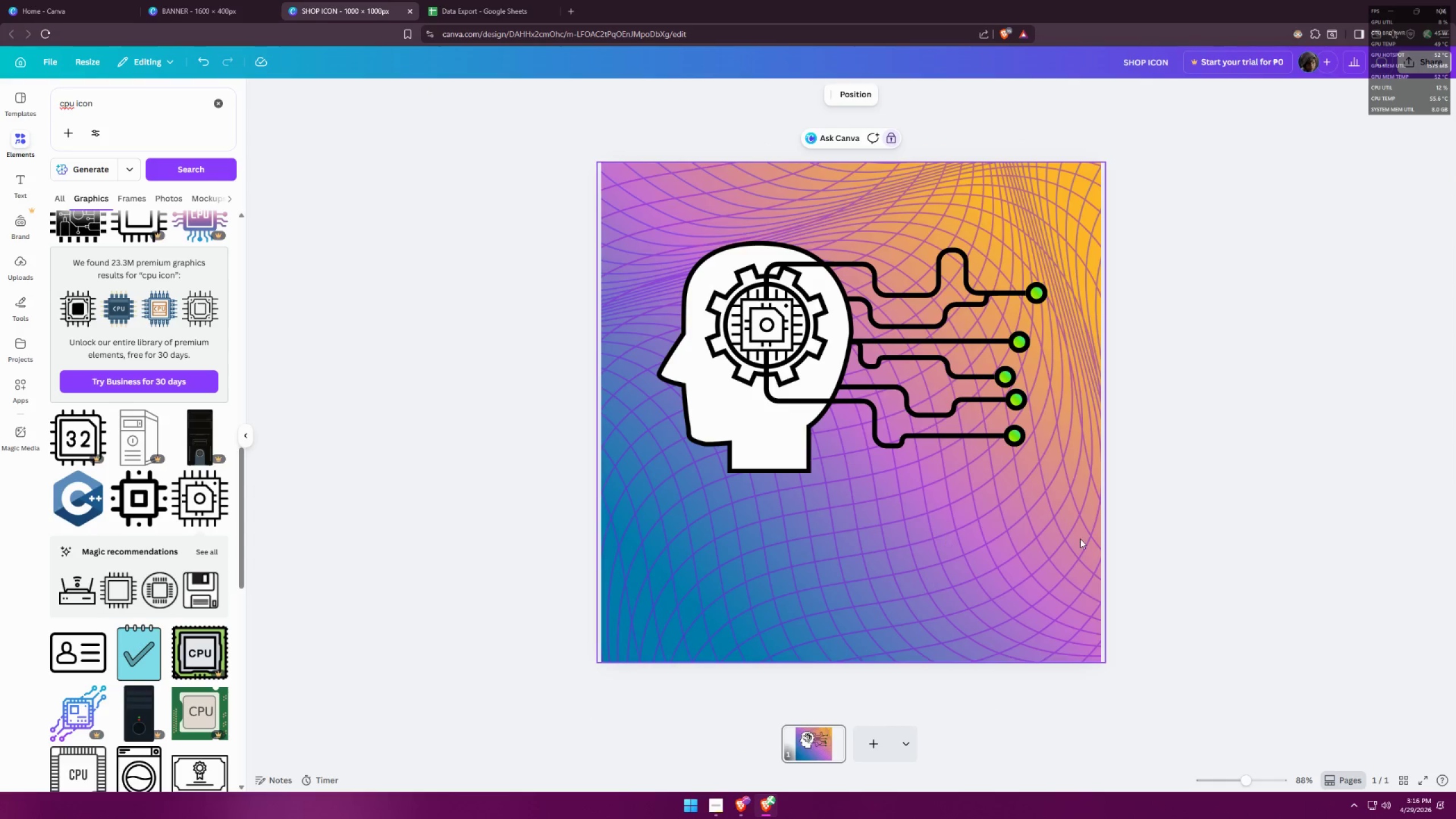 
left_click_drag(start_coordinate=[1142, 538], to_coordinate=[611, 233])
 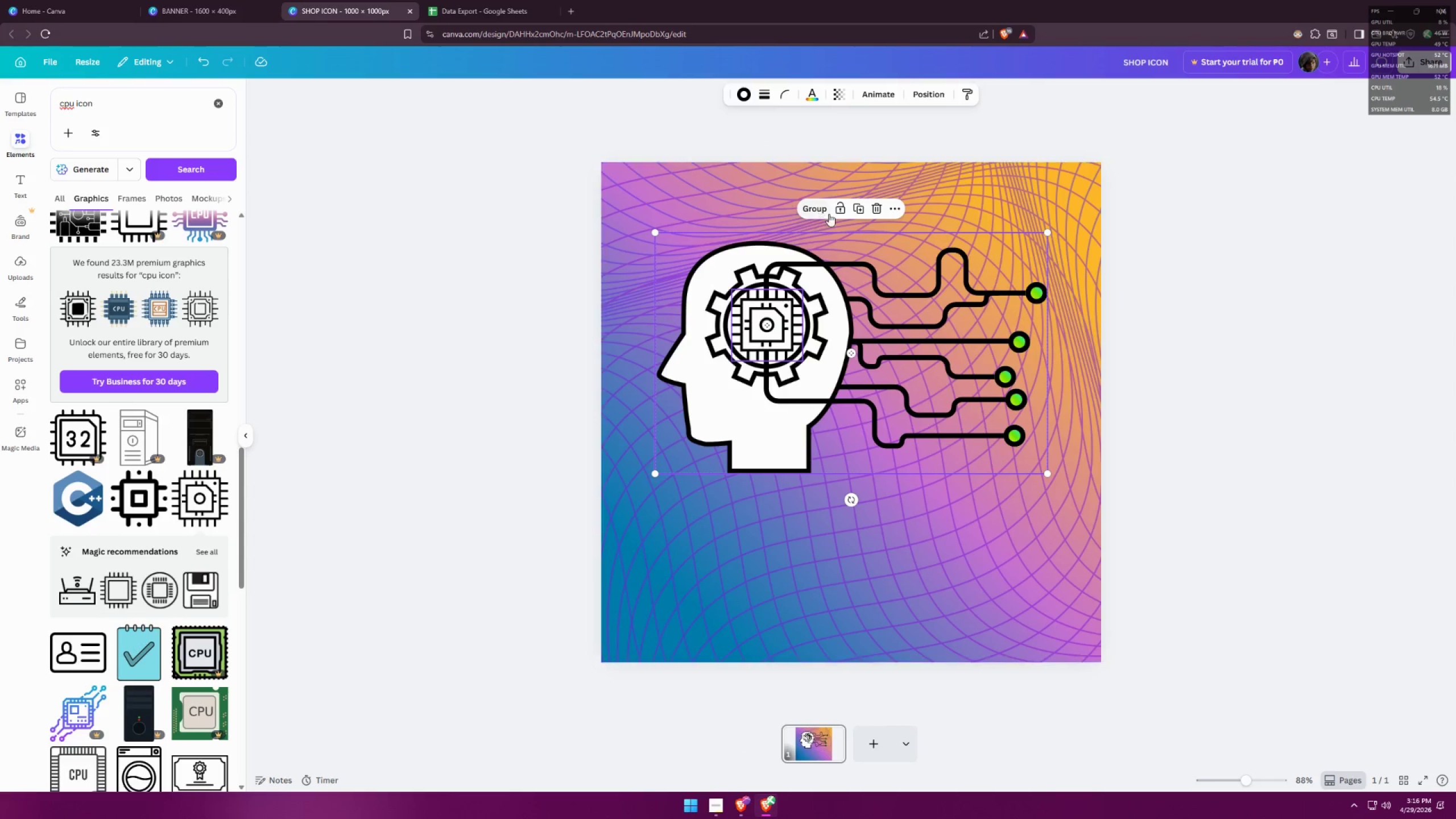 
left_click([820, 212])
 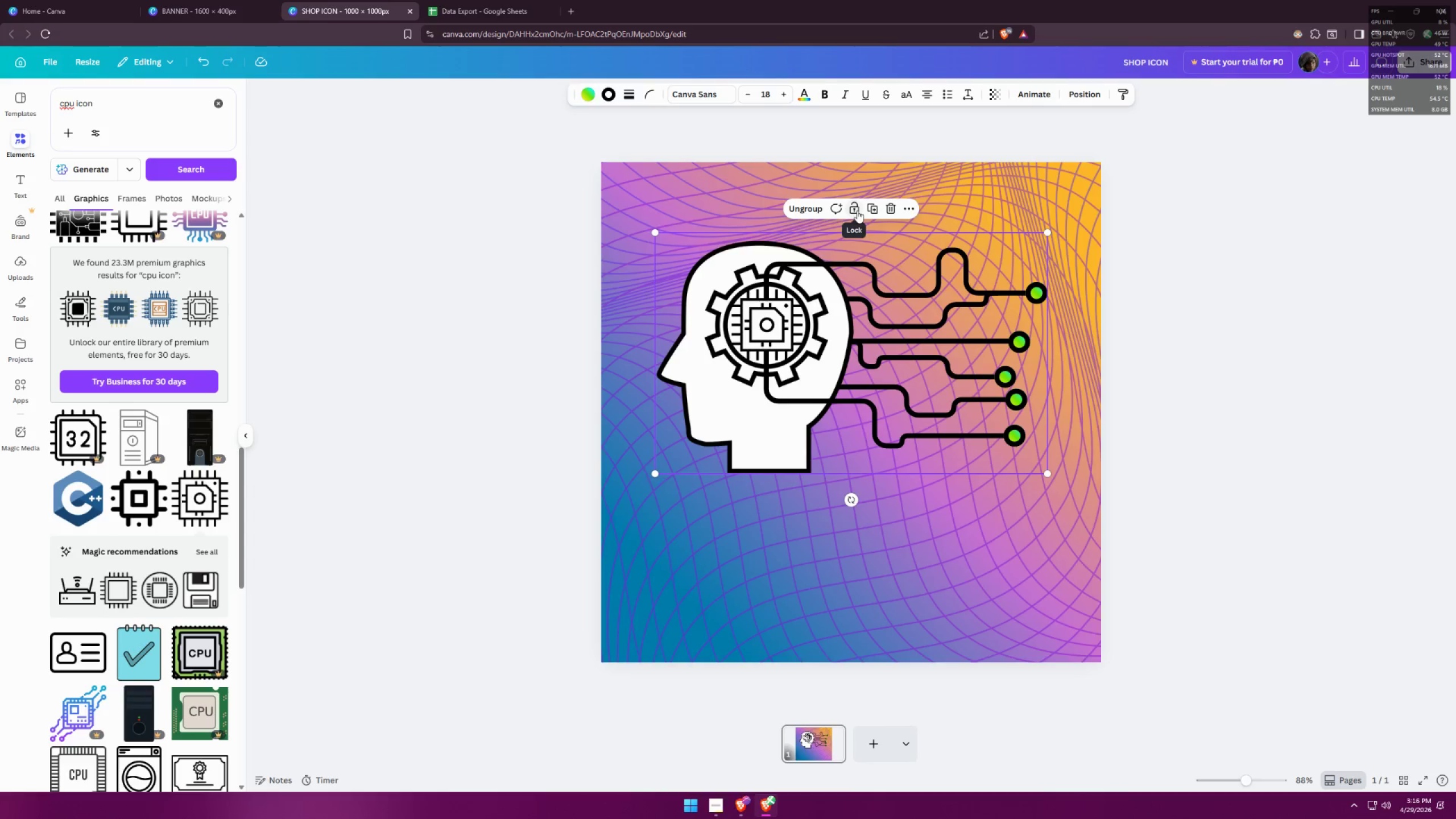 
double_click([1150, 350])
 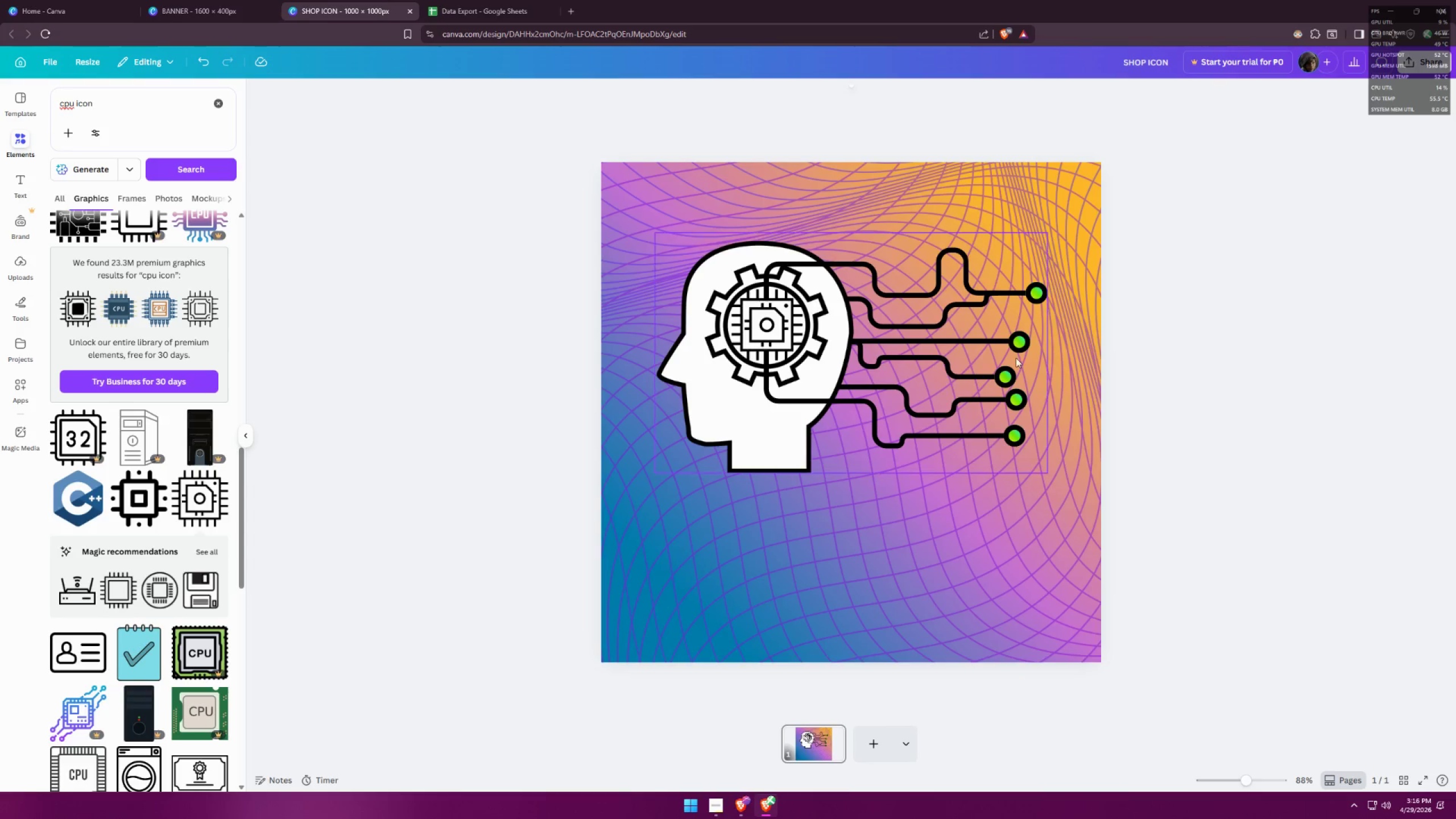 
left_click_drag(start_coordinate=[852, 362], to_coordinate=[864, 362])
 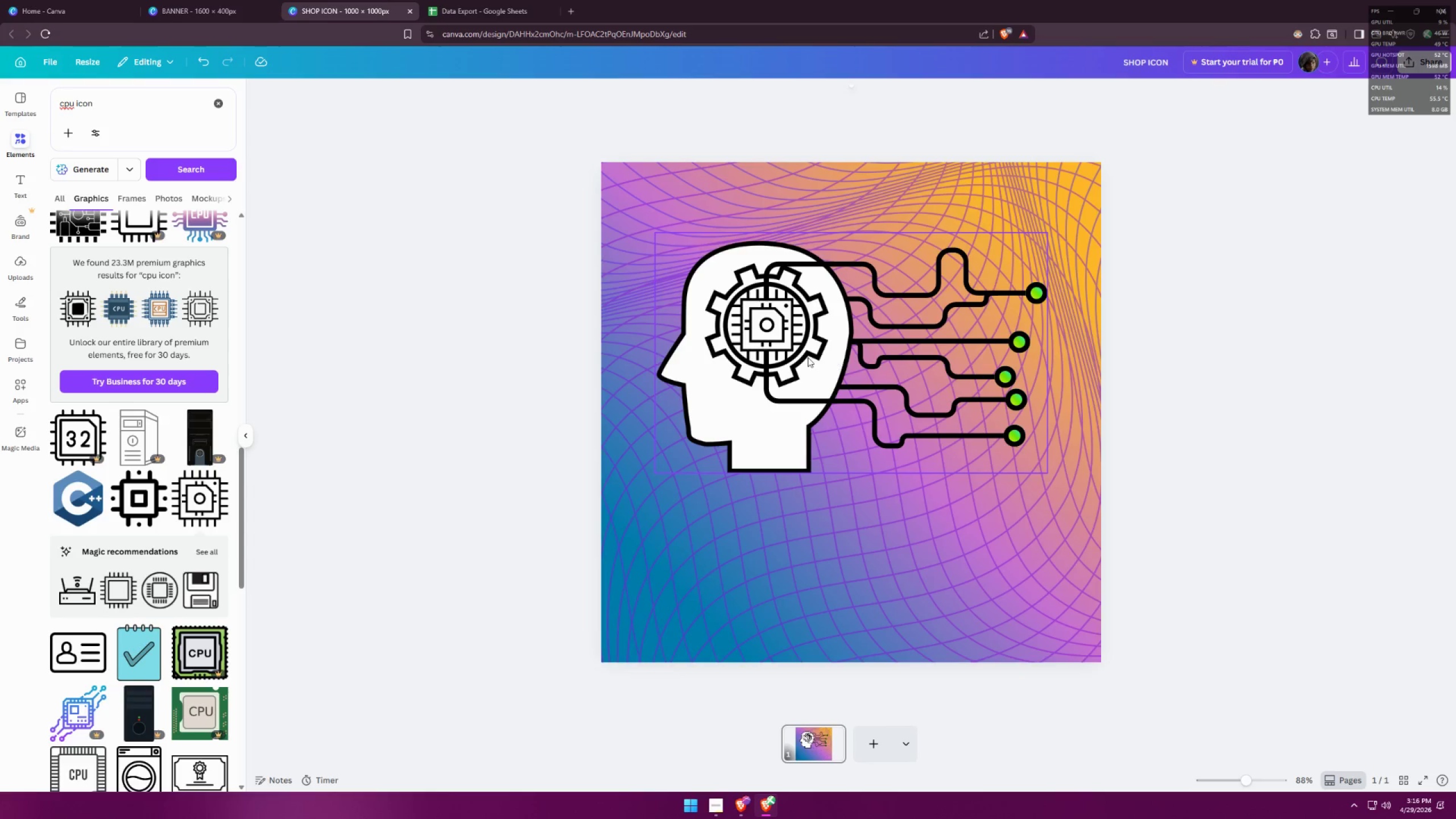 
left_click_drag(start_coordinate=[808, 357], to_coordinate=[810, 358])
 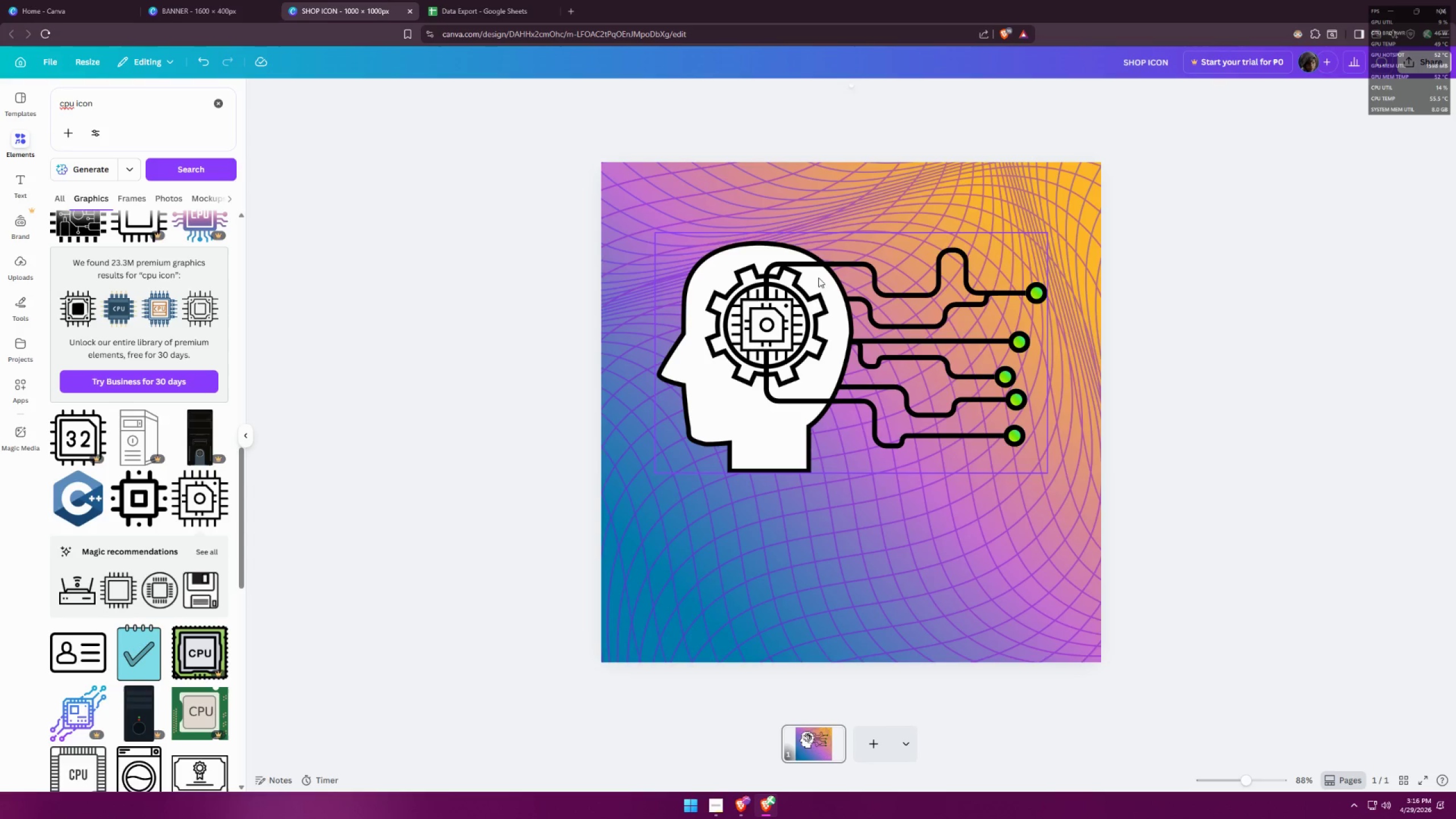 
left_click([1103, 462])
 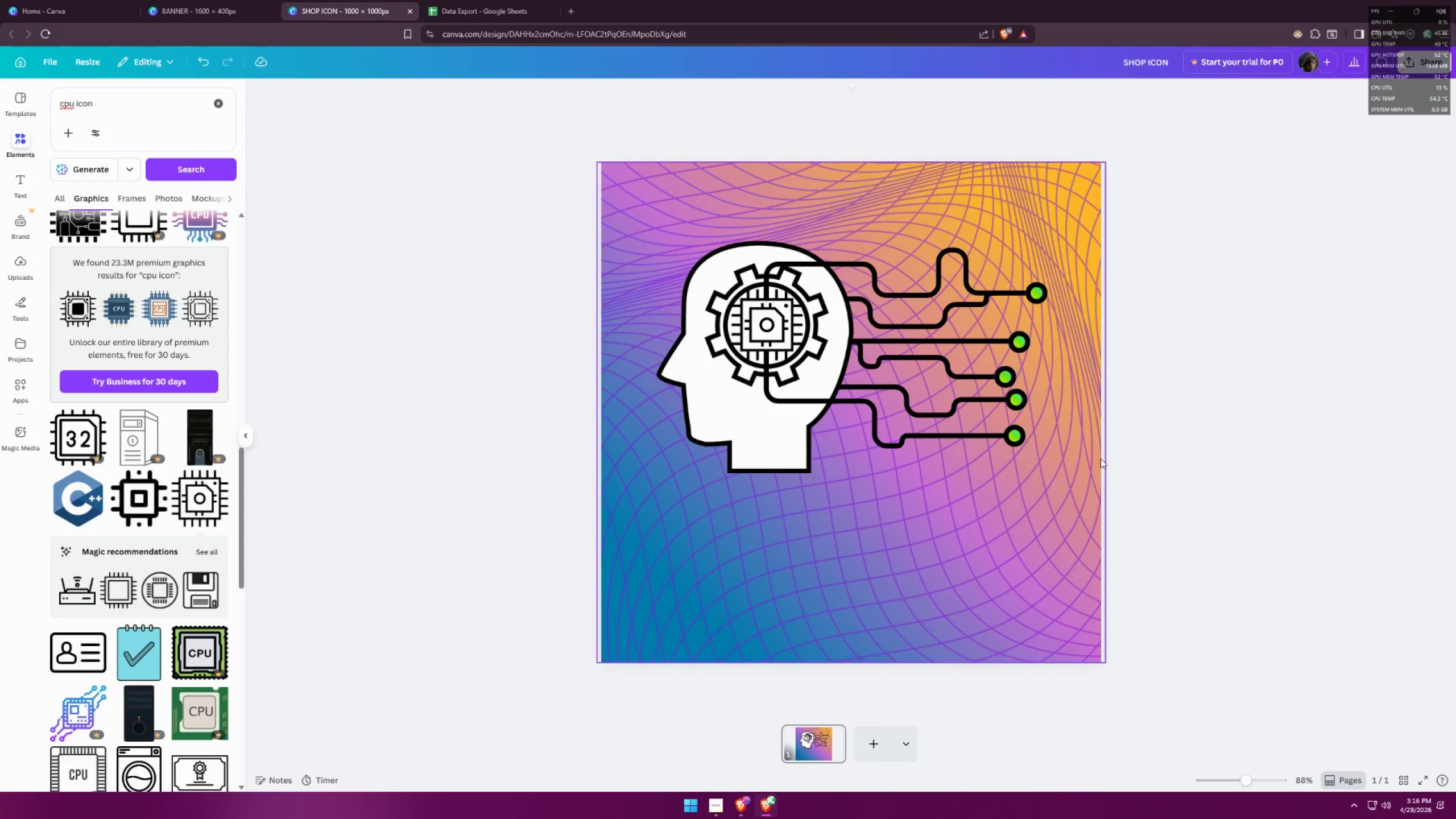 
hold_key(key=ControlLeft, duration=1.53)
 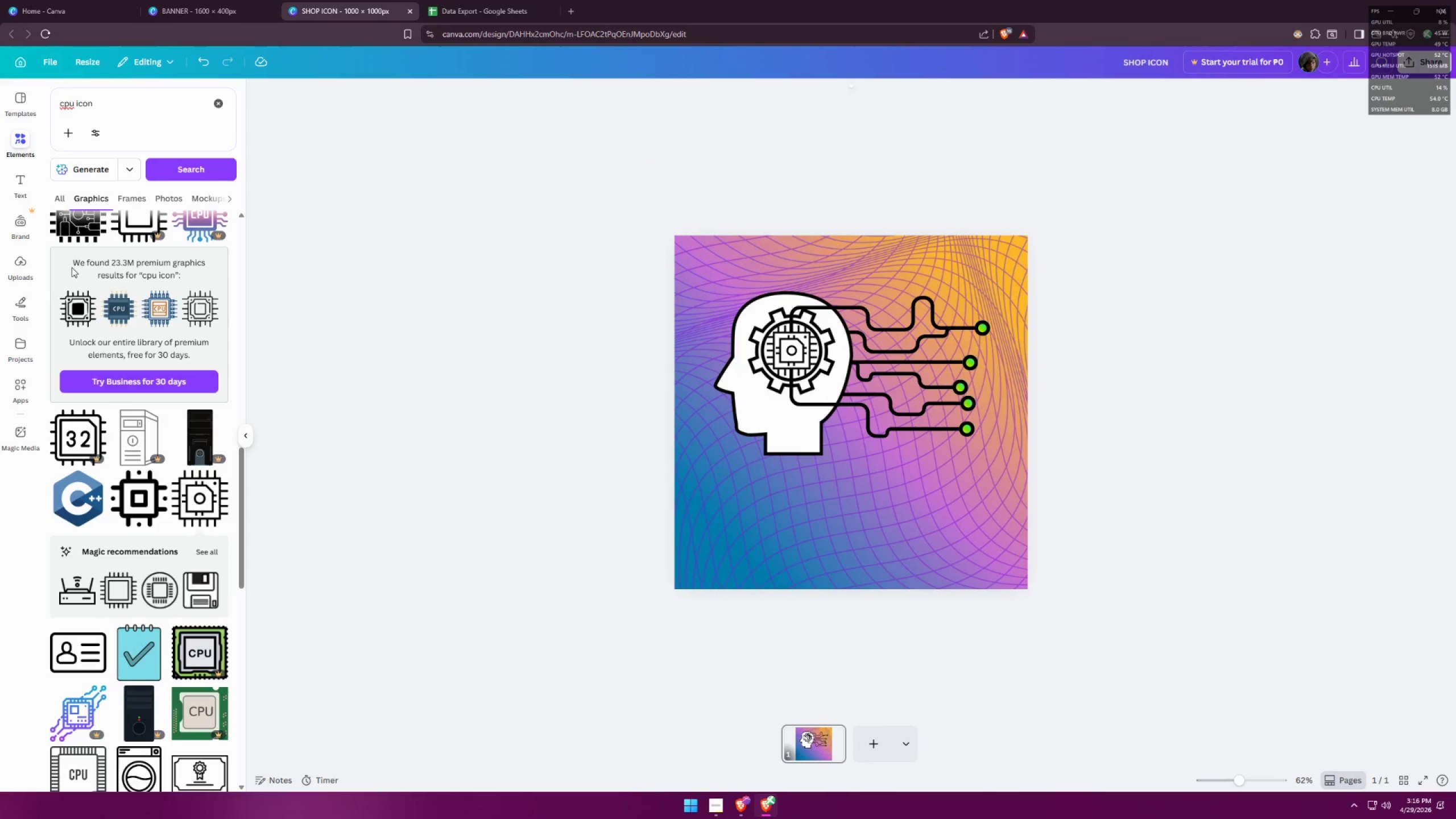 
key(Control+ControlLeft)
 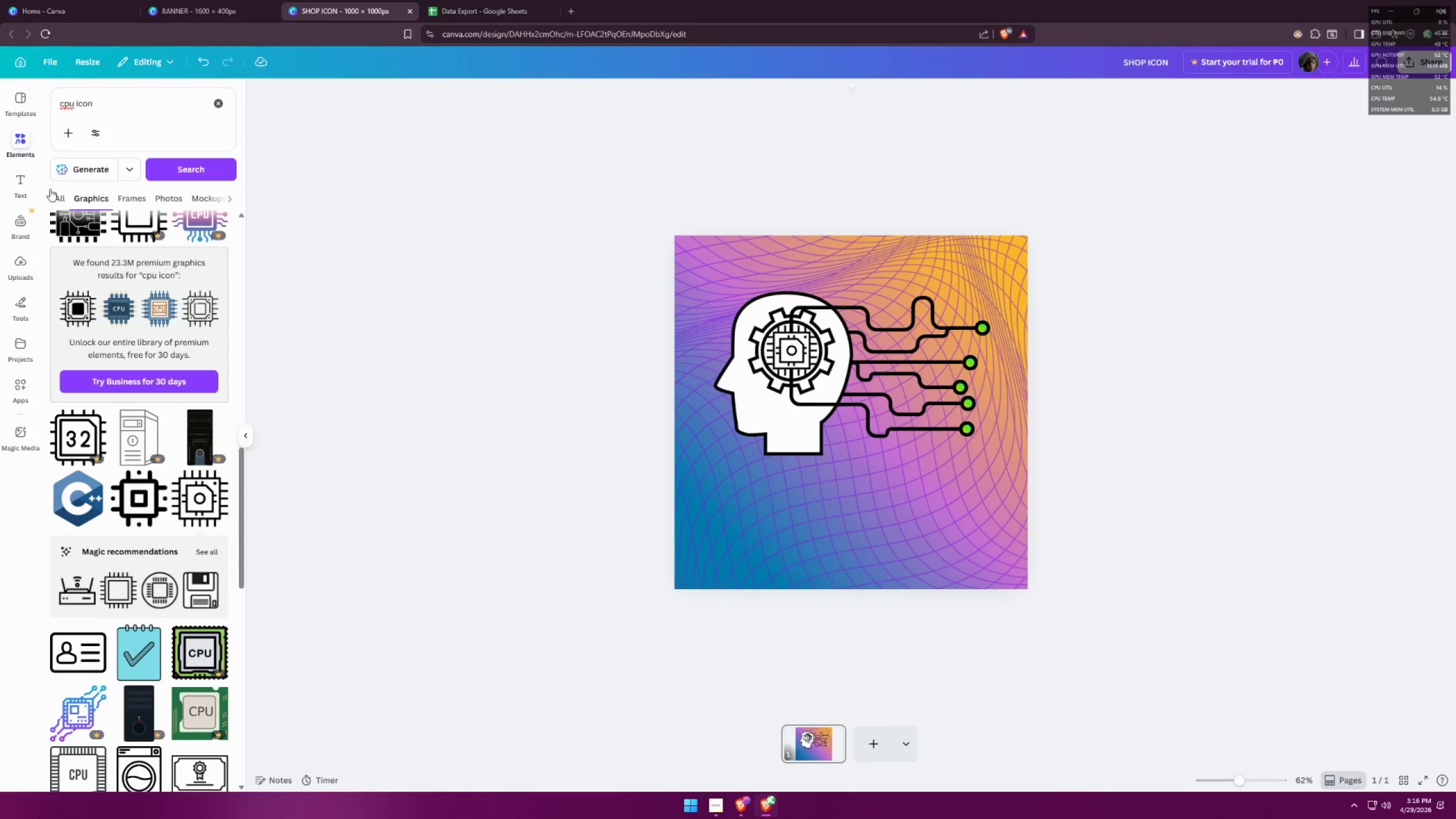 
scroll: coordinate [923, 404], scroll_direction: down, amount: 2.0
 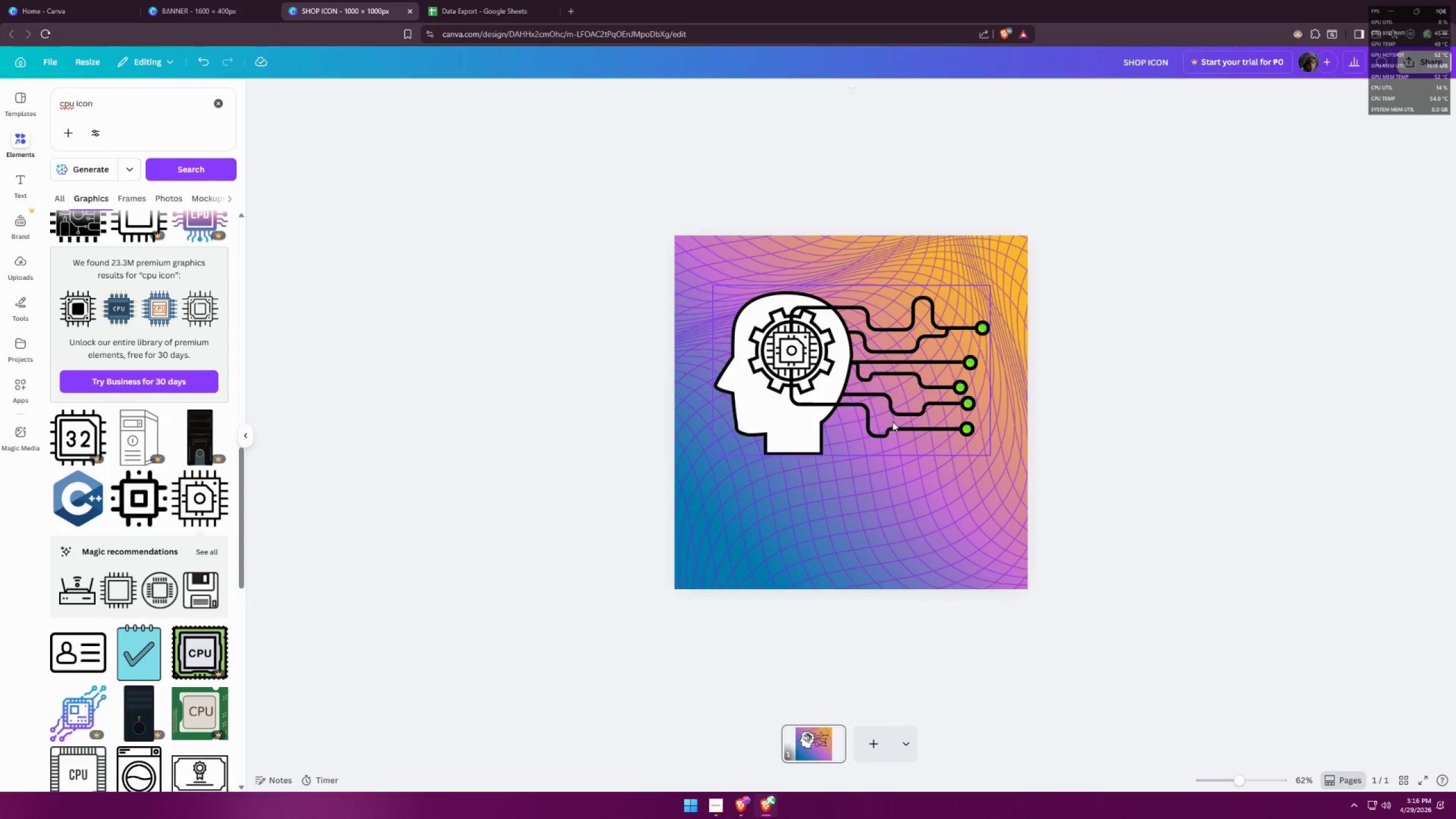 
left_click([19, 179])
 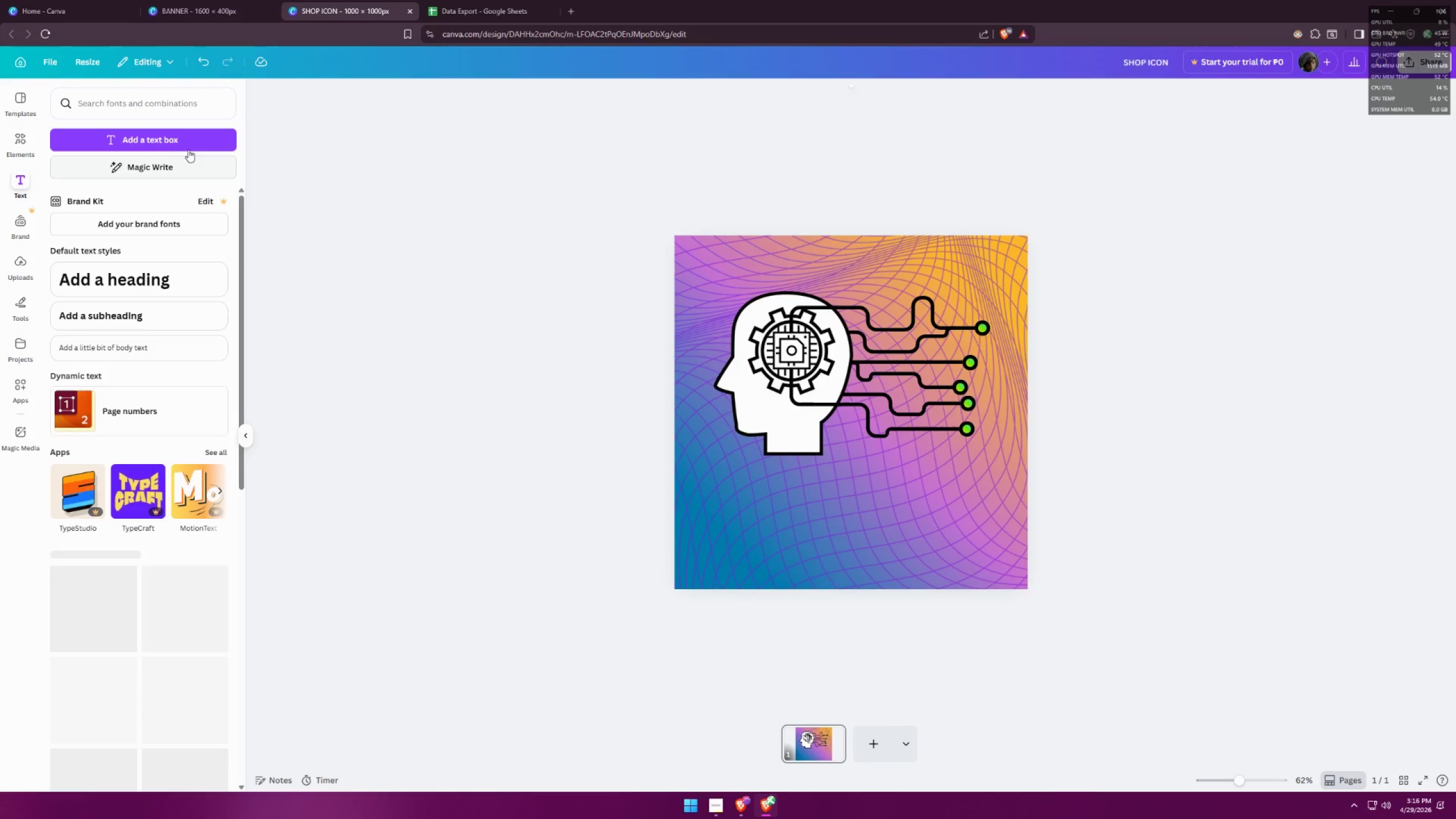 
left_click([176, 140])
 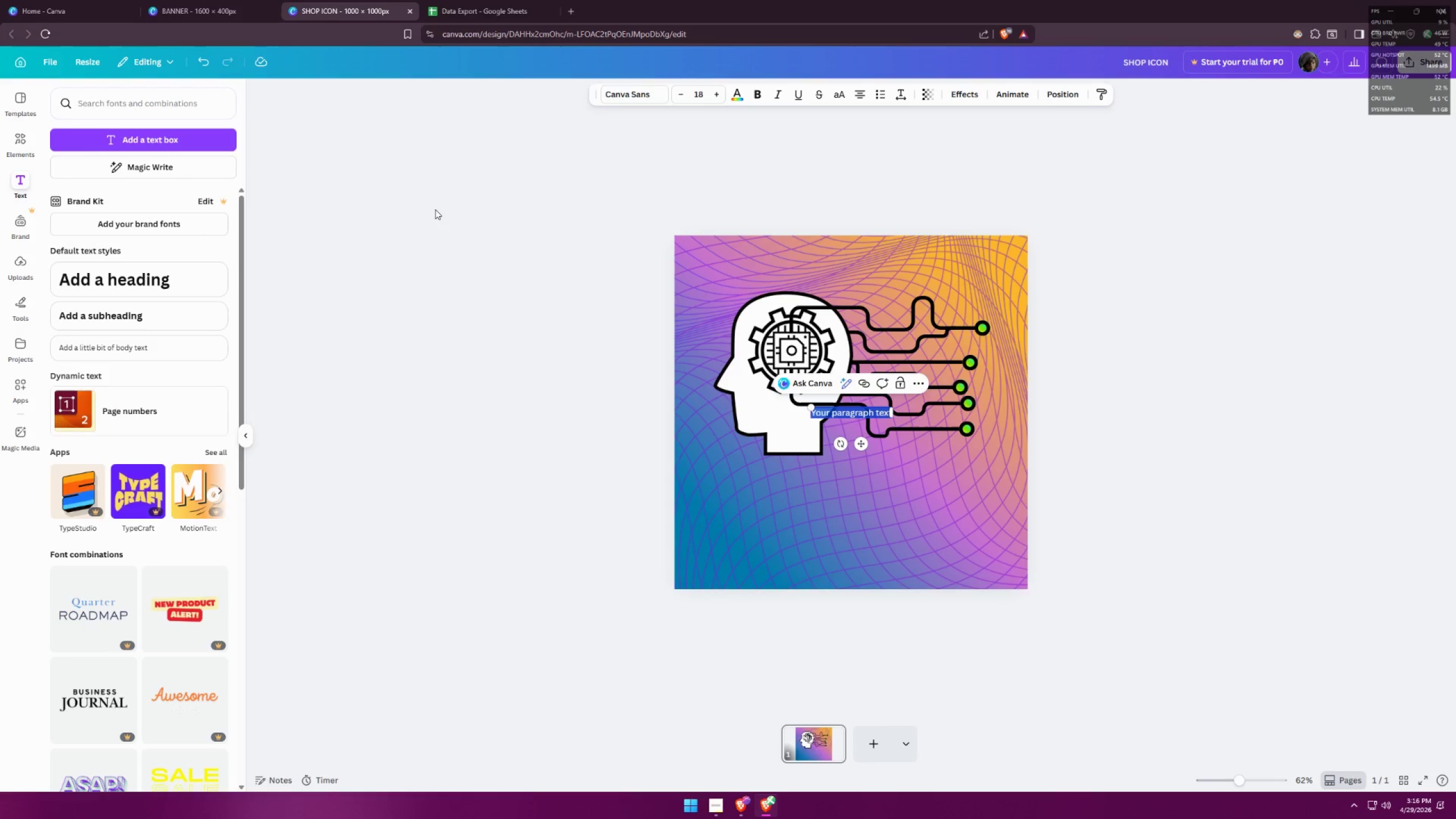 
type(STATIC FLOW)
 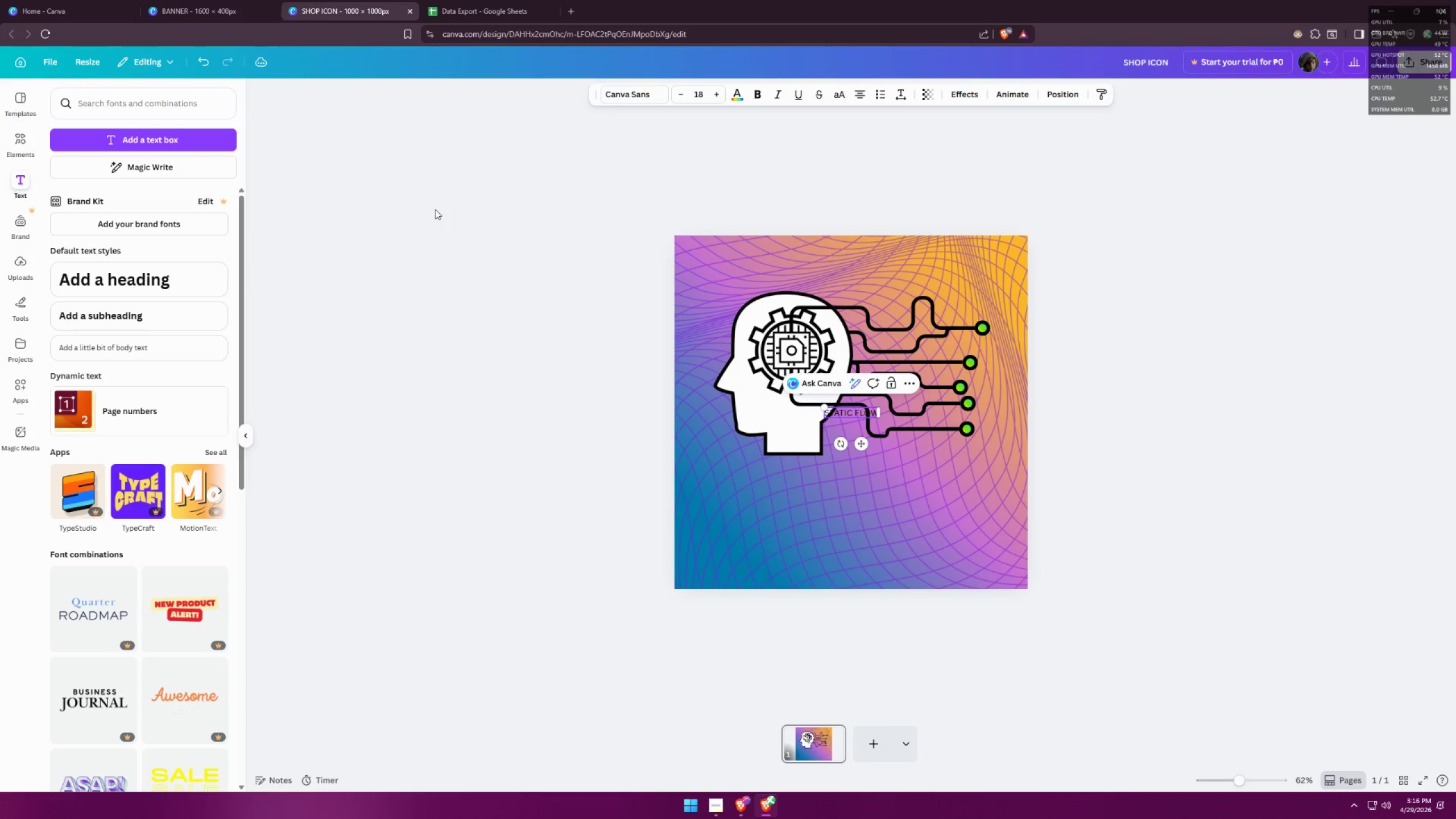 
key(Shift+Enter)
 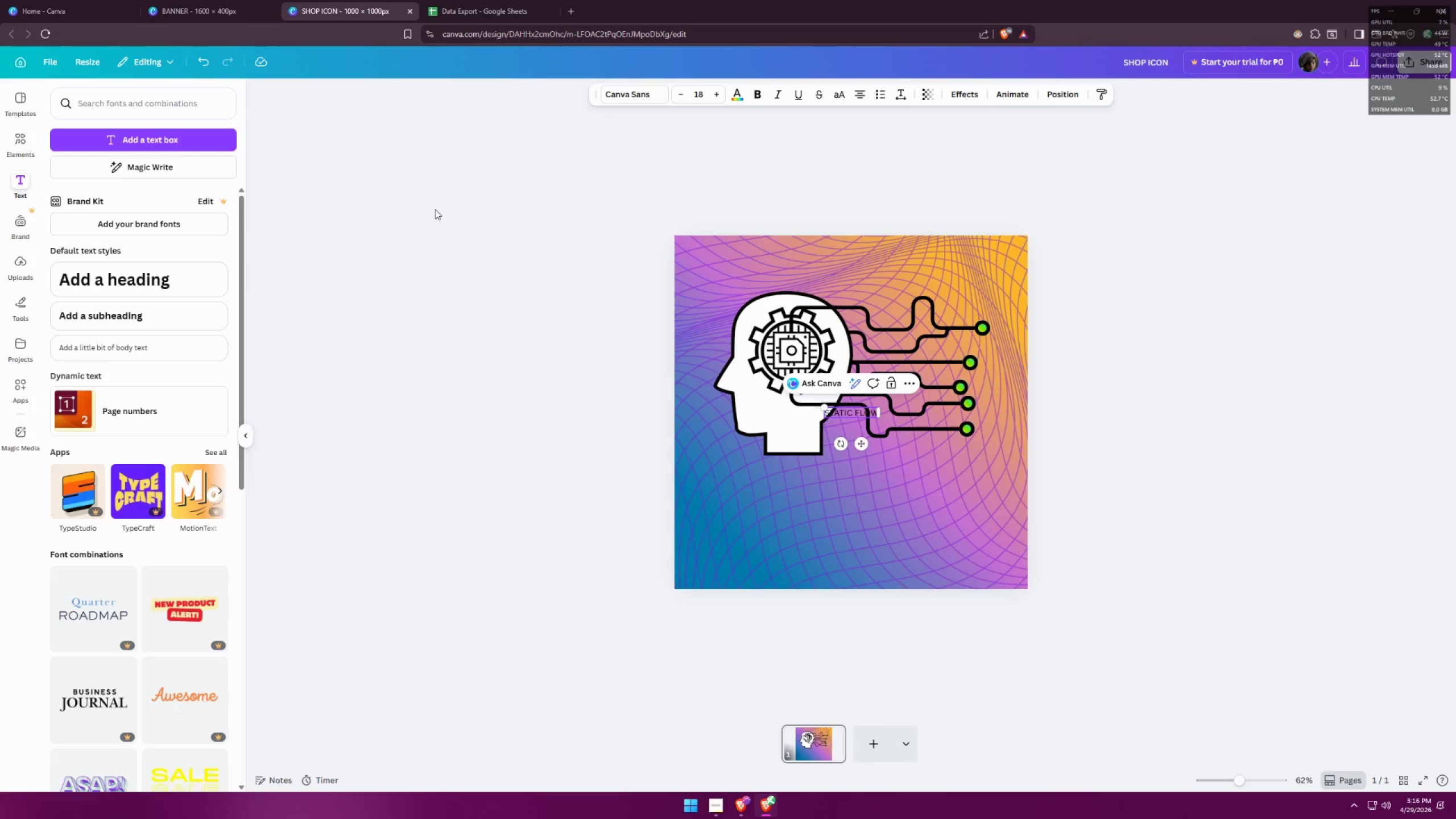 
type(IT SOLUTIONS)
 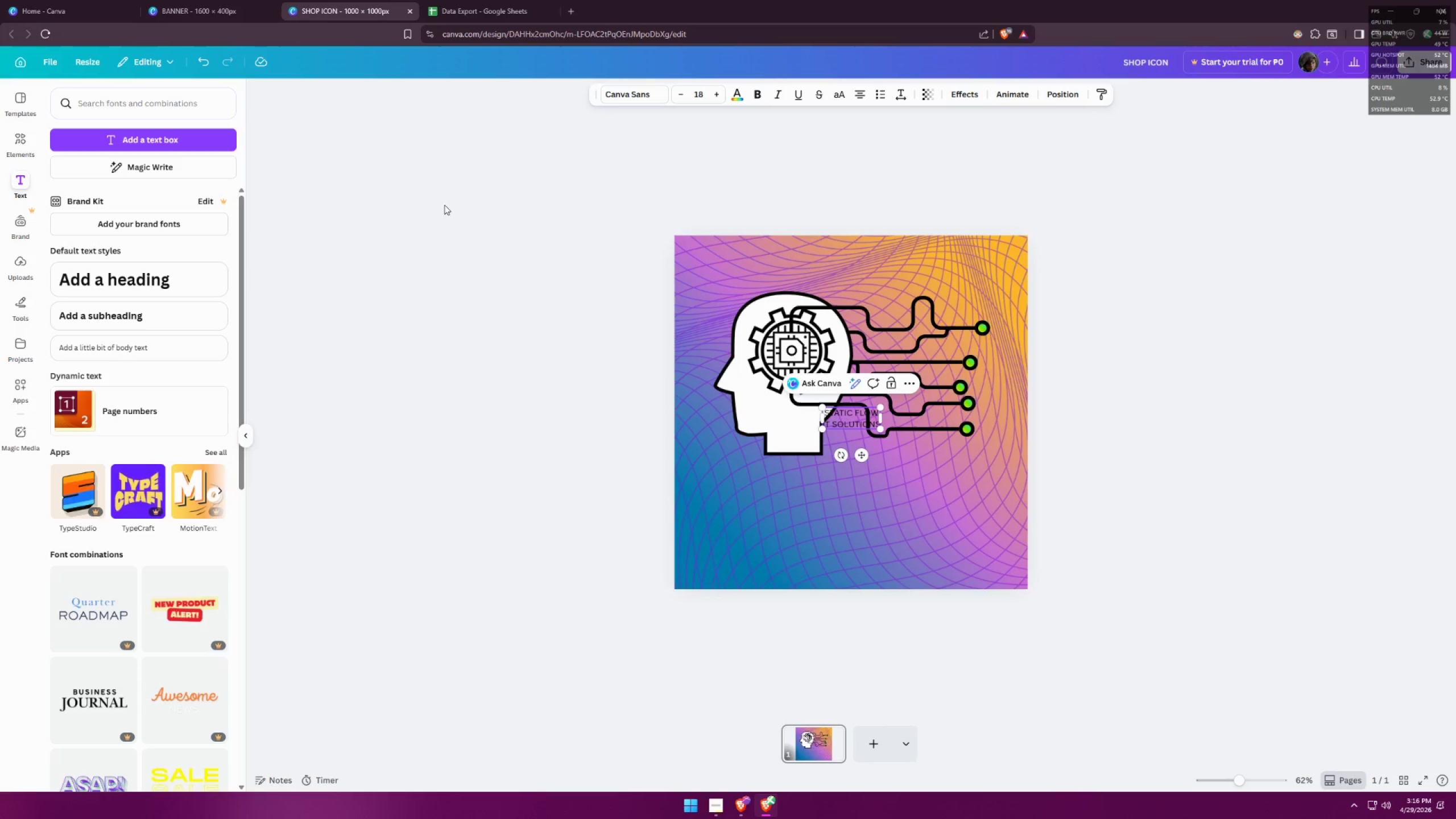 
double_click([630, 96])
 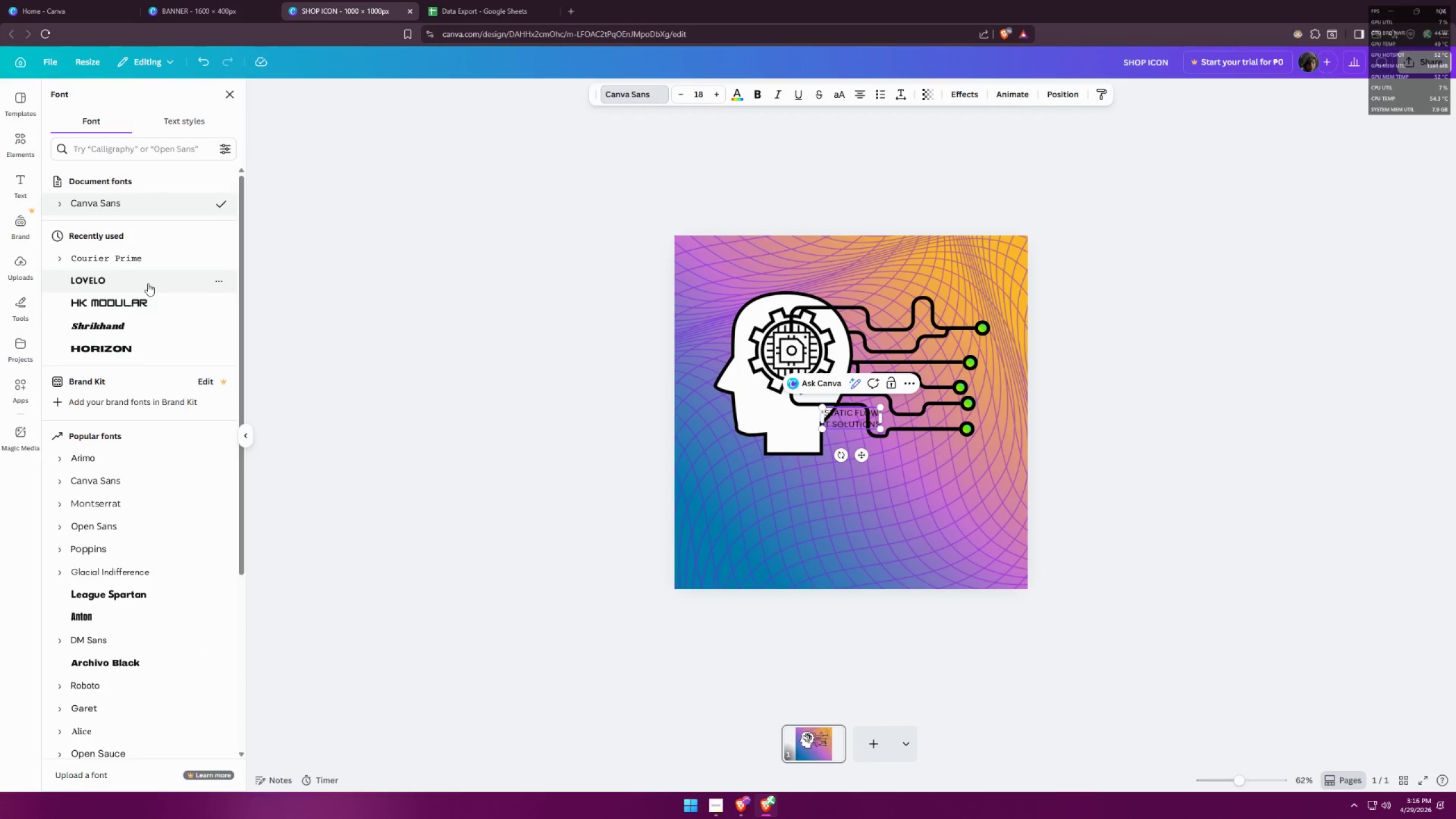 
left_click([854, 416])
 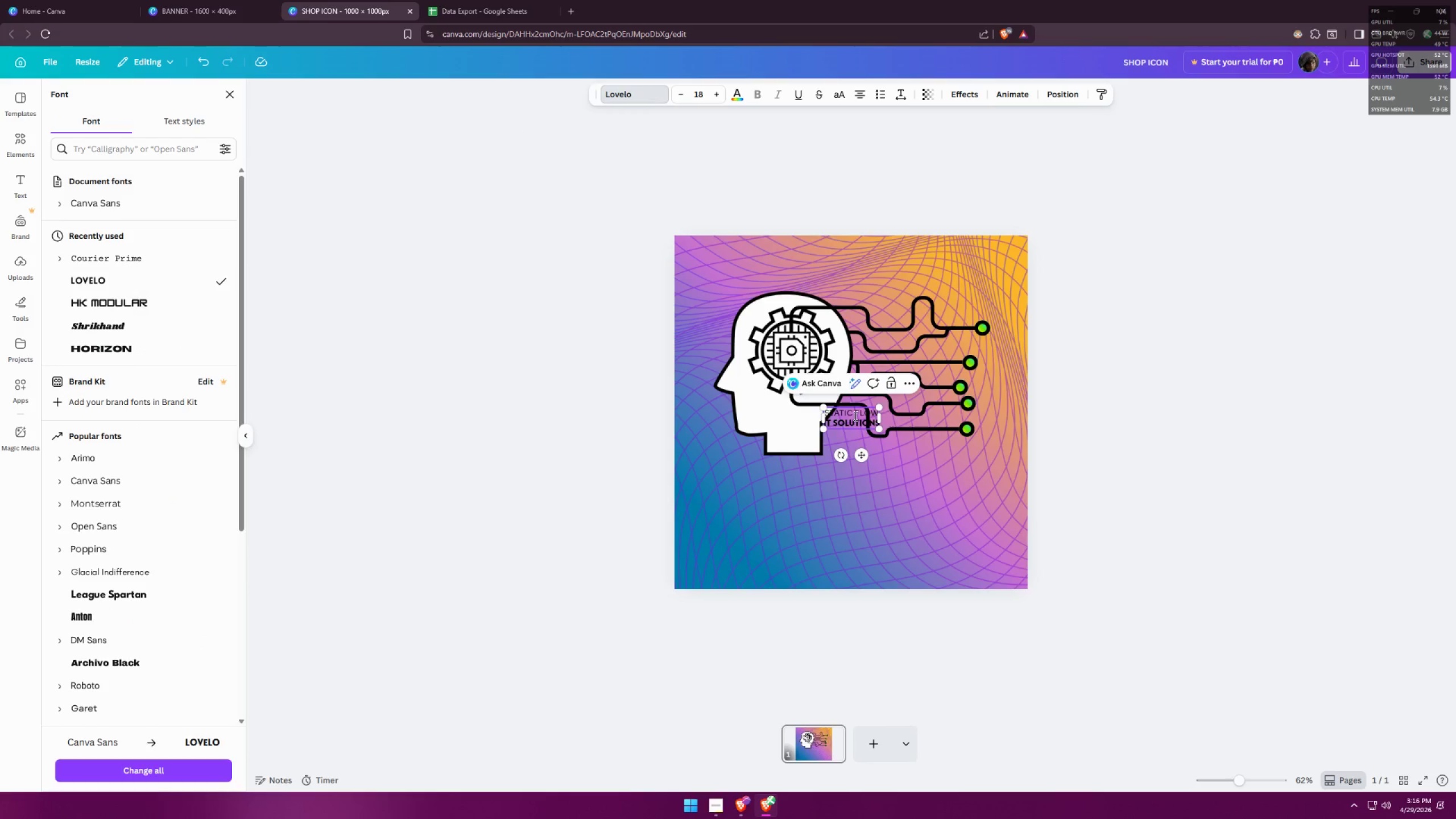 
key(Control+ControlLeft)
 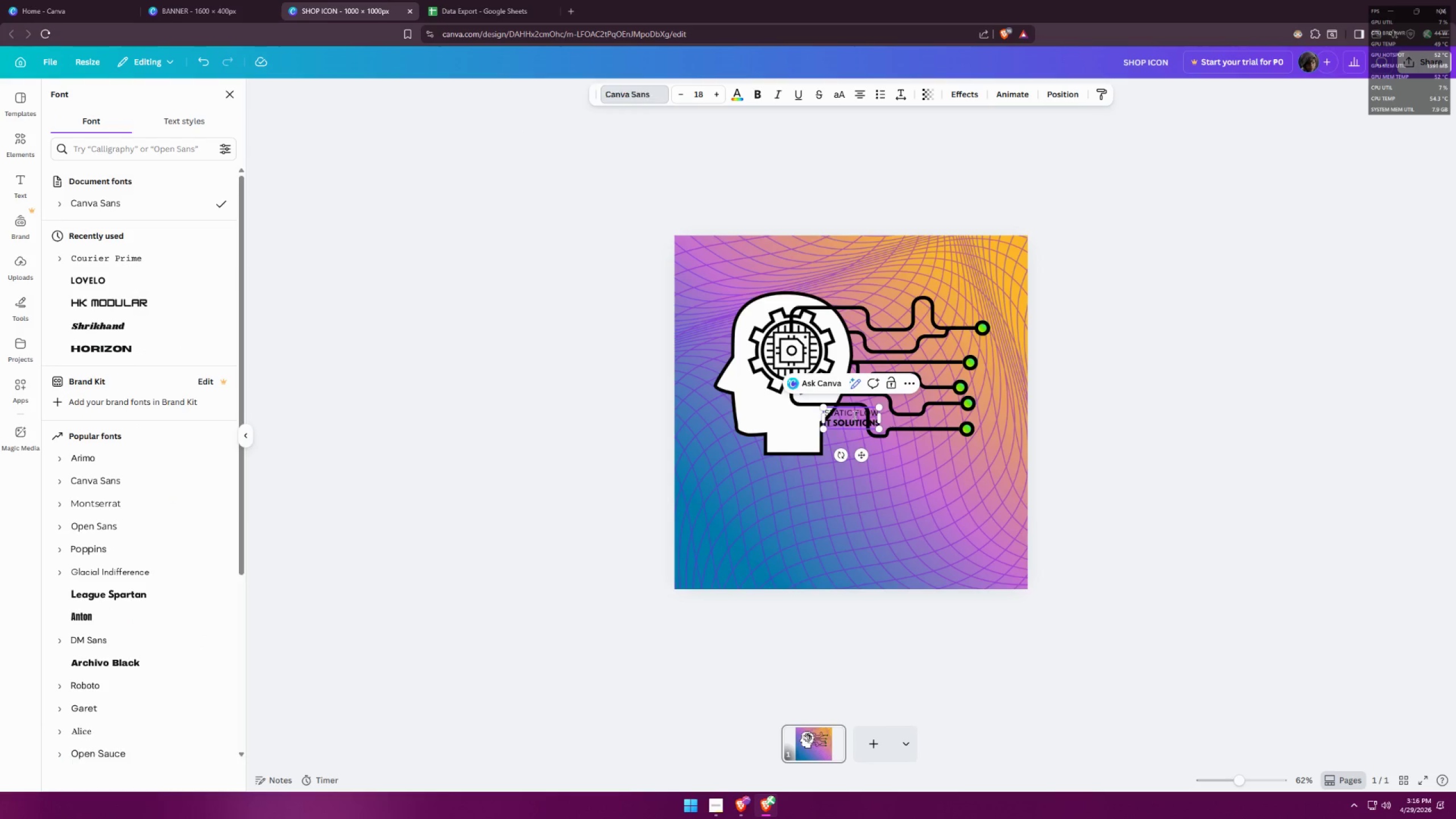 
key(Control+A)
 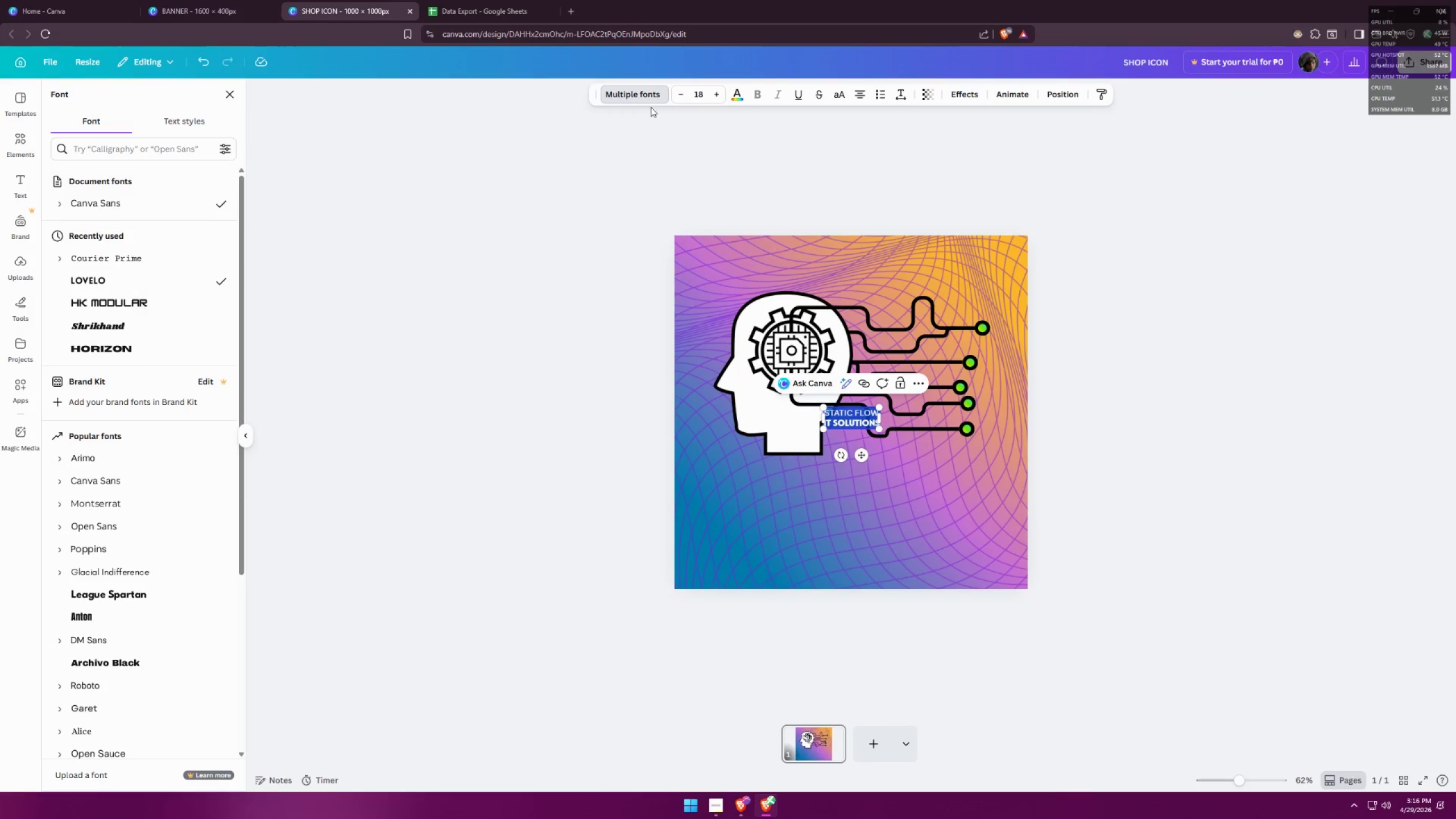 
left_click([646, 100])
 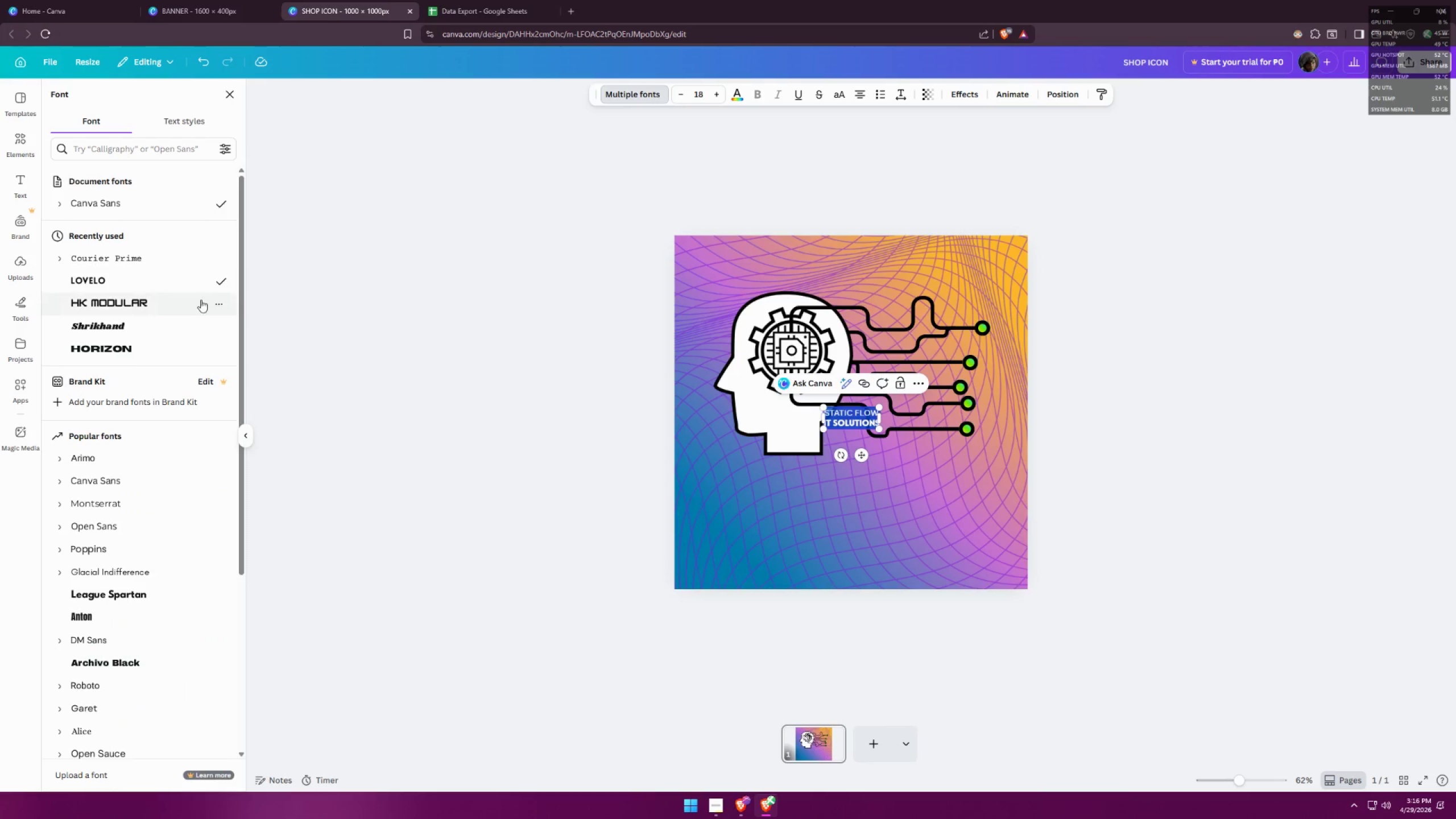 
left_click([155, 286])
 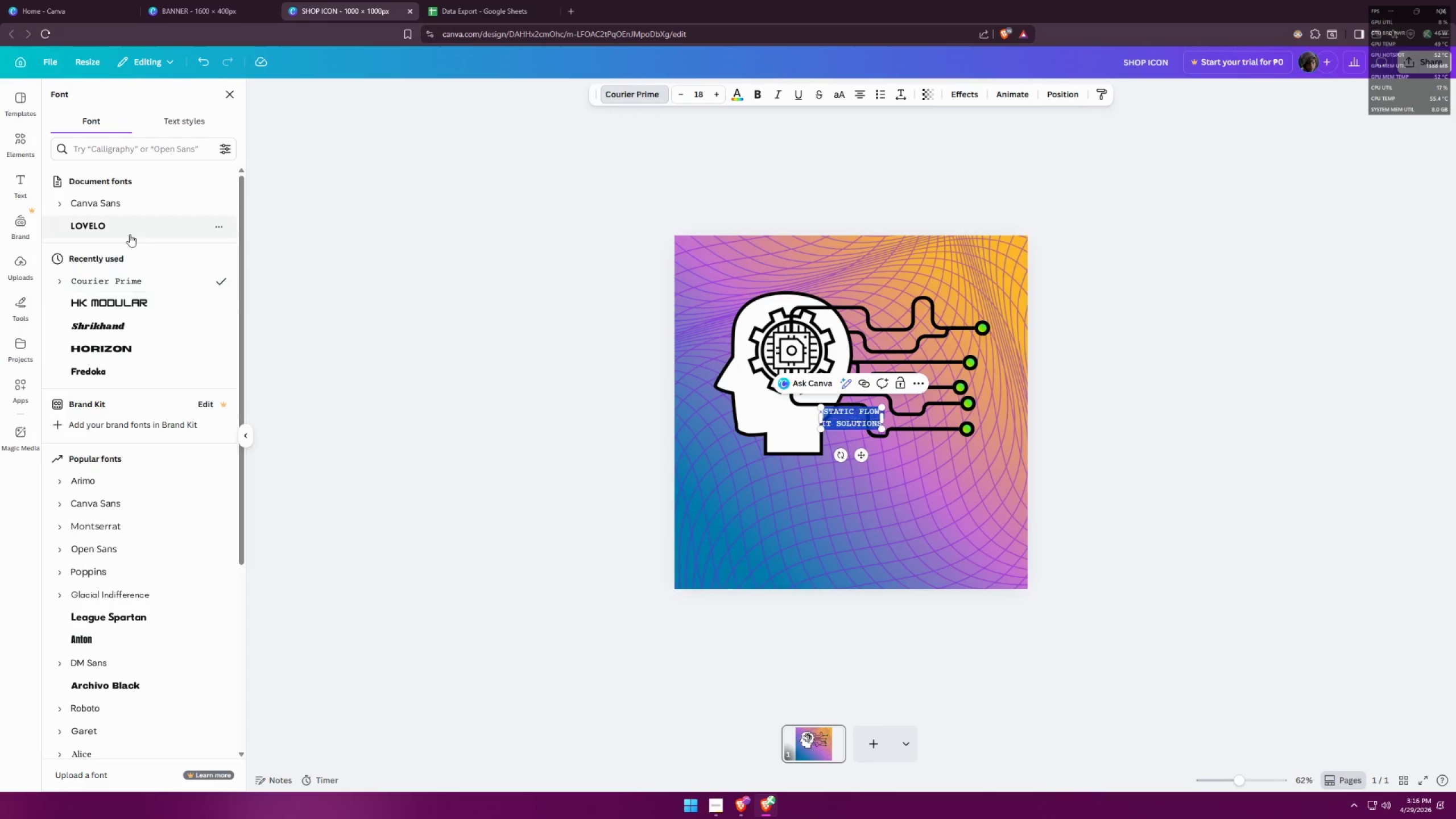 
left_click([128, 227])
 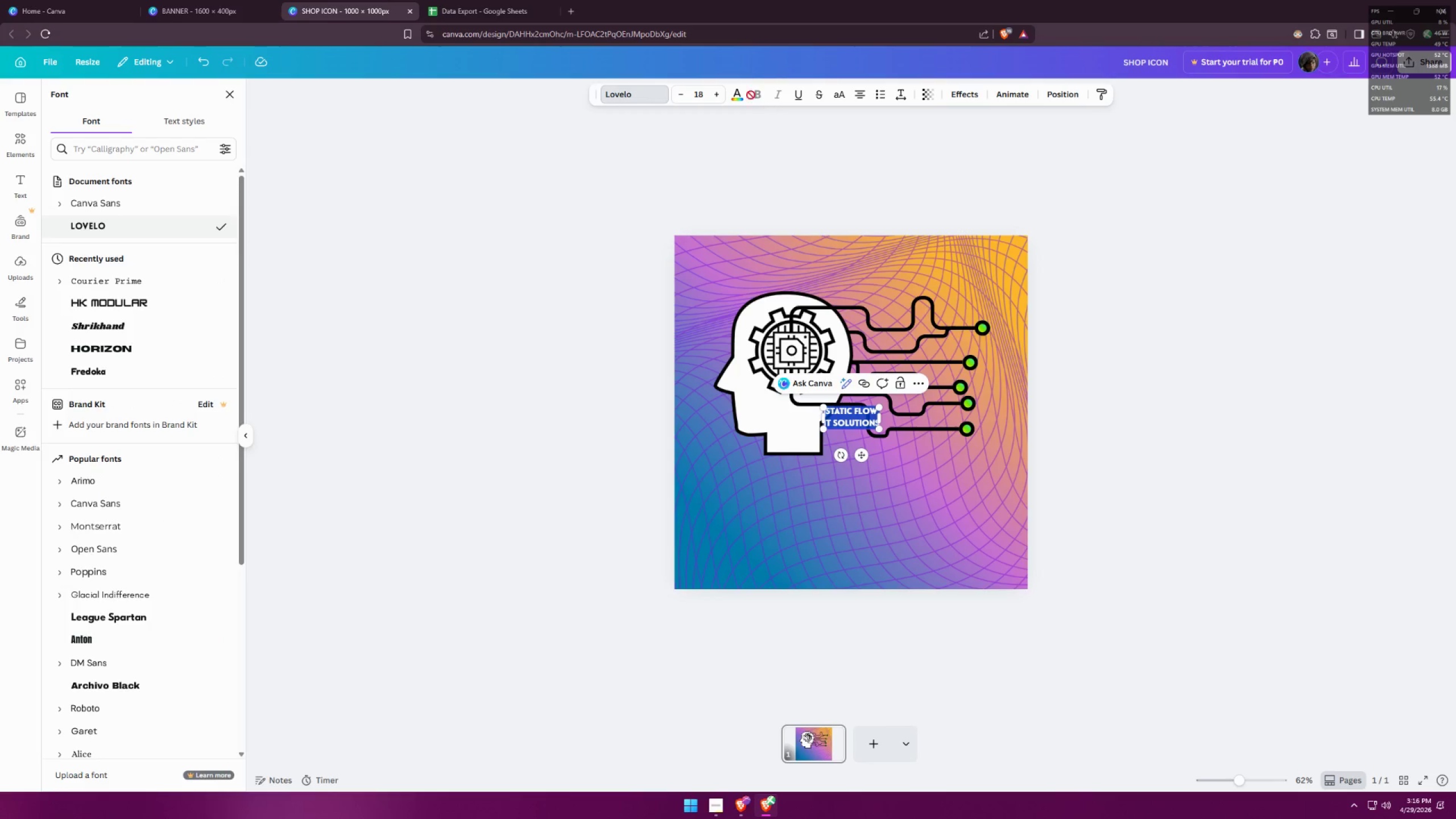 
left_click([708, 94])
 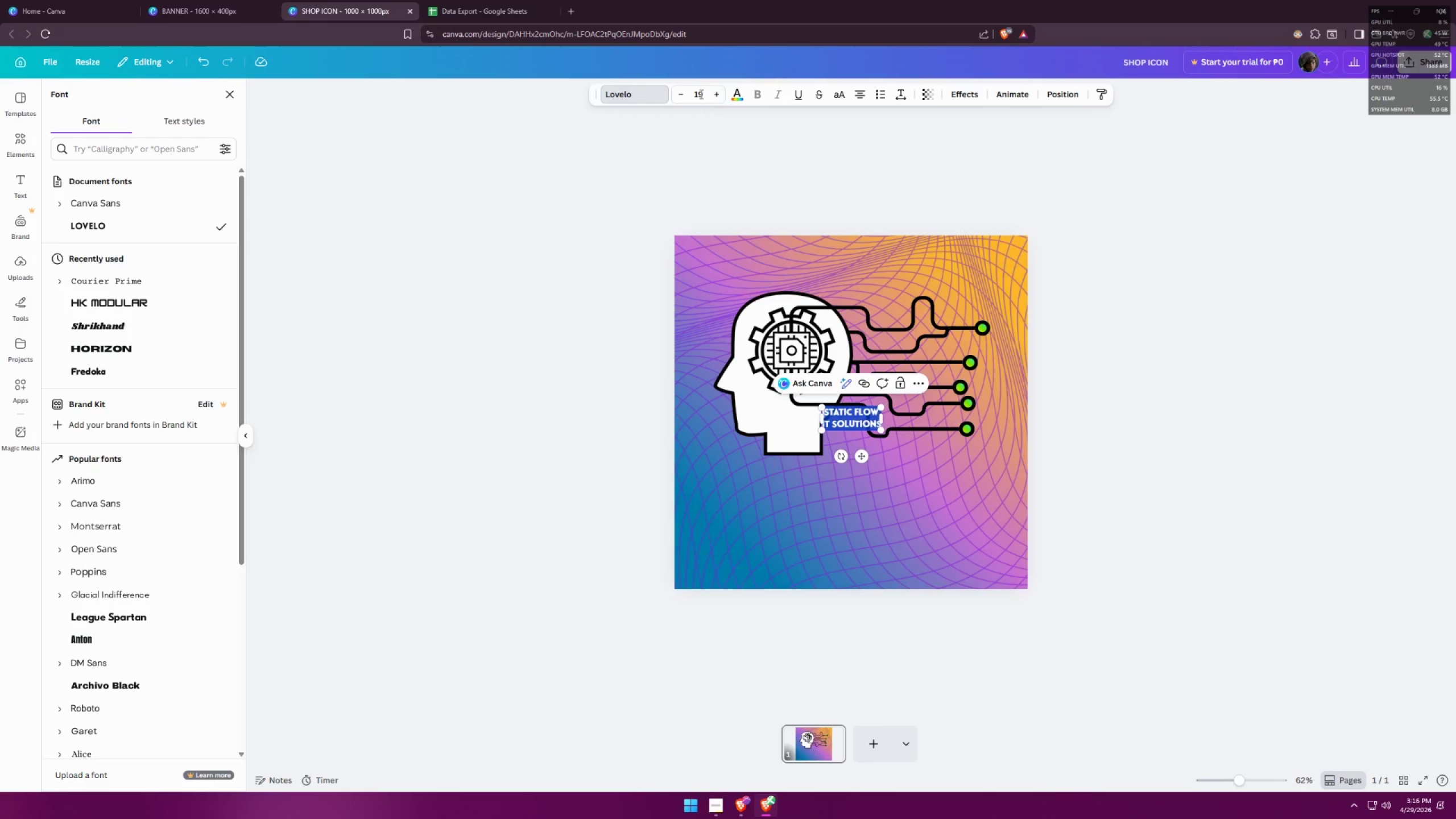 
left_click([701, 93])
 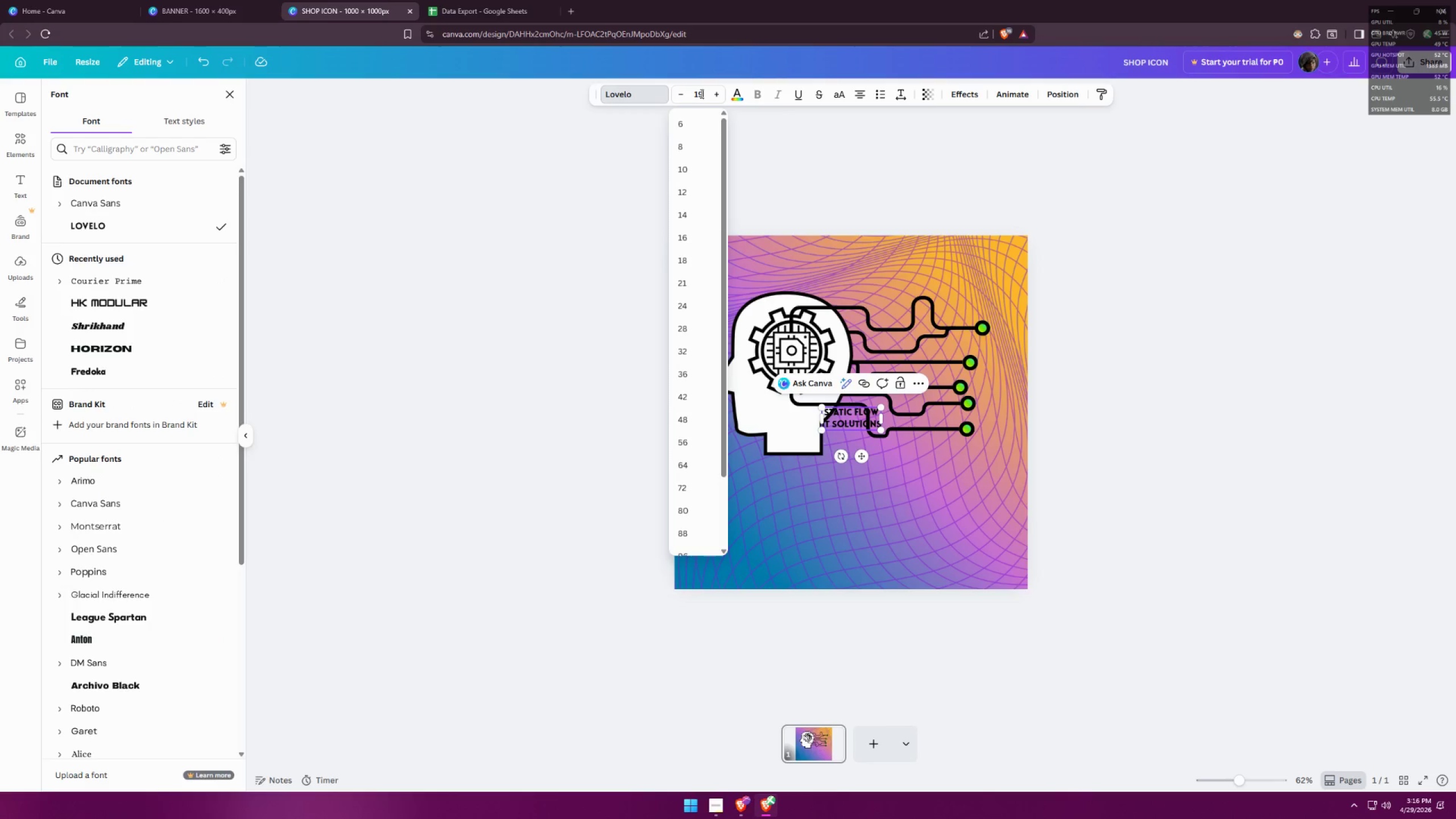 
key(Control+ControlLeft)
 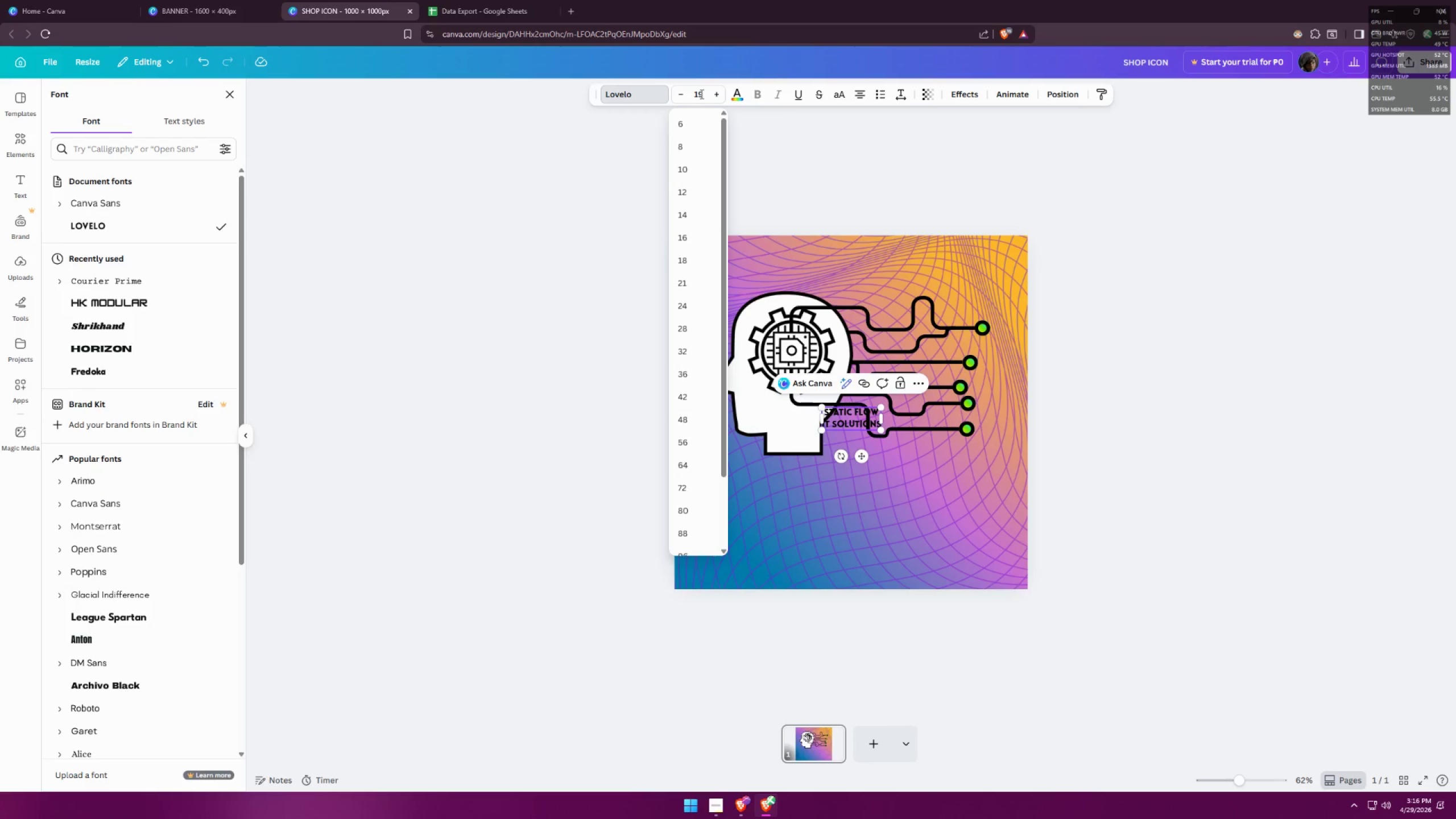 
key(Control+A)
 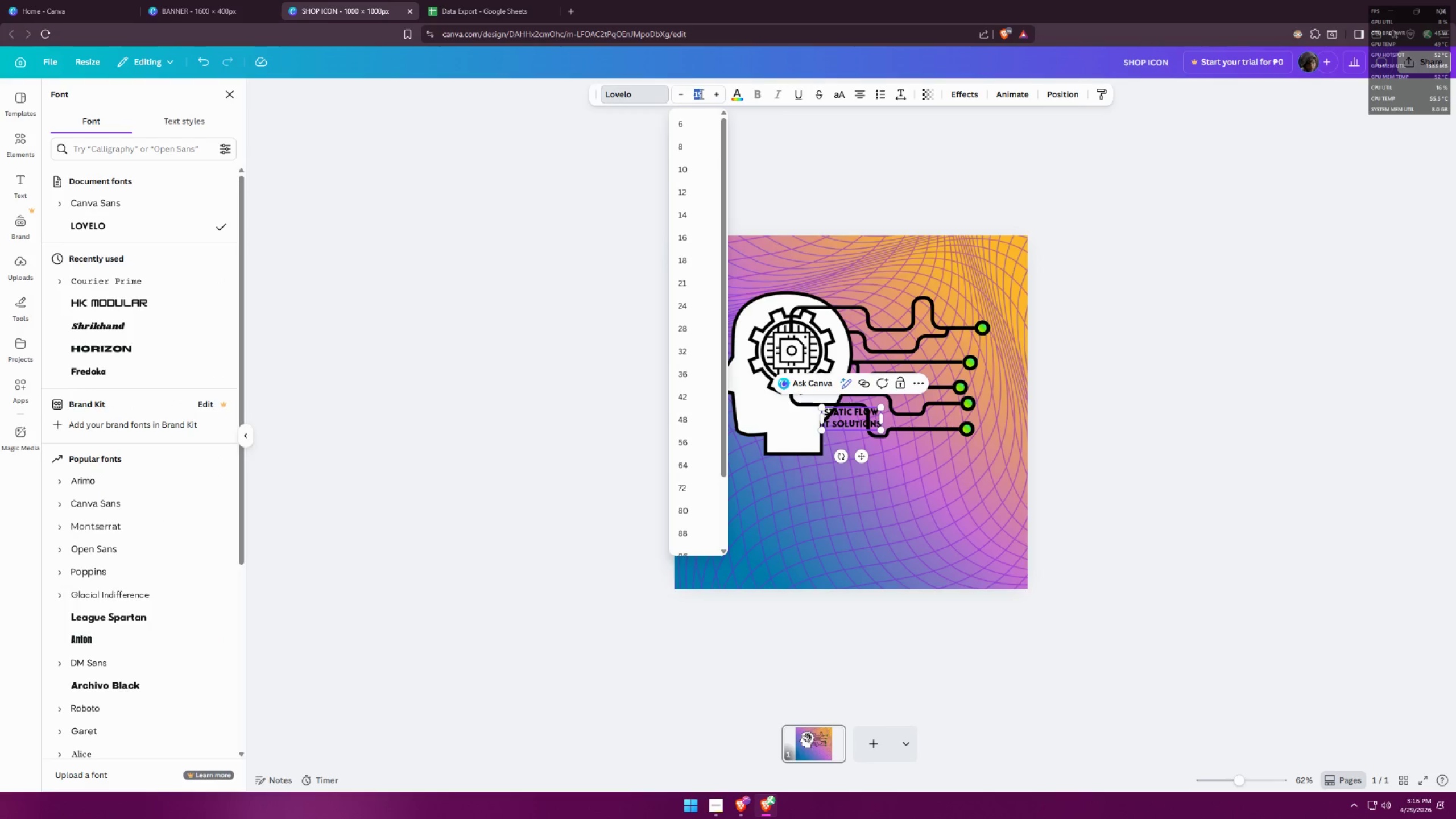 
type(88)
 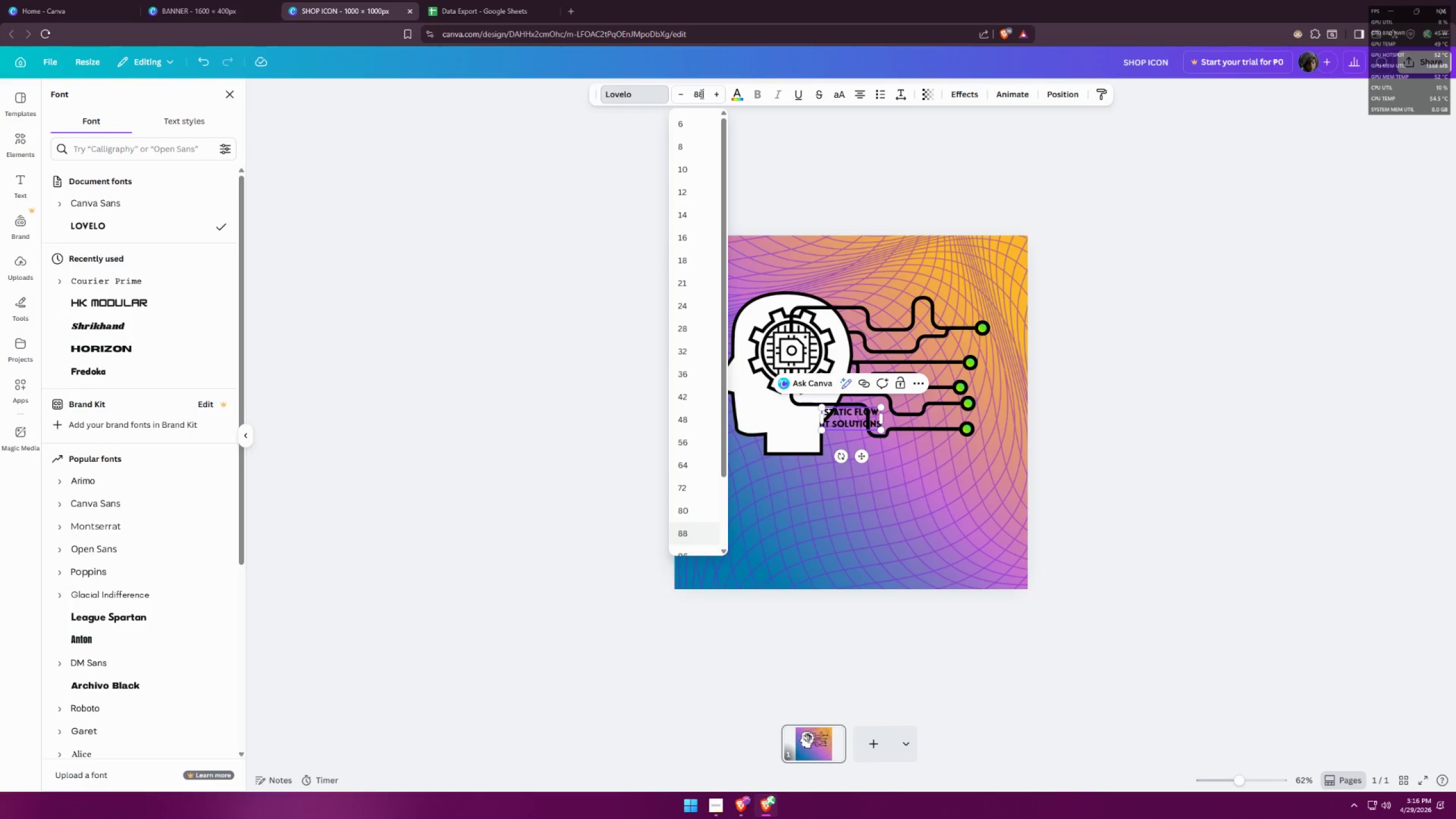 
key(Enter)
 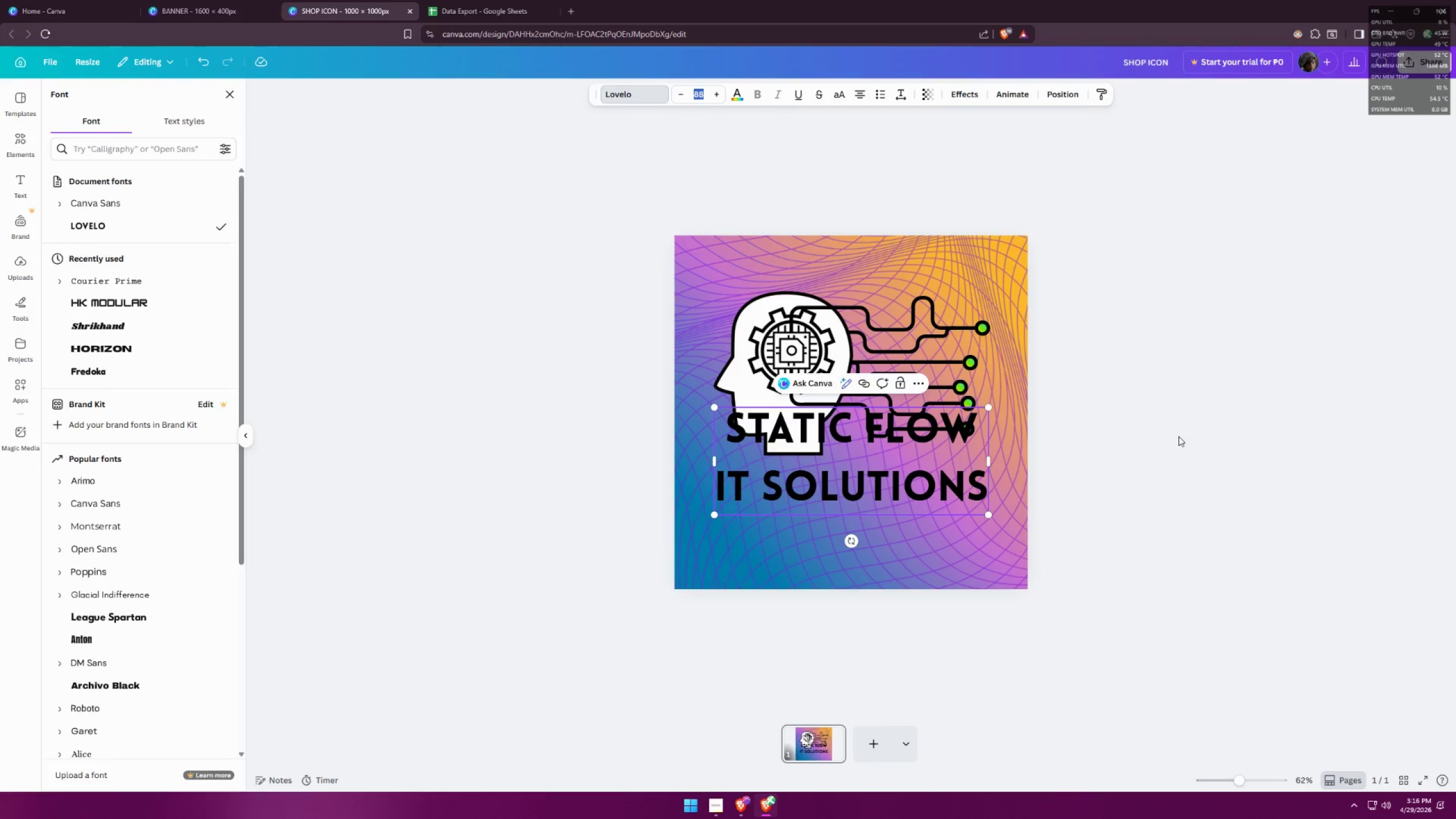 
left_click_drag(start_coordinate=[940, 458], to_coordinate=[945, 490])
 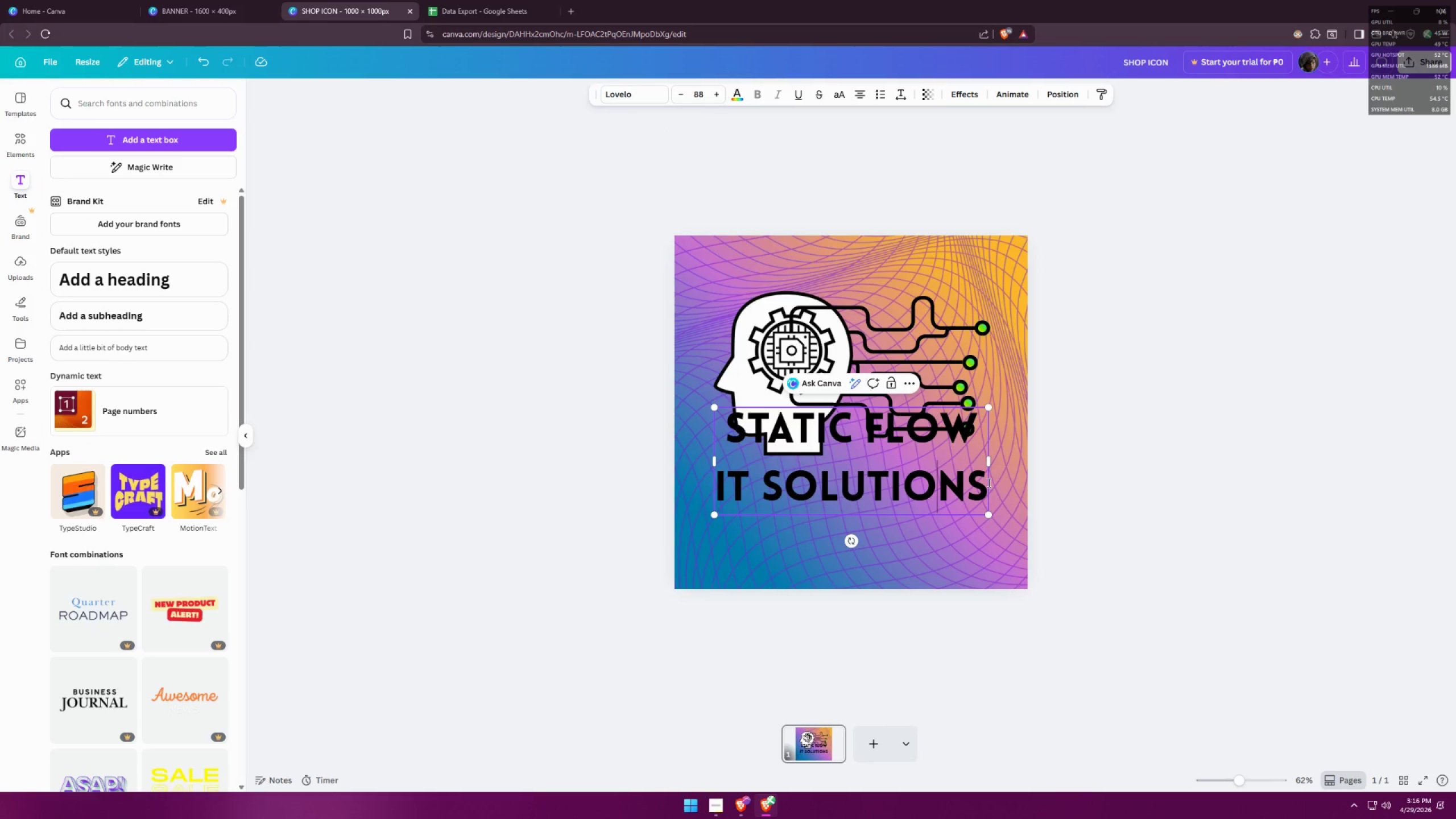 
triple_click([1091, 450])
 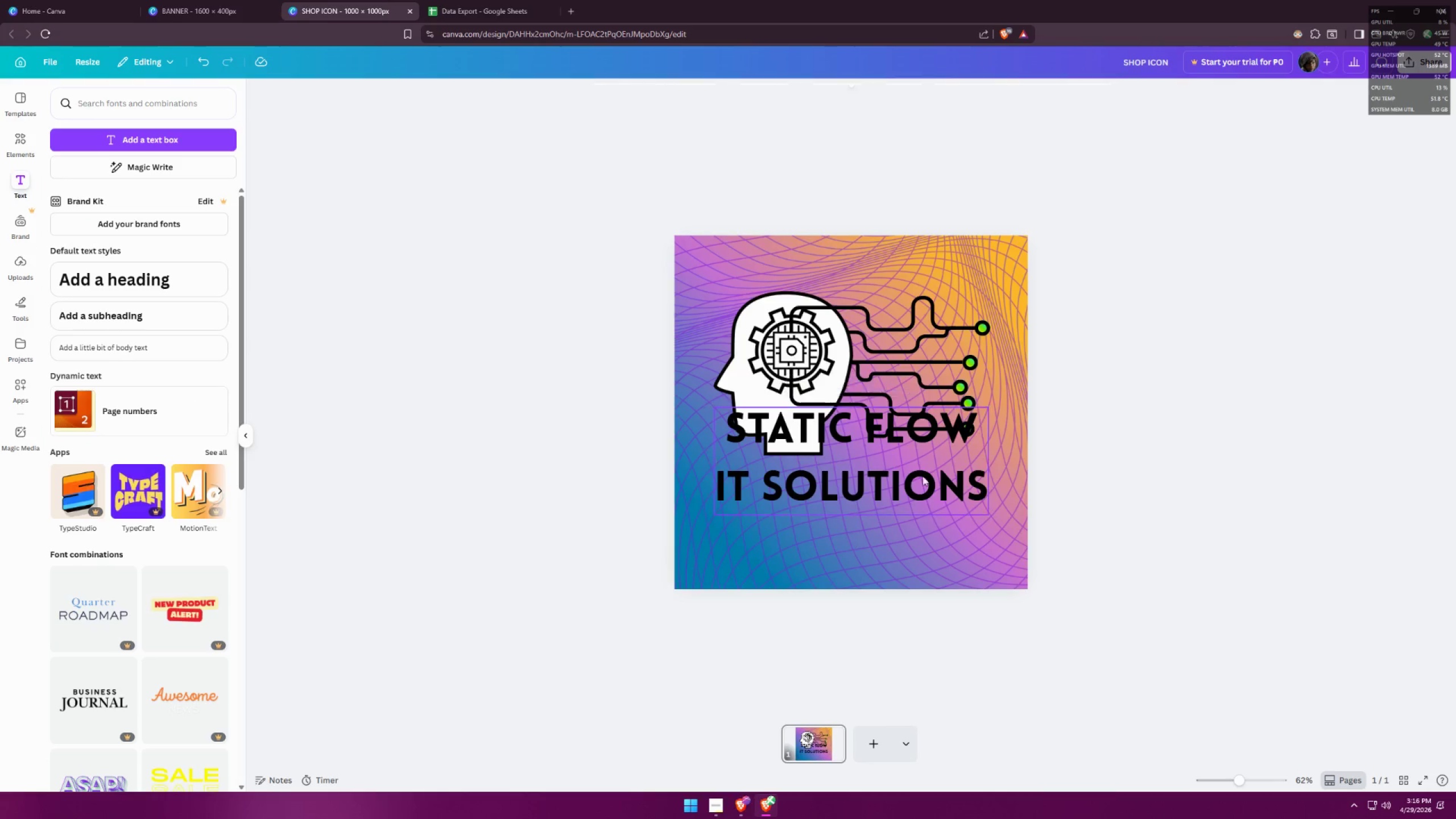 
left_click_drag(start_coordinate=[906, 479], to_coordinate=[905, 530])
 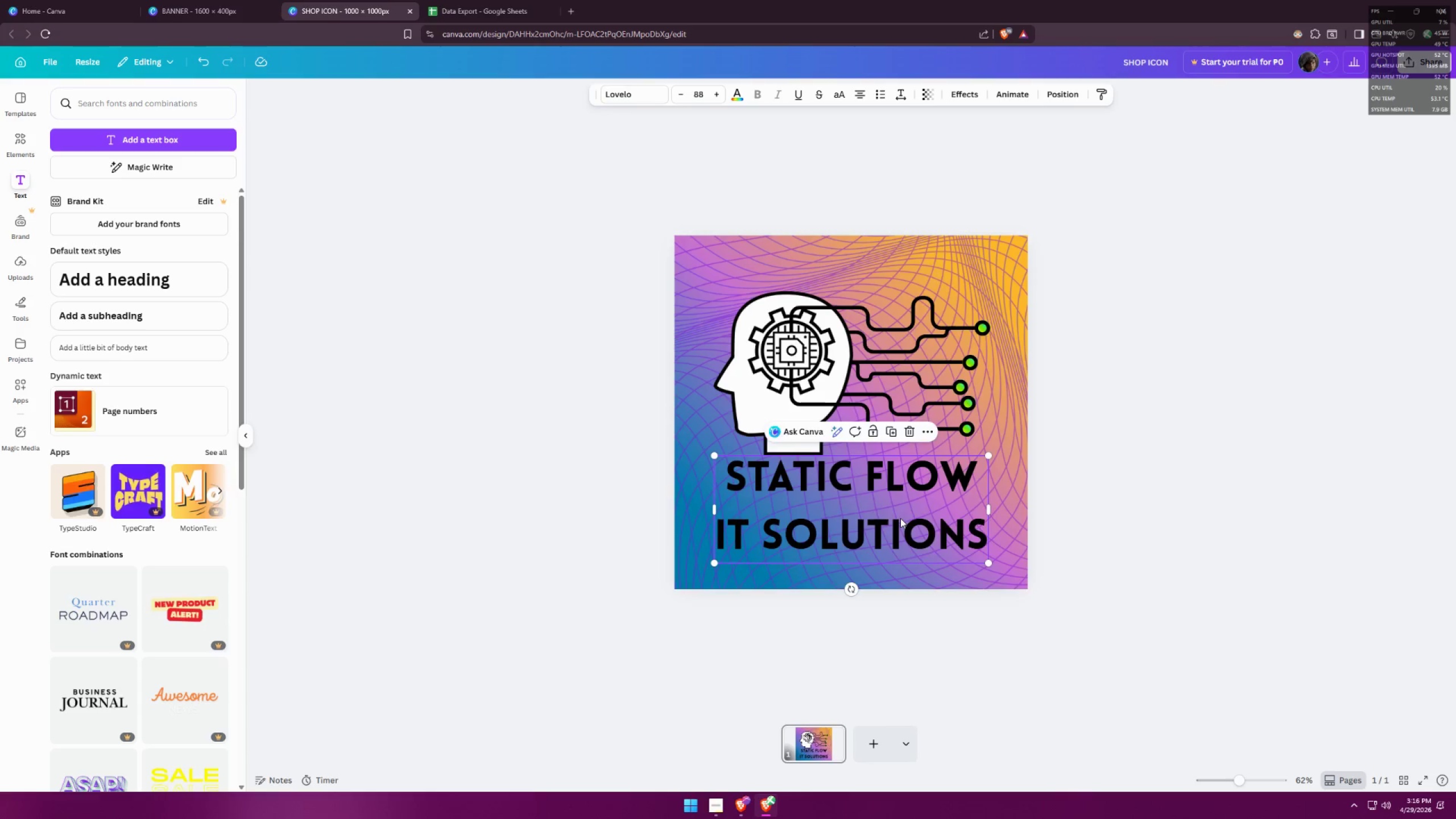 
double_click([900, 518])
 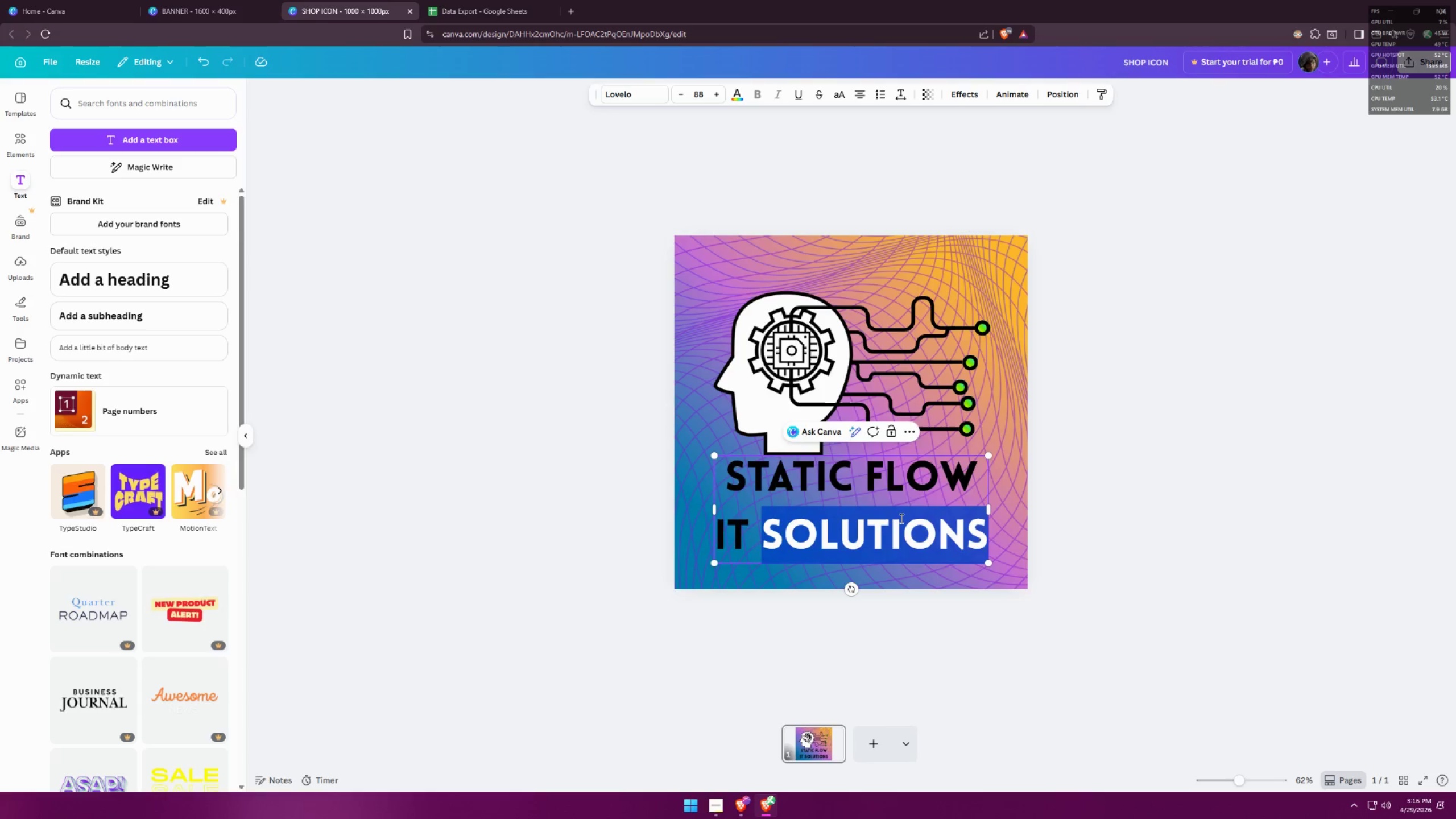 
key(Control+ControlLeft)
 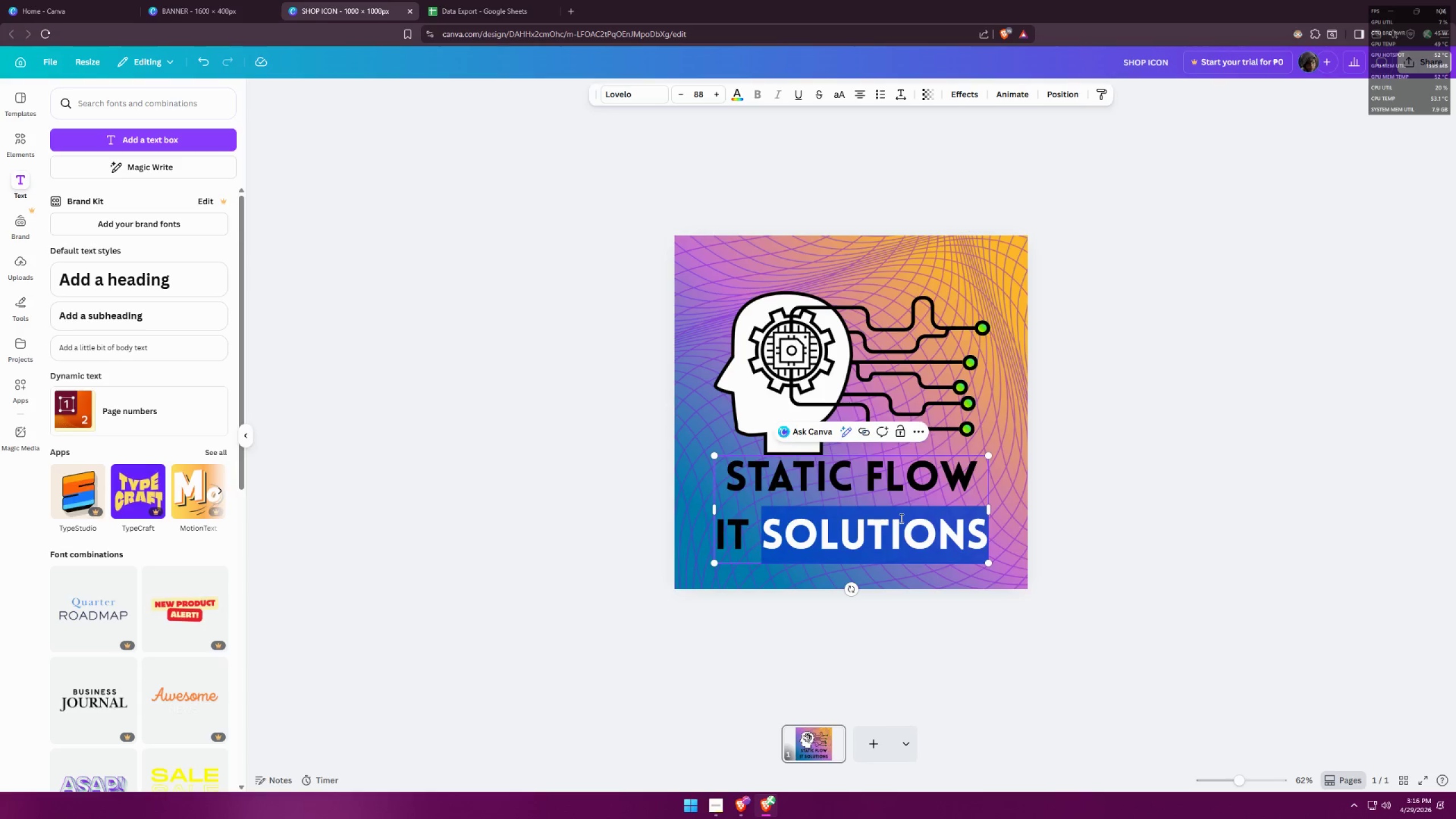 
key(Control+A)
 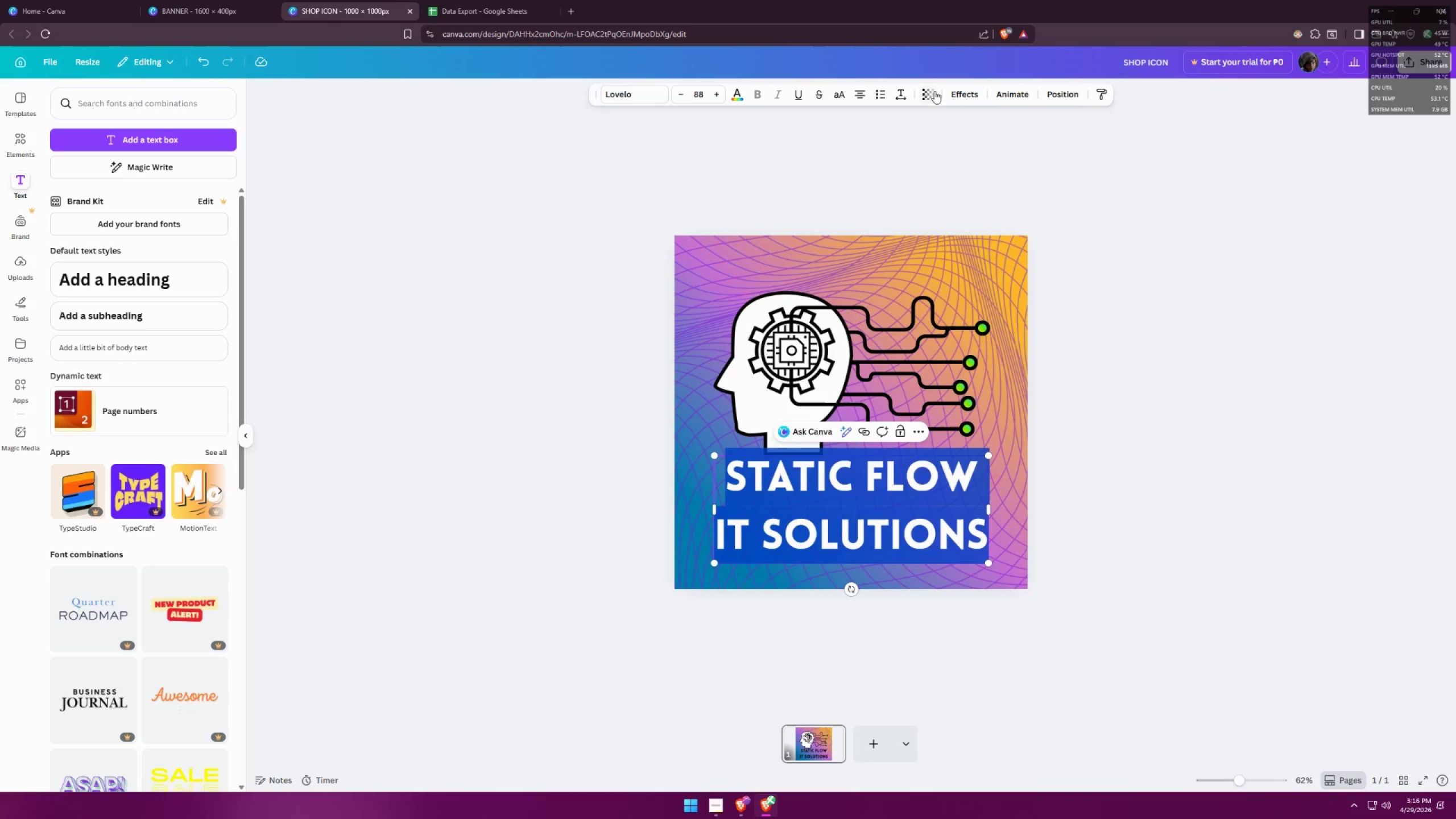 
left_click([908, 99])
 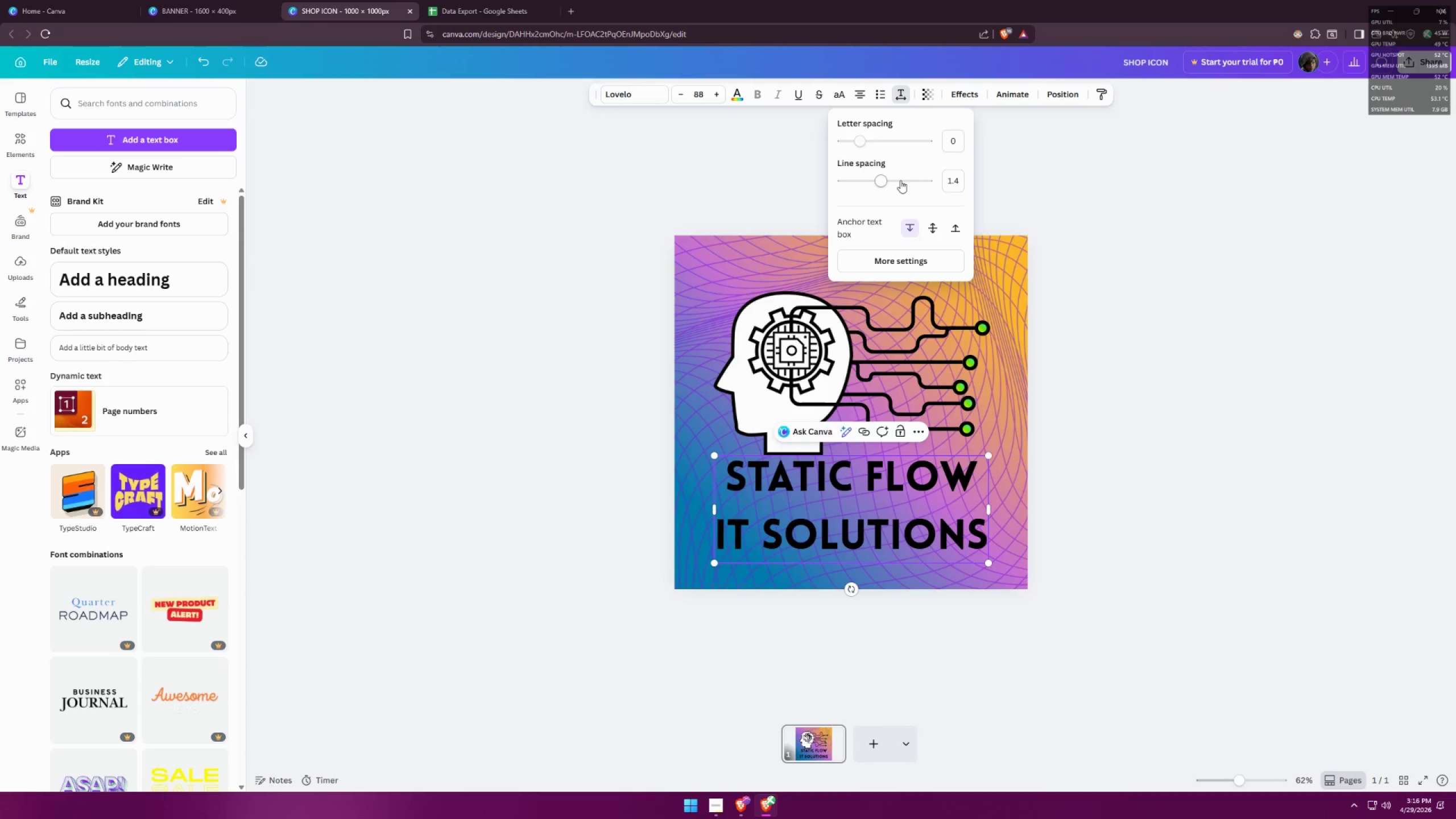 
left_click_drag(start_coordinate=[888, 180], to_coordinate=[853, 179])
 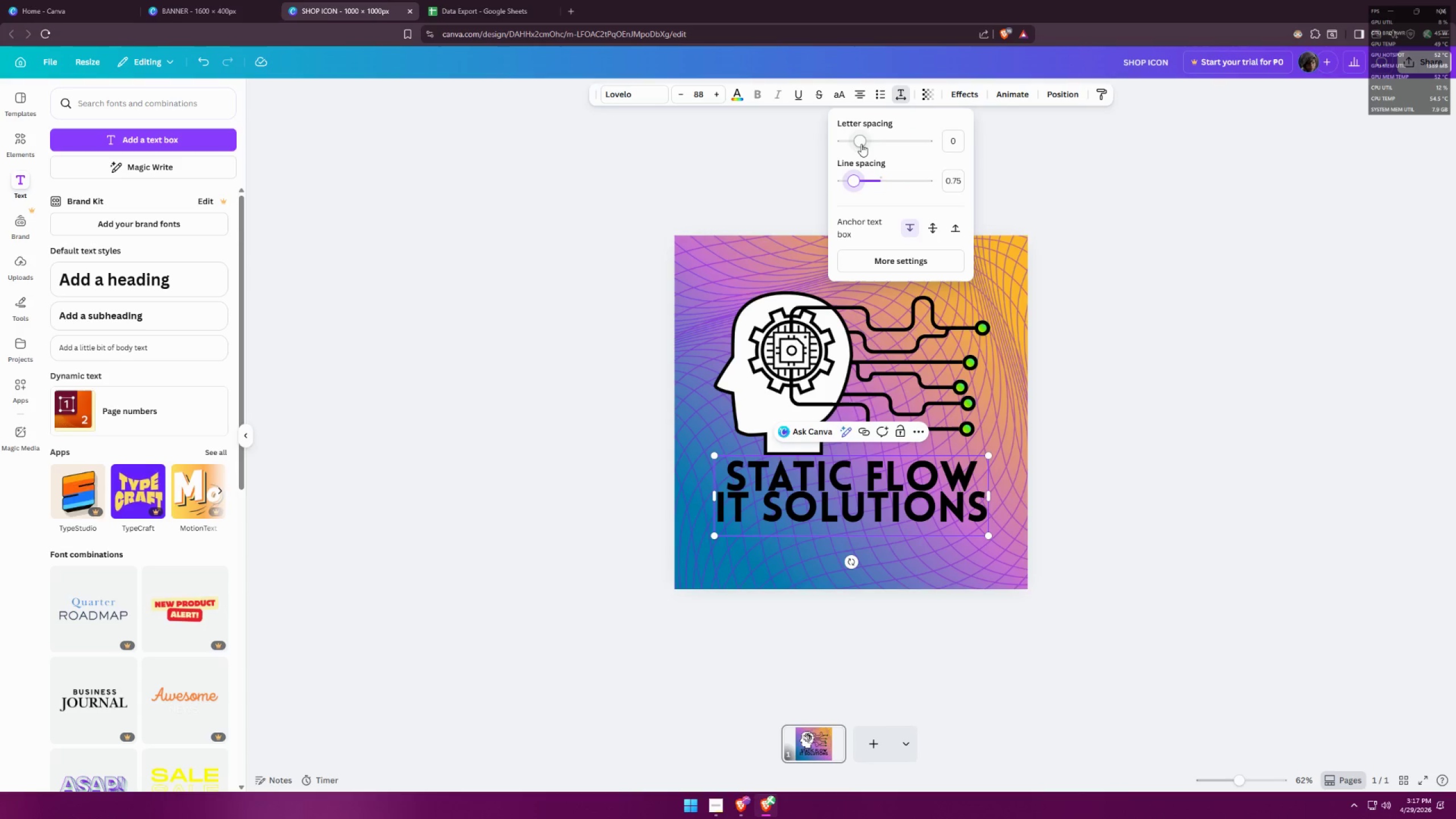 
left_click_drag(start_coordinate=[861, 141], to_coordinate=[864, 140])
 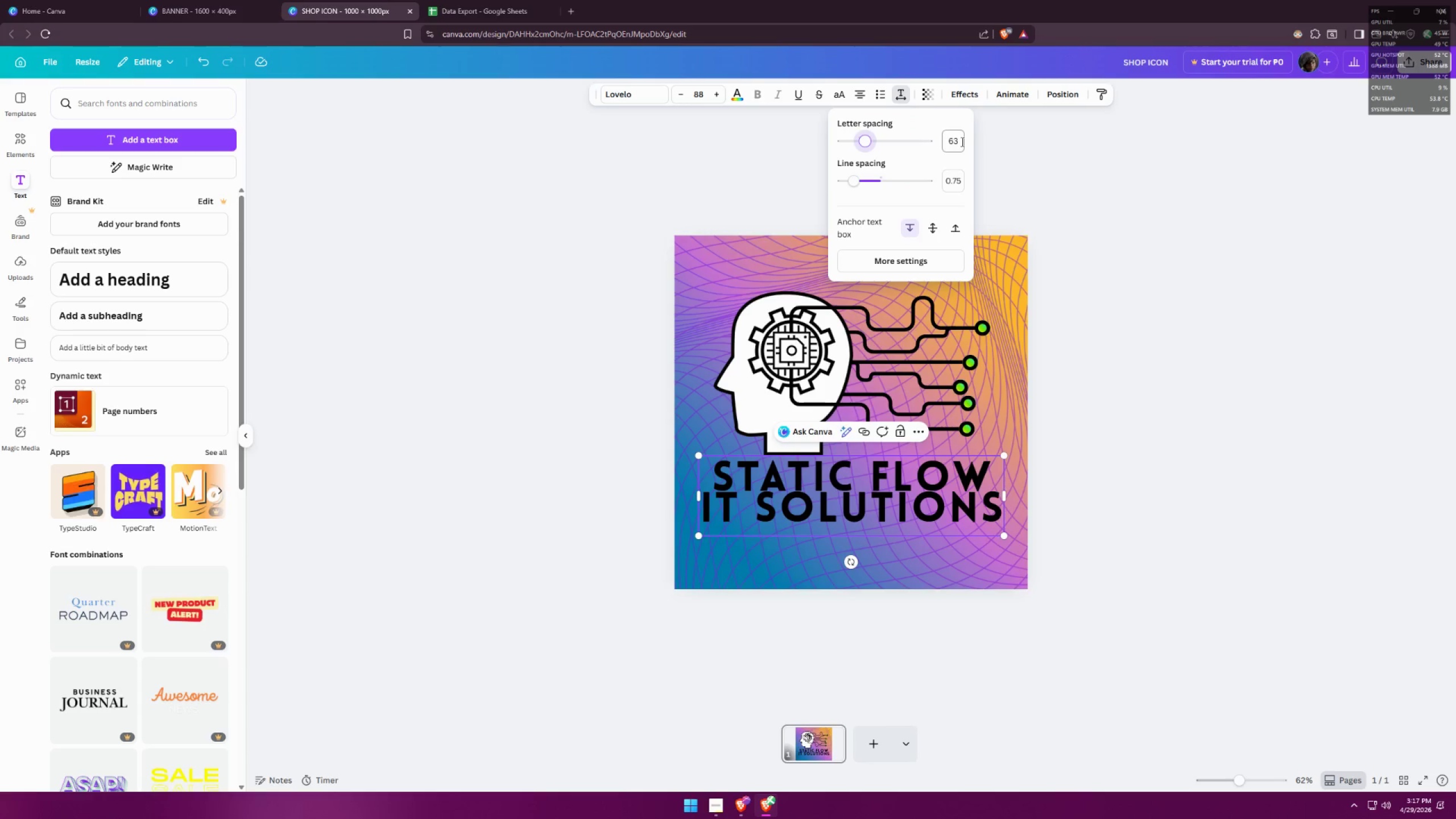 
left_click([1127, 250])
 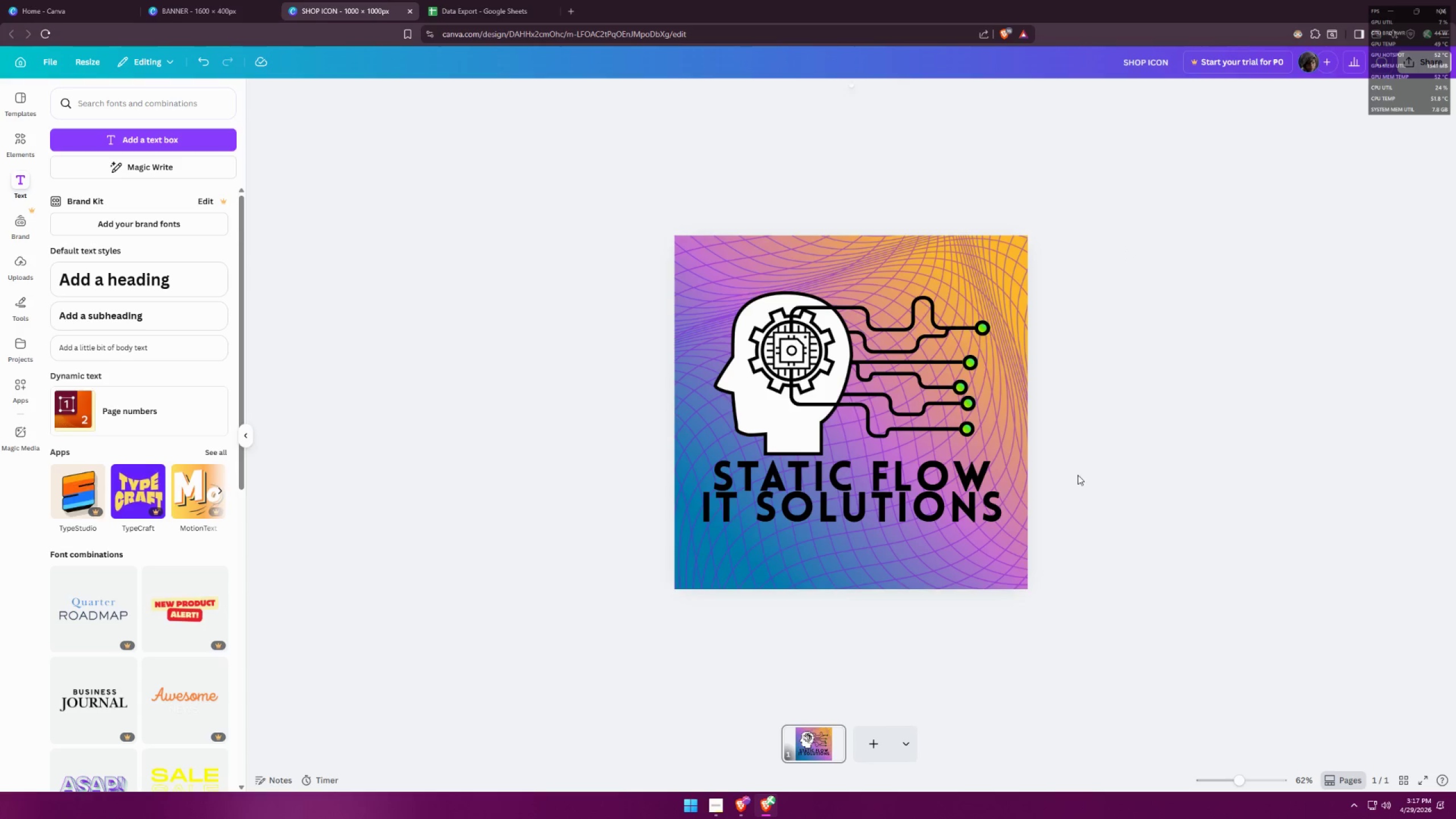 
left_click_drag(start_coordinate=[916, 485], to_coordinate=[919, 485])
 